 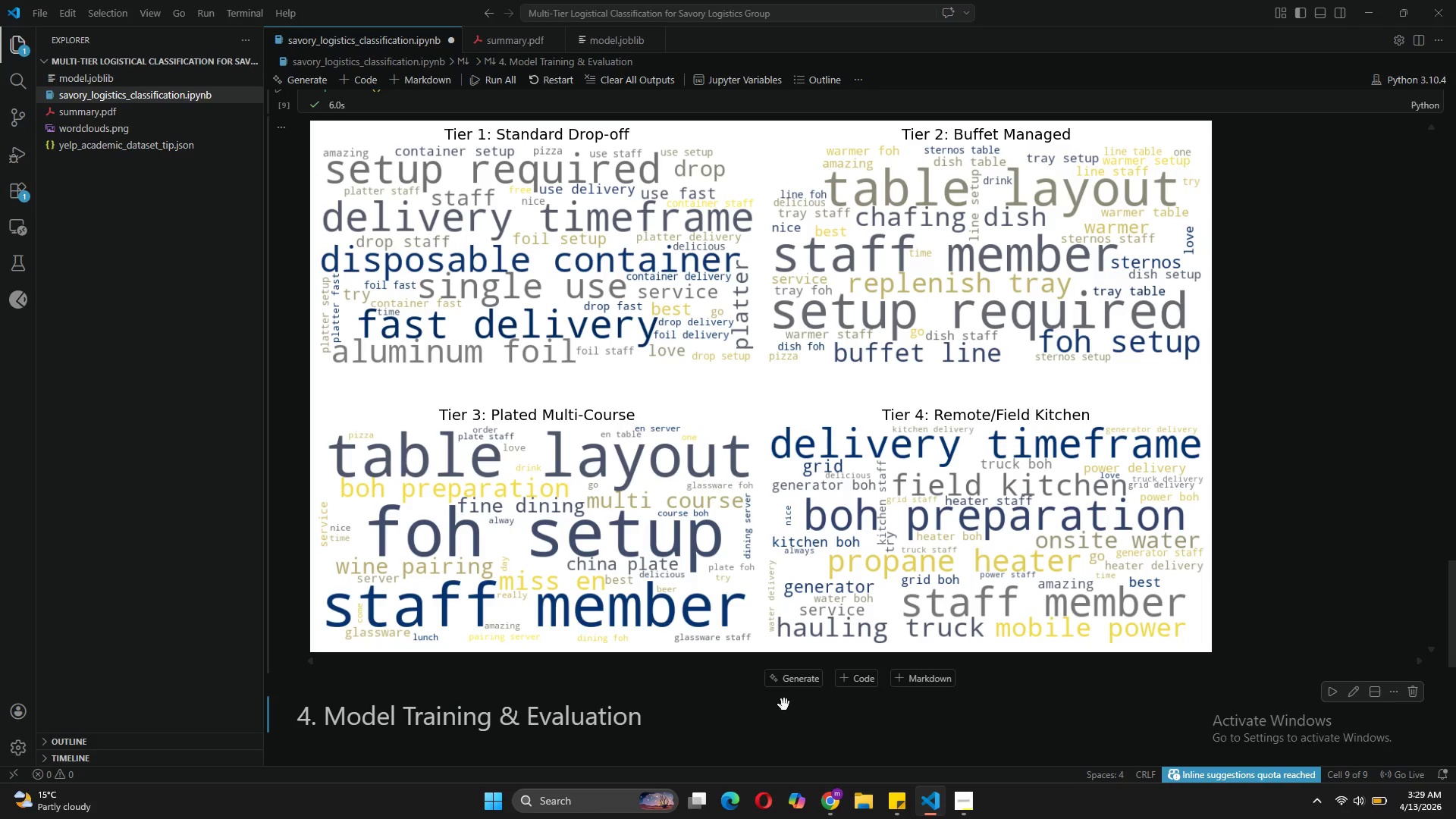 
left_click([364, 75])
 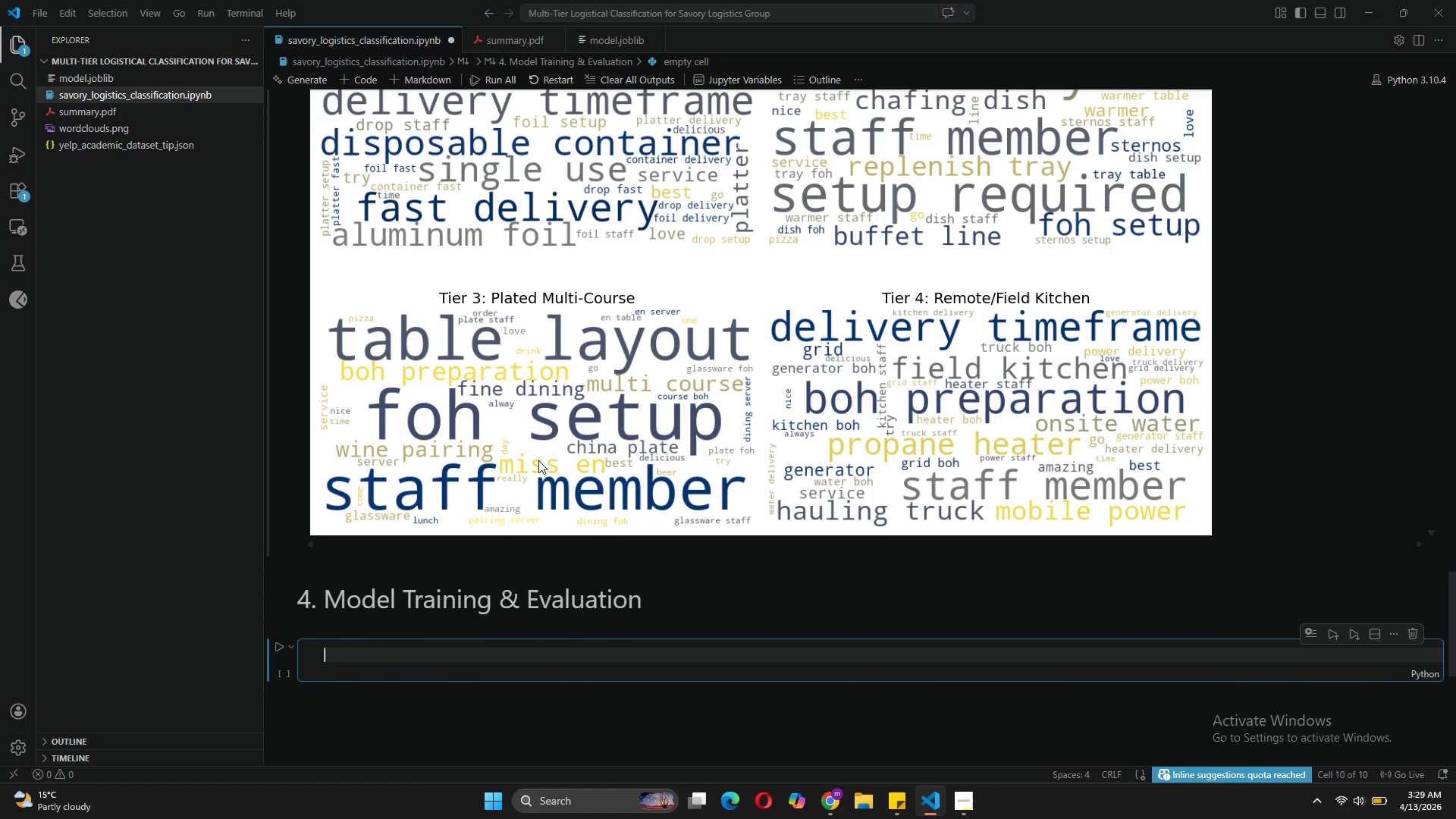 
type(models = {)
 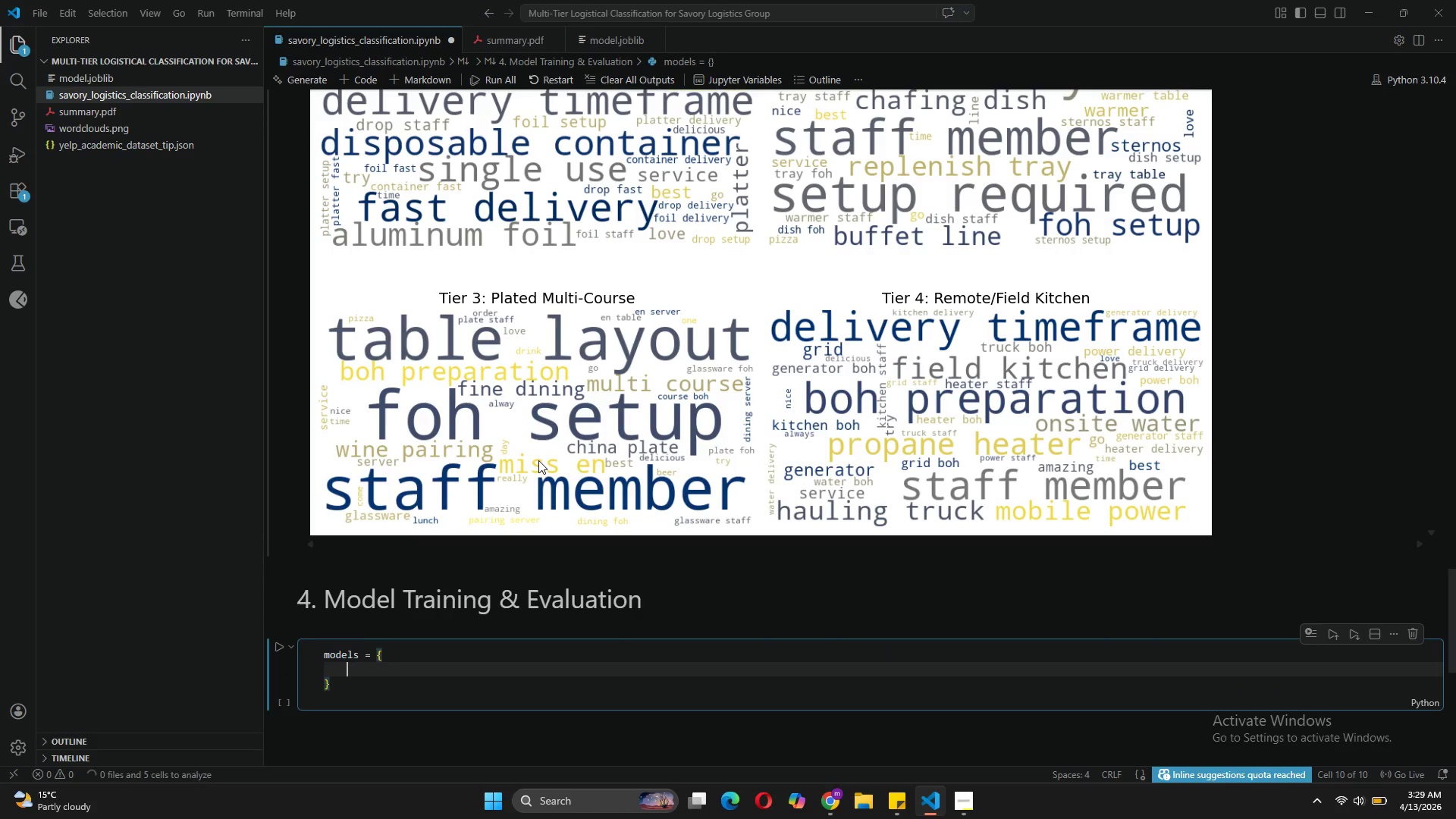 
 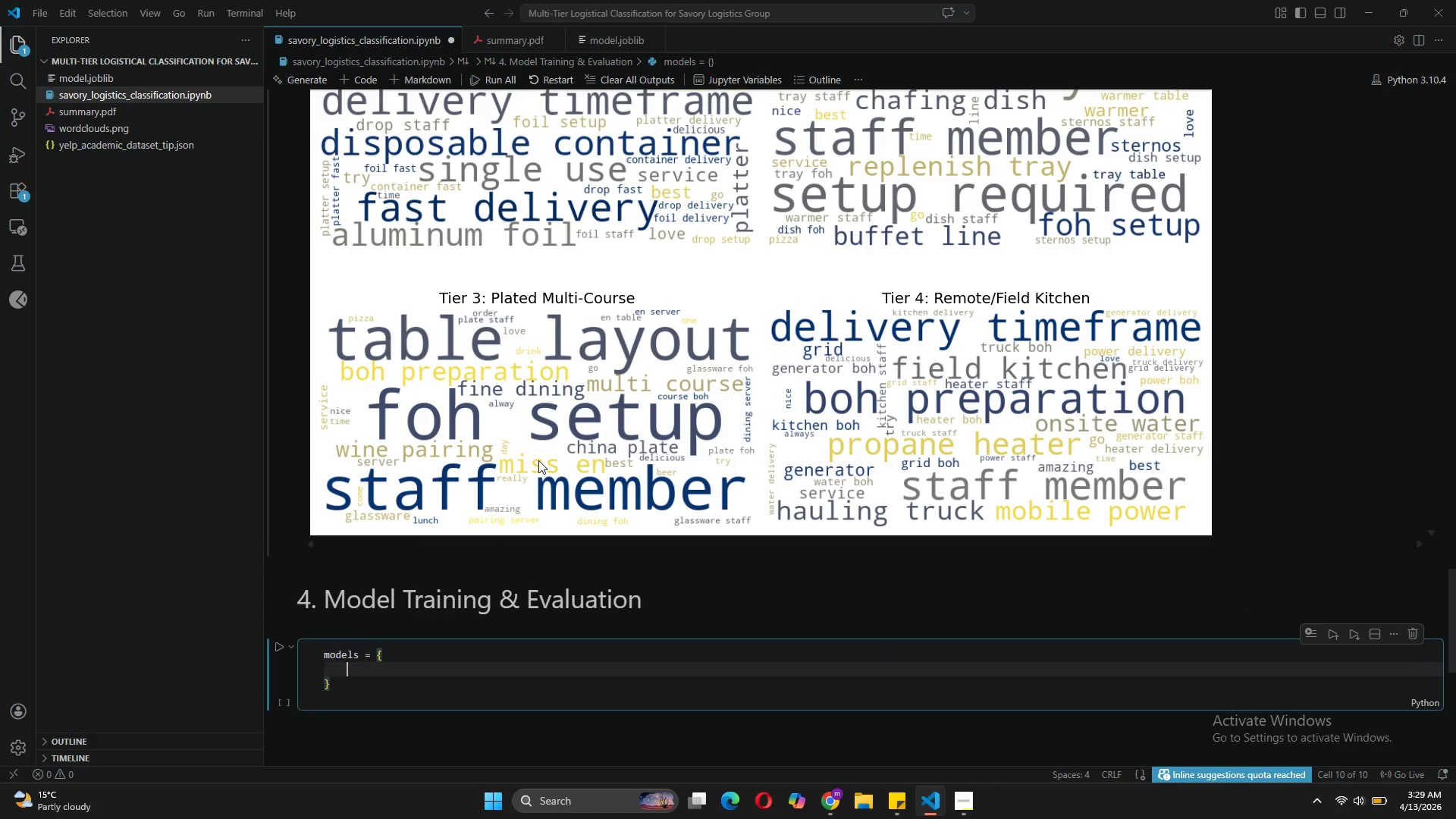 
key(Enter)
 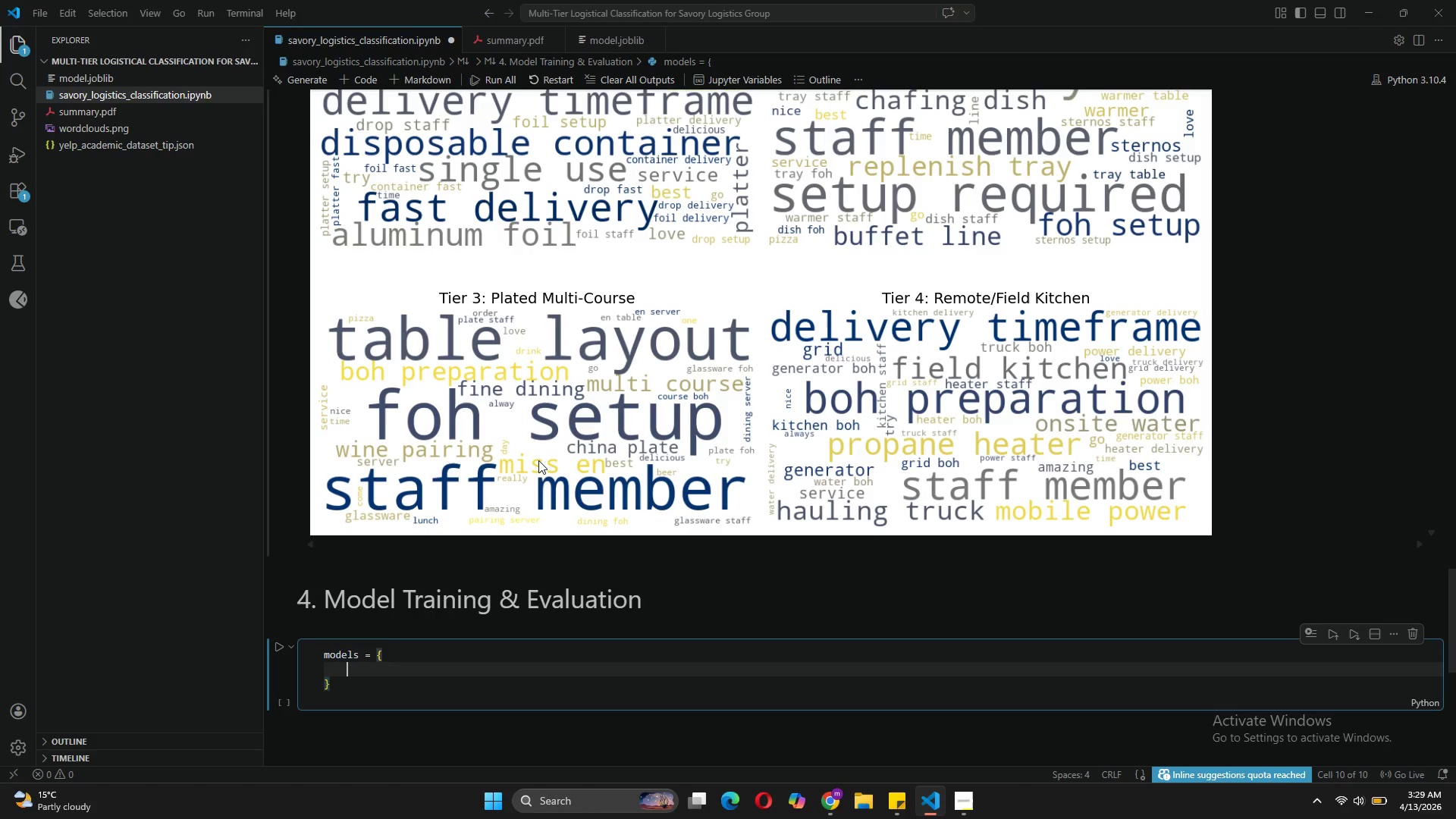 
type('Mul)
key(Tab)
key(Backspace)
key(Backspace)
type( Naive Bayes)
 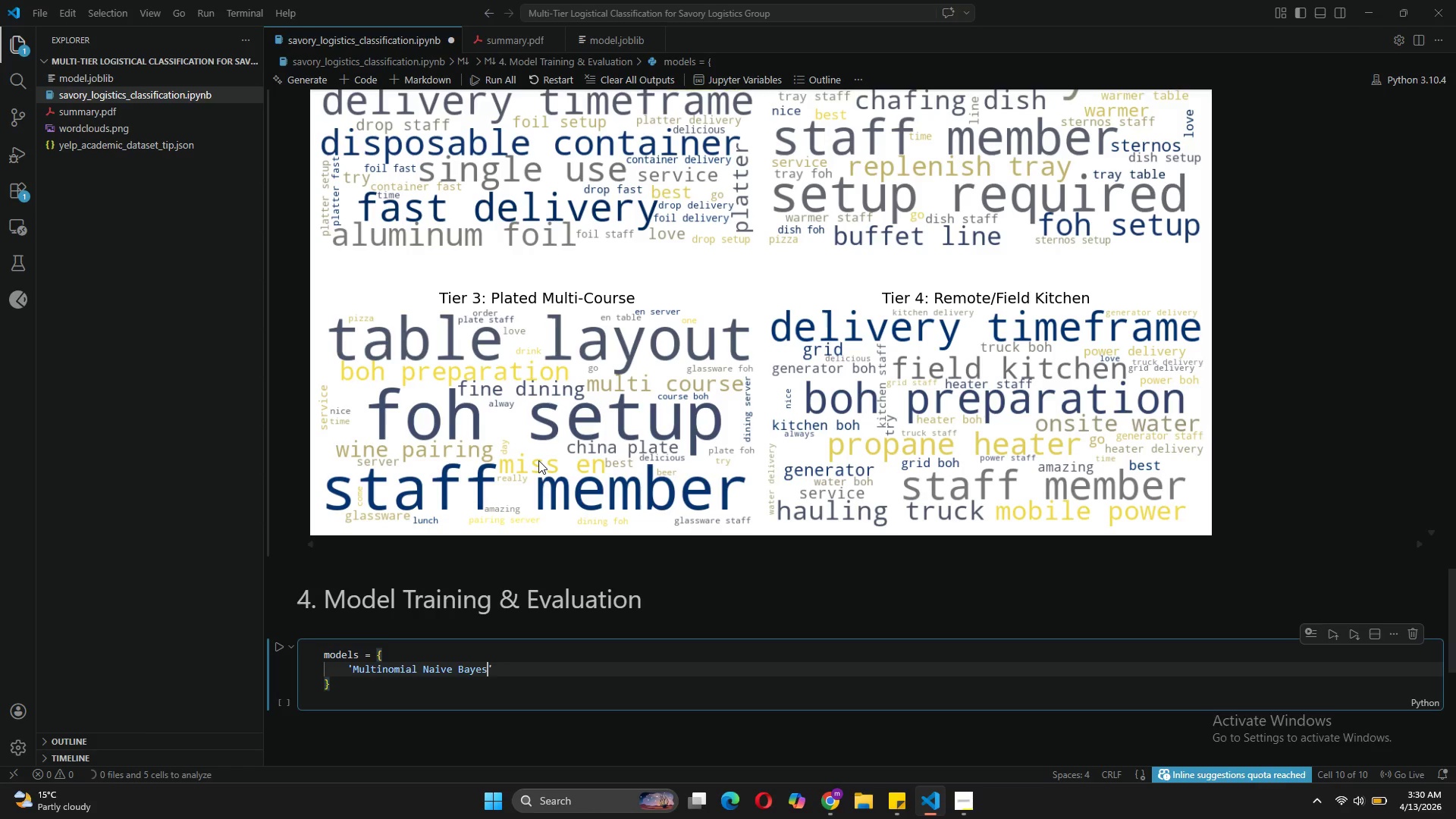 
key(ArrowRight)
 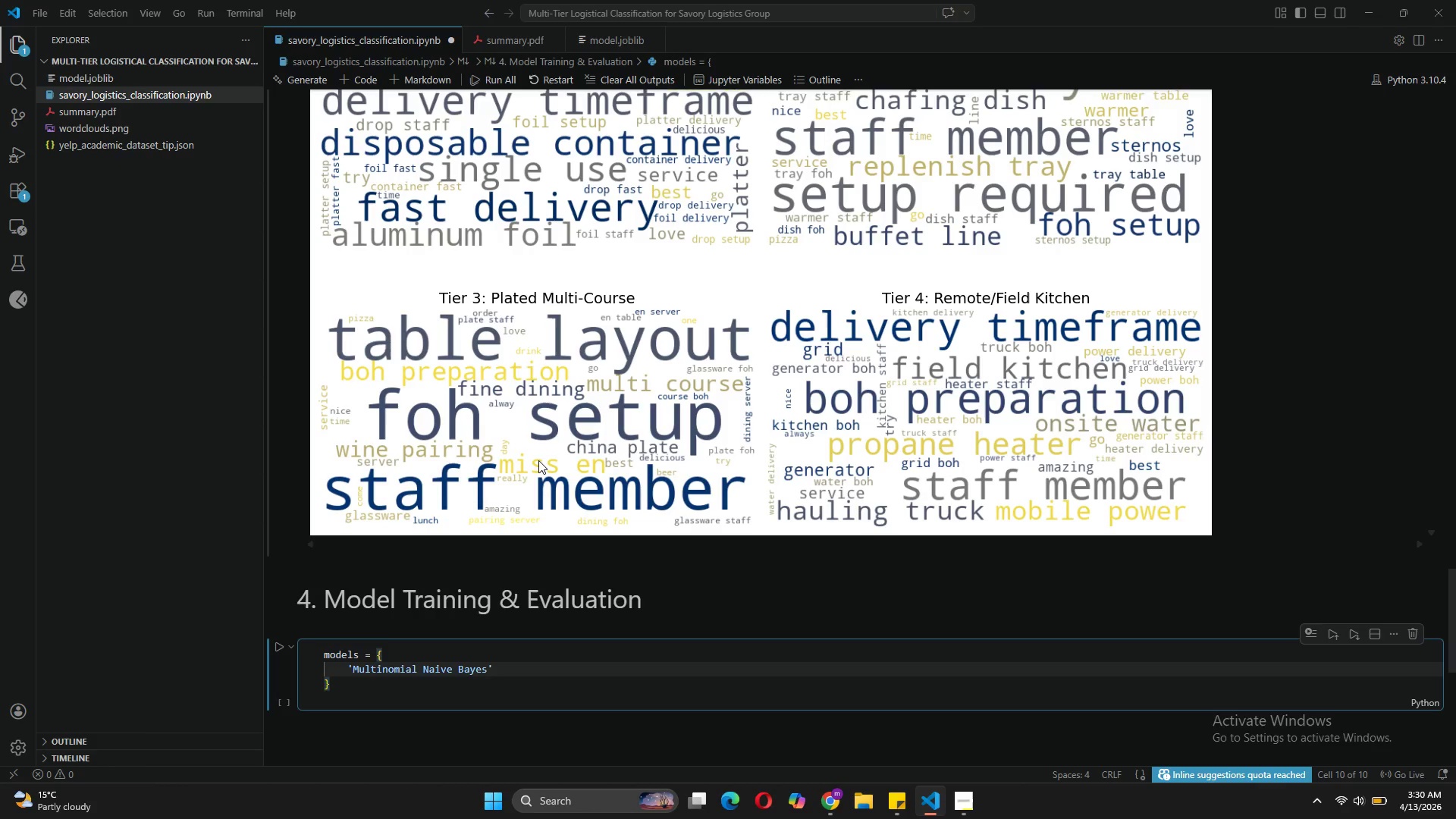 
key(Shift+Semicolon)
 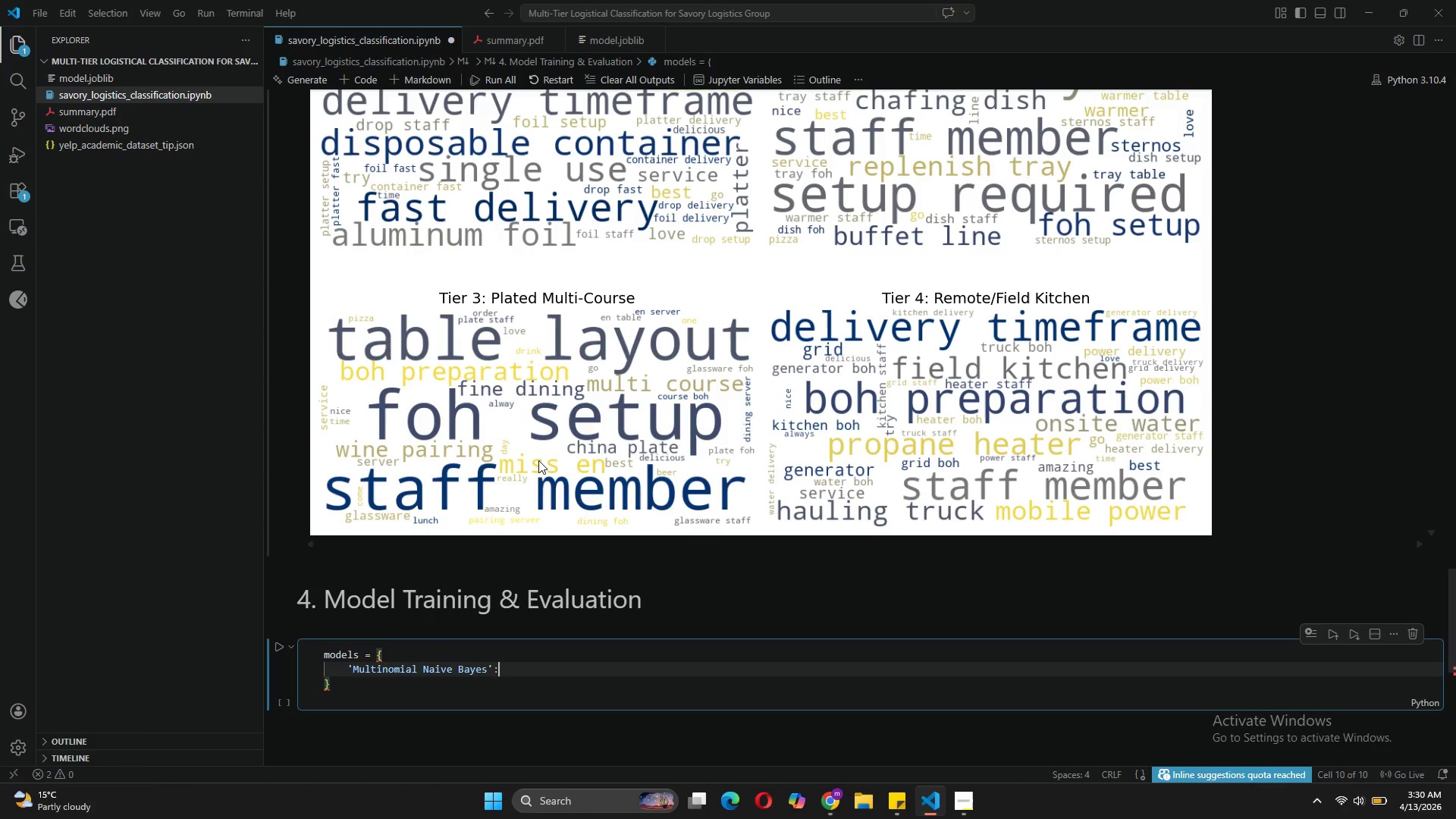 
key(Space)
 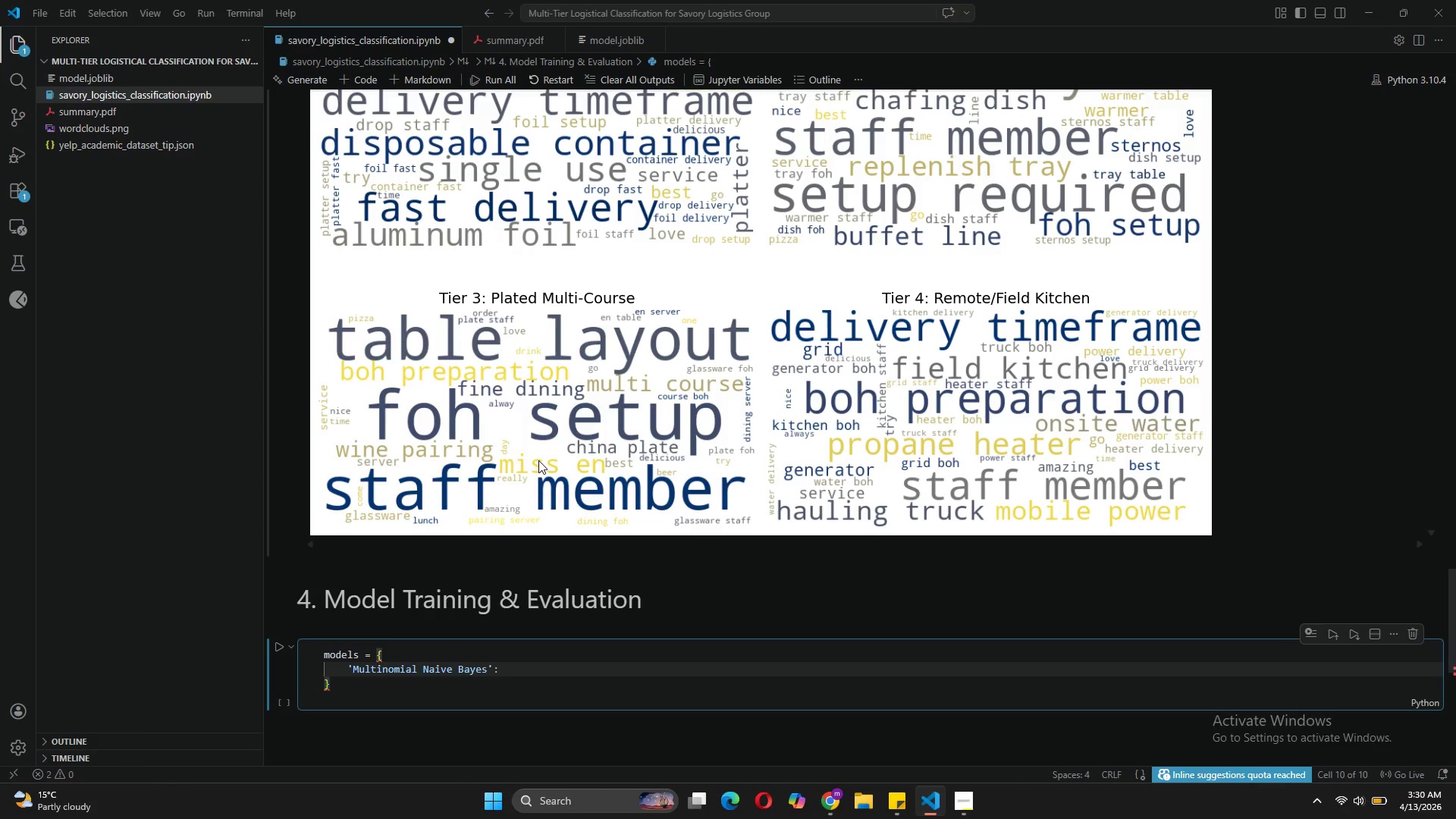 
key(CapsLock)
 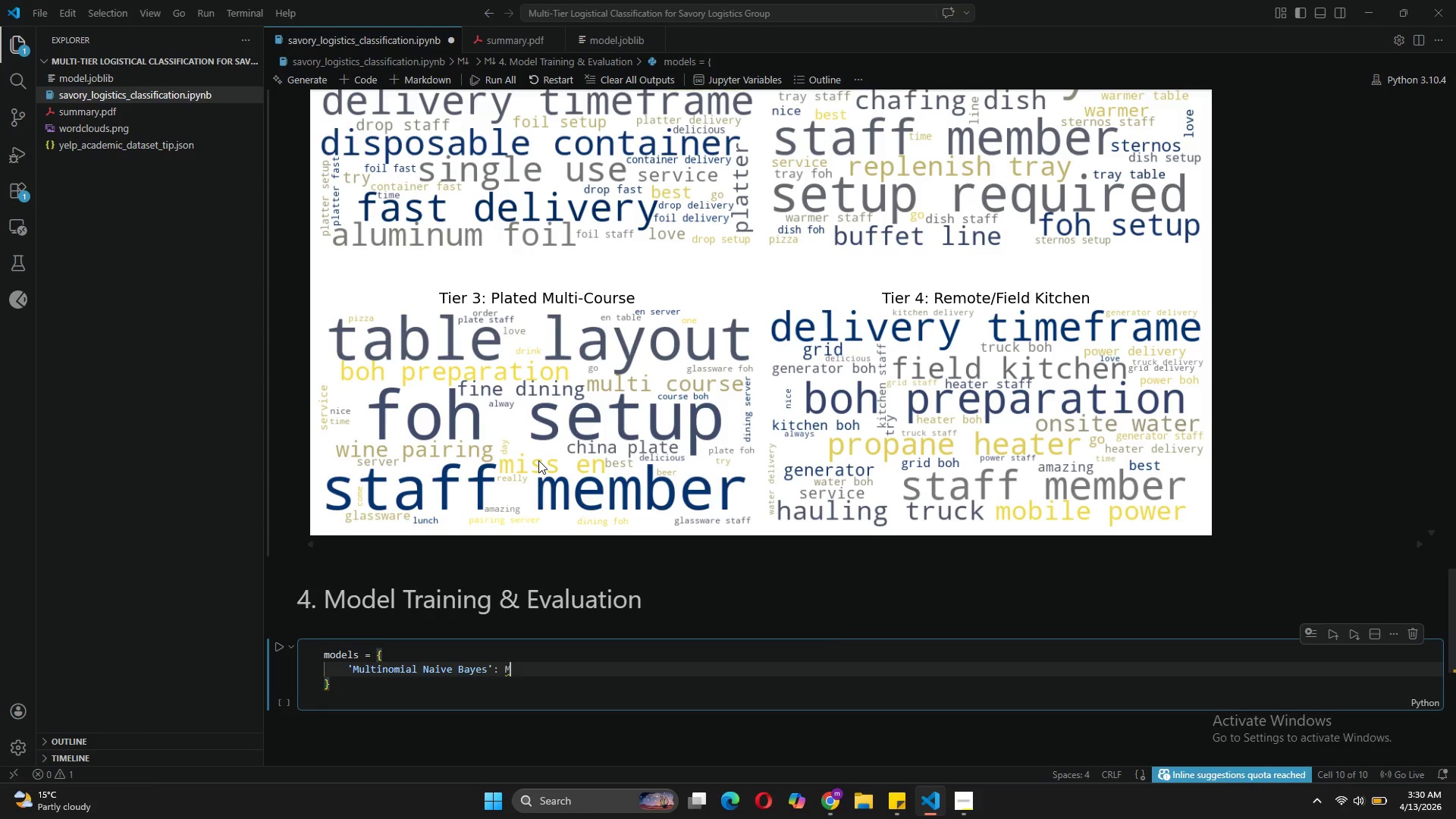 
key(M)
 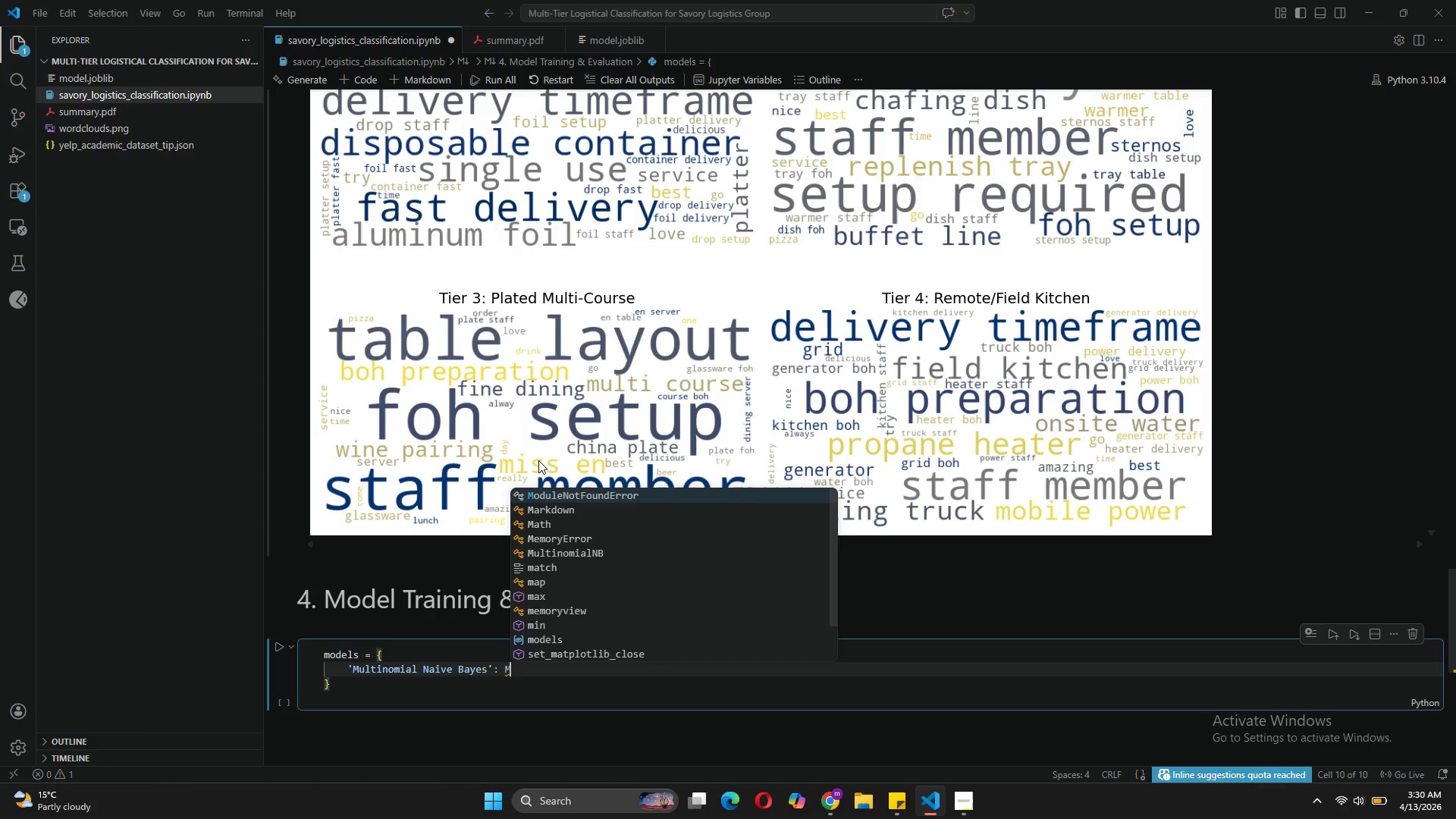 
key(CapsLock)
 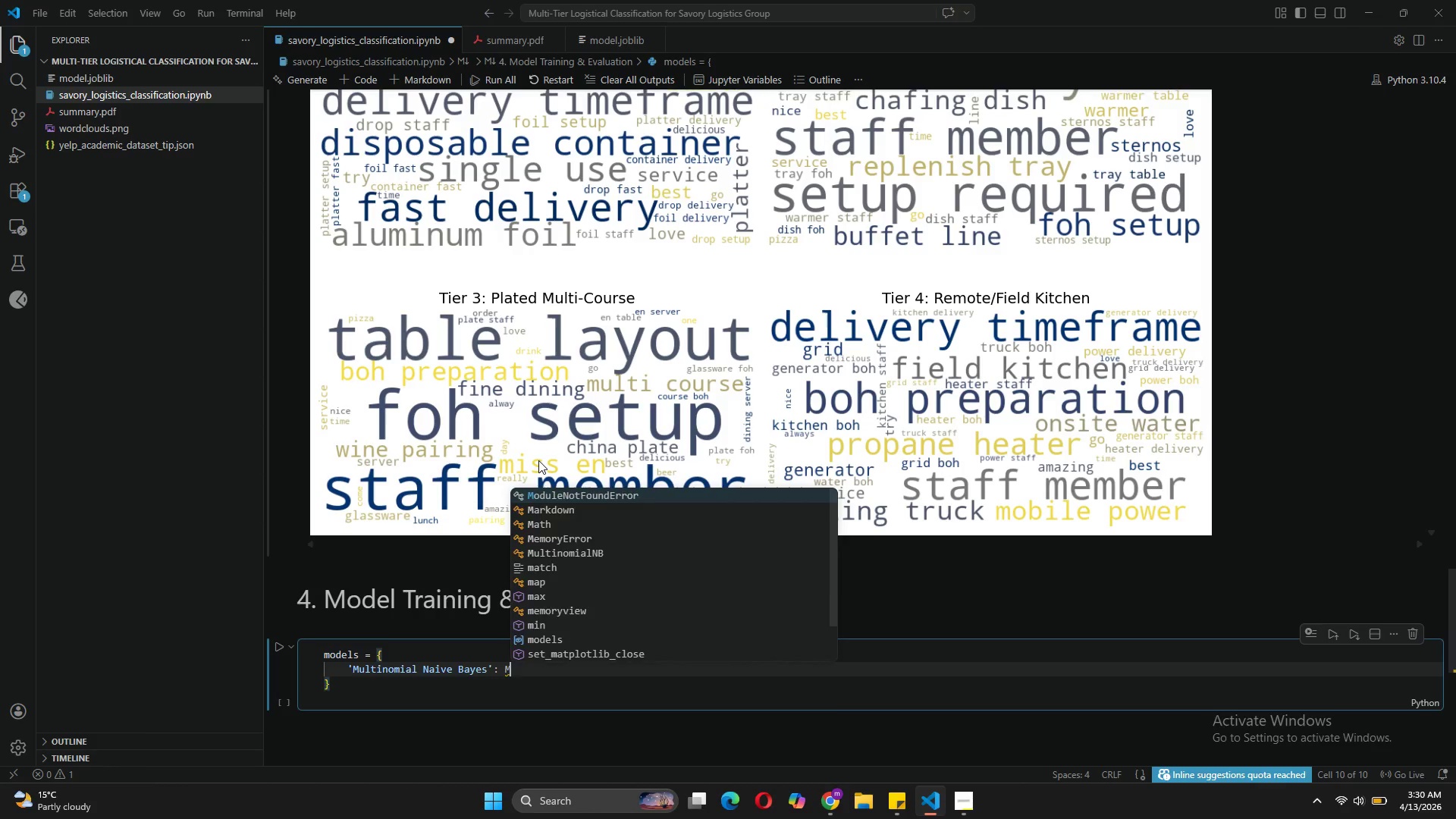 
key(U)
 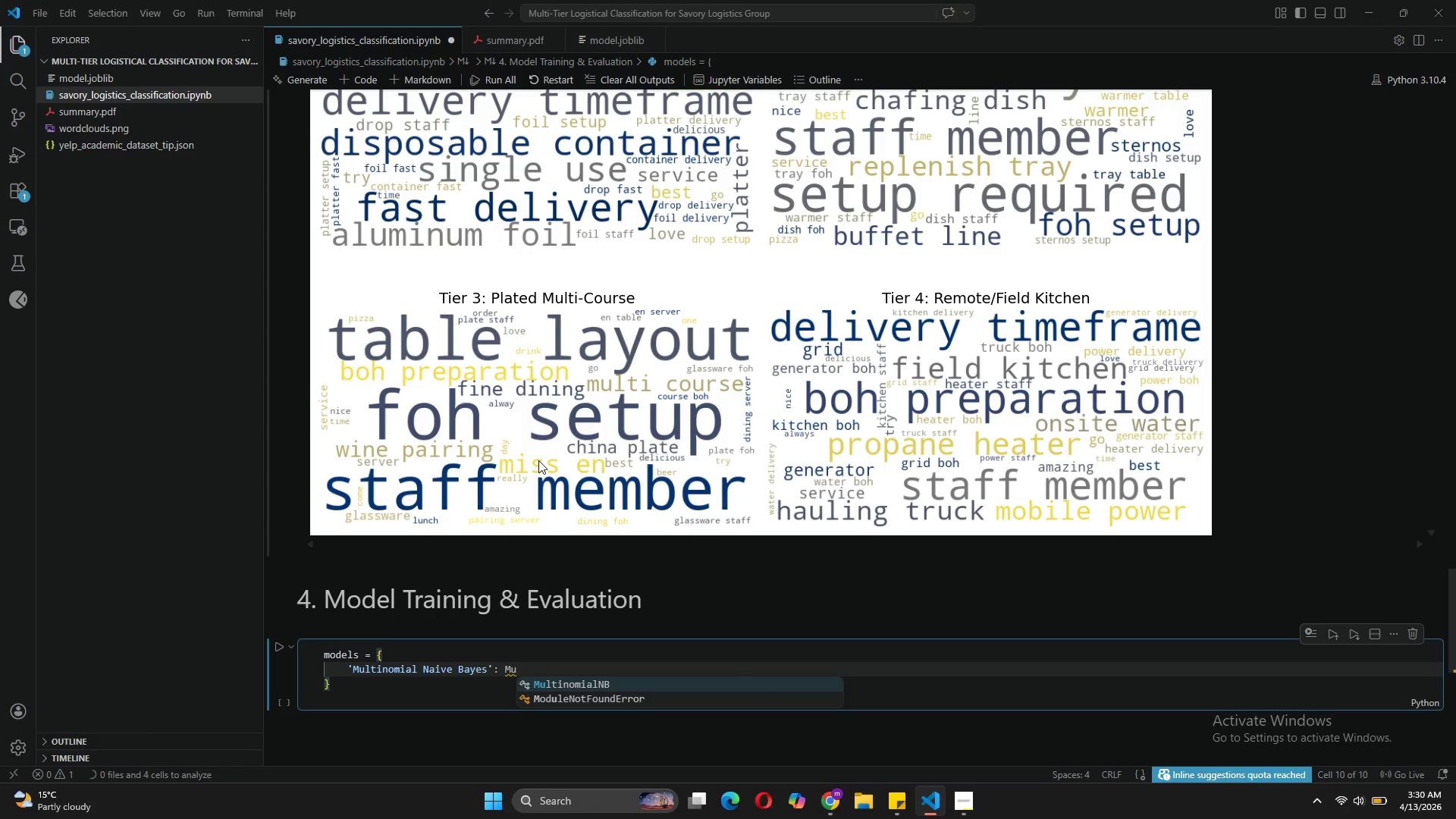 
key(Tab)
 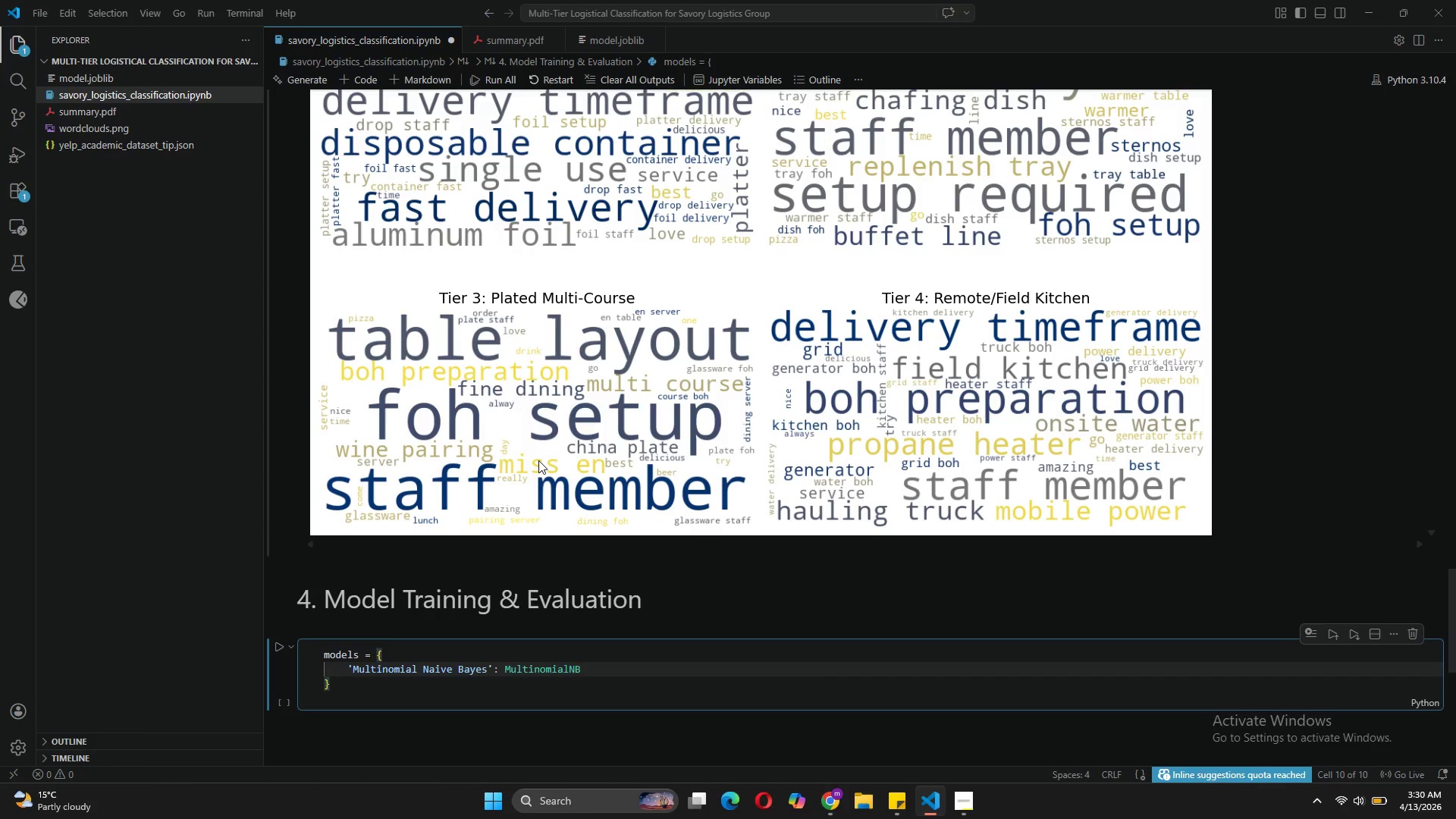 
key(Shift+9)
 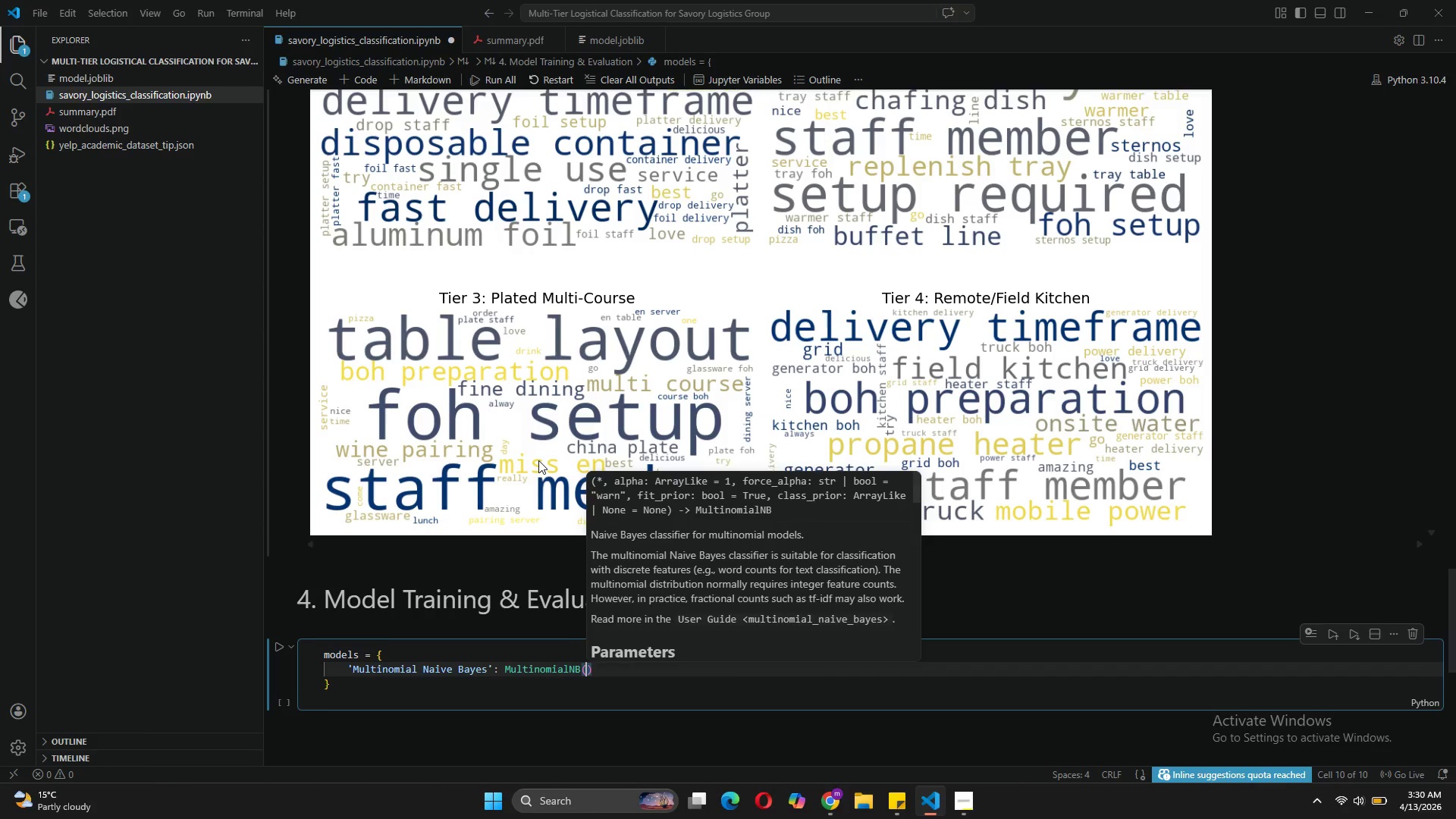 
key(ArrowRight)
 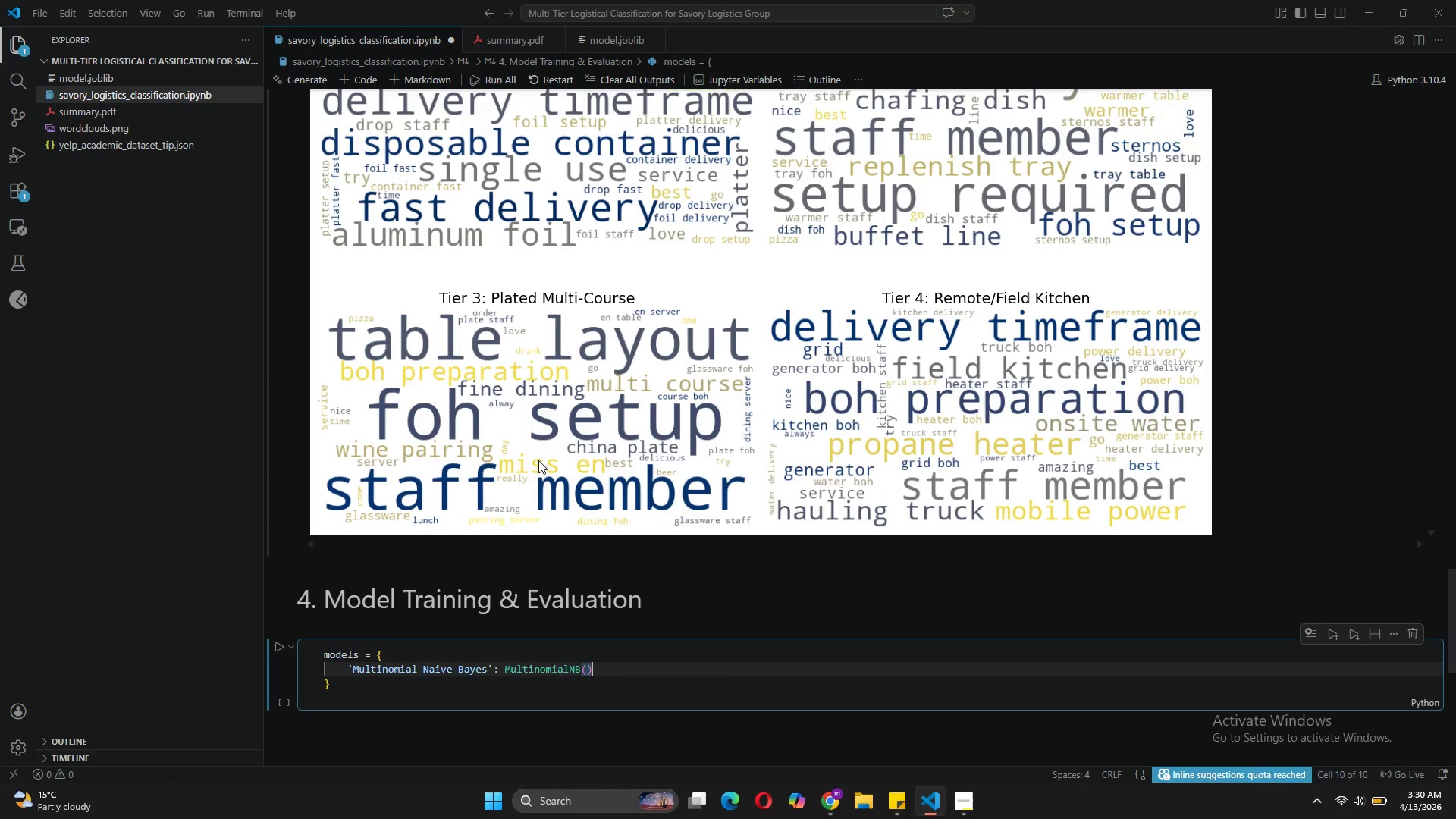 
key(Comma)
 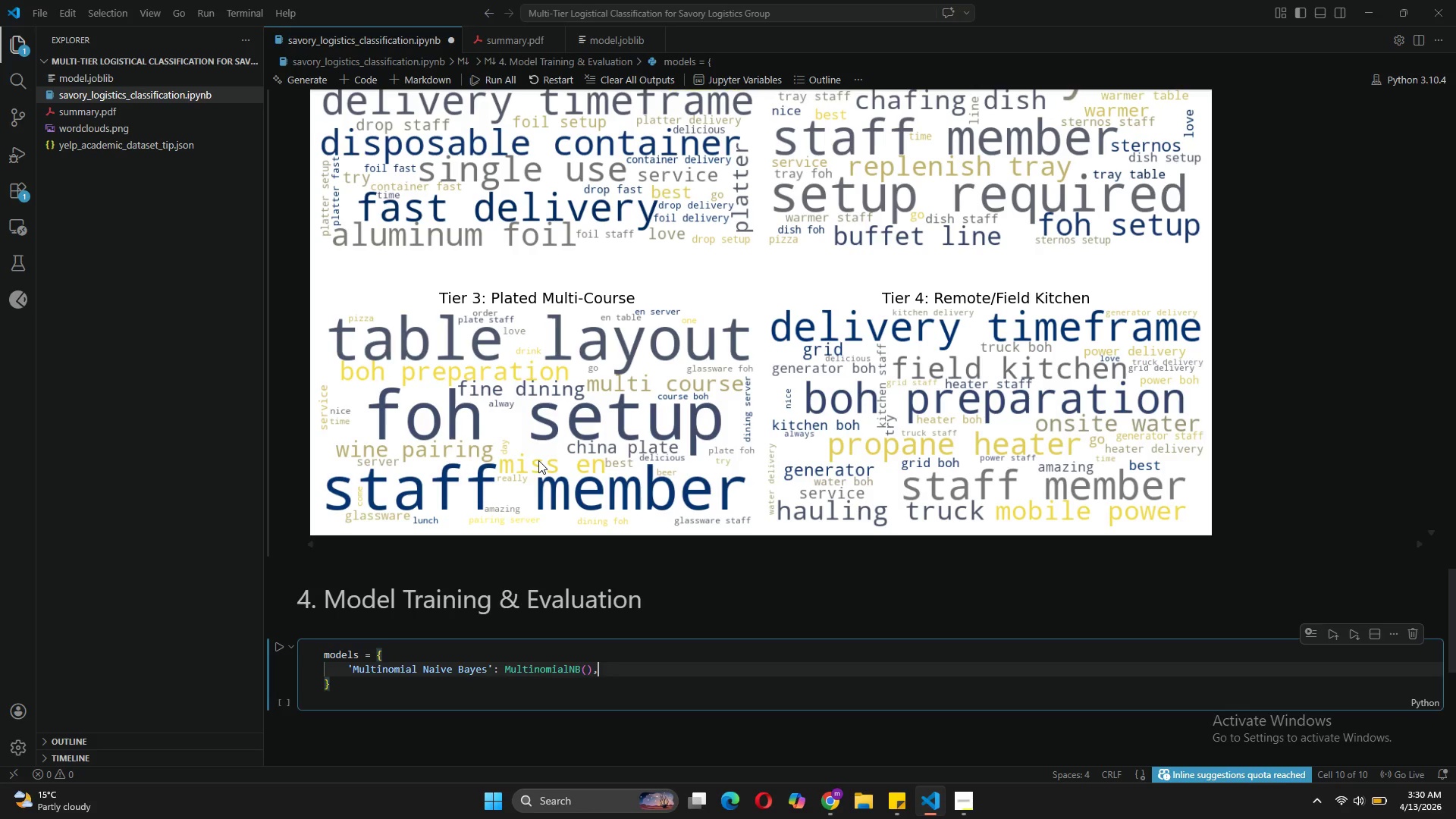 
key(Enter)
 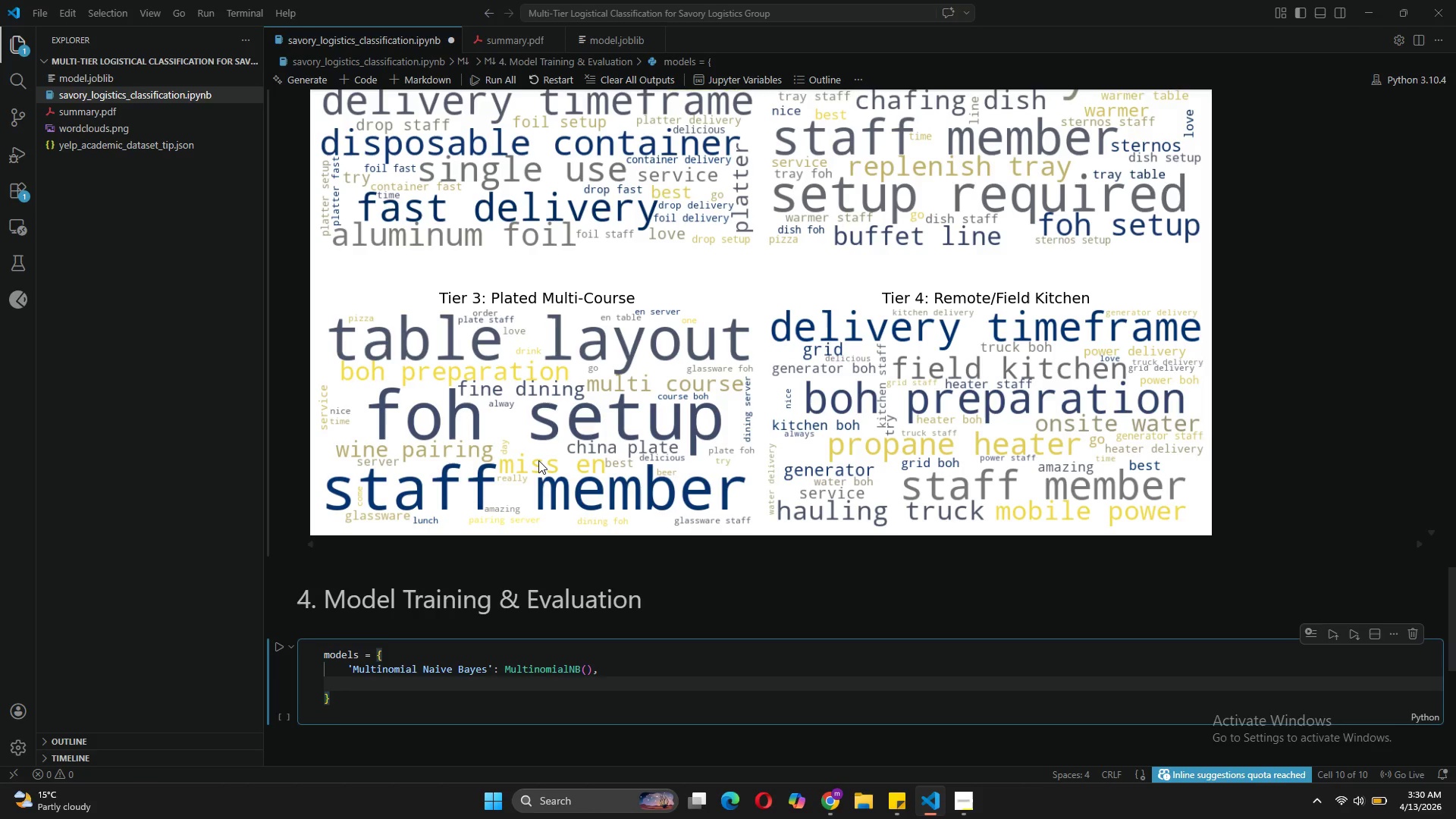 
type('Support Vector Machine)
 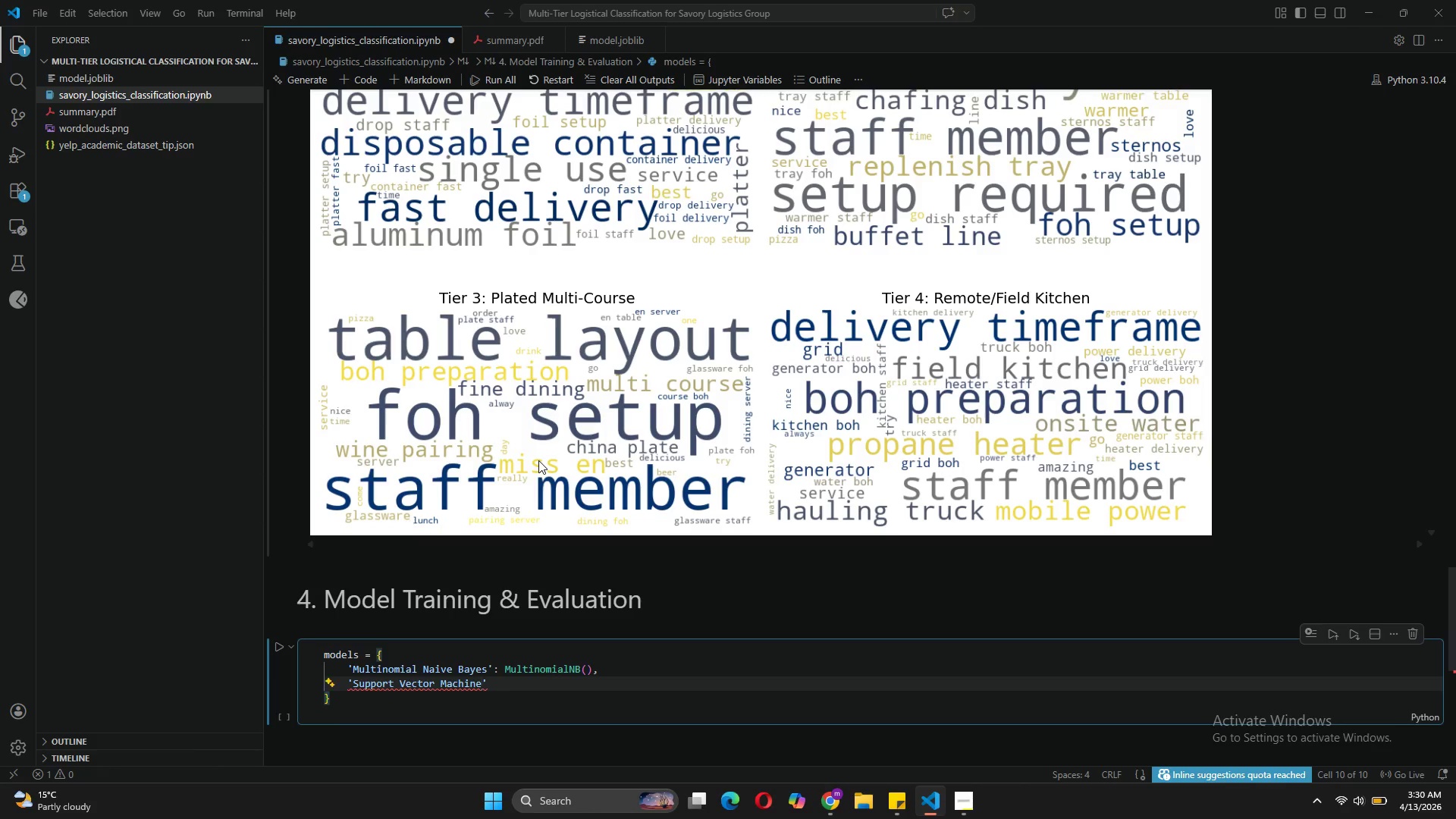 
key(ArrowRight)
 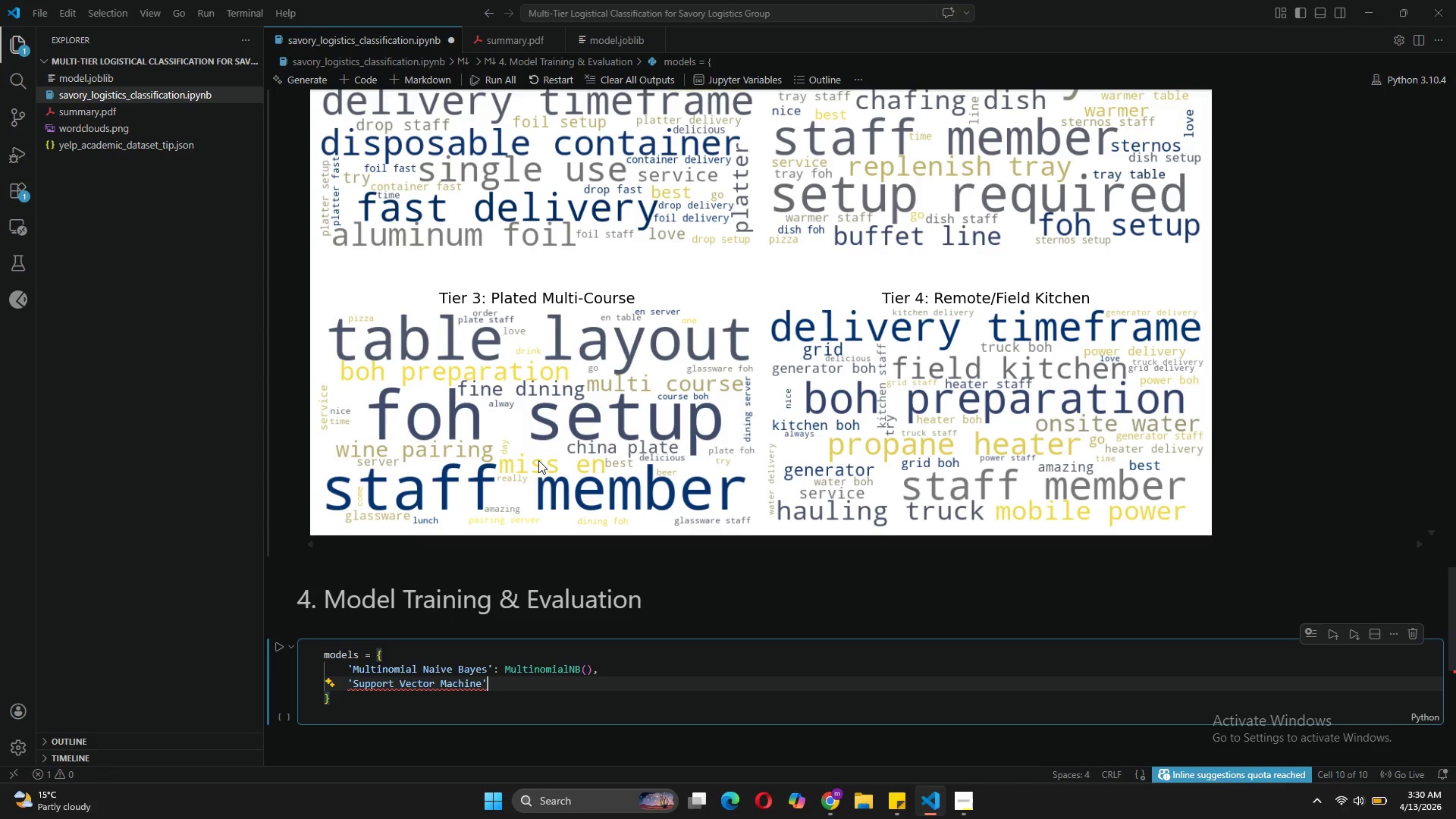 
type(: Lin)
key(Tab)
type((random)
 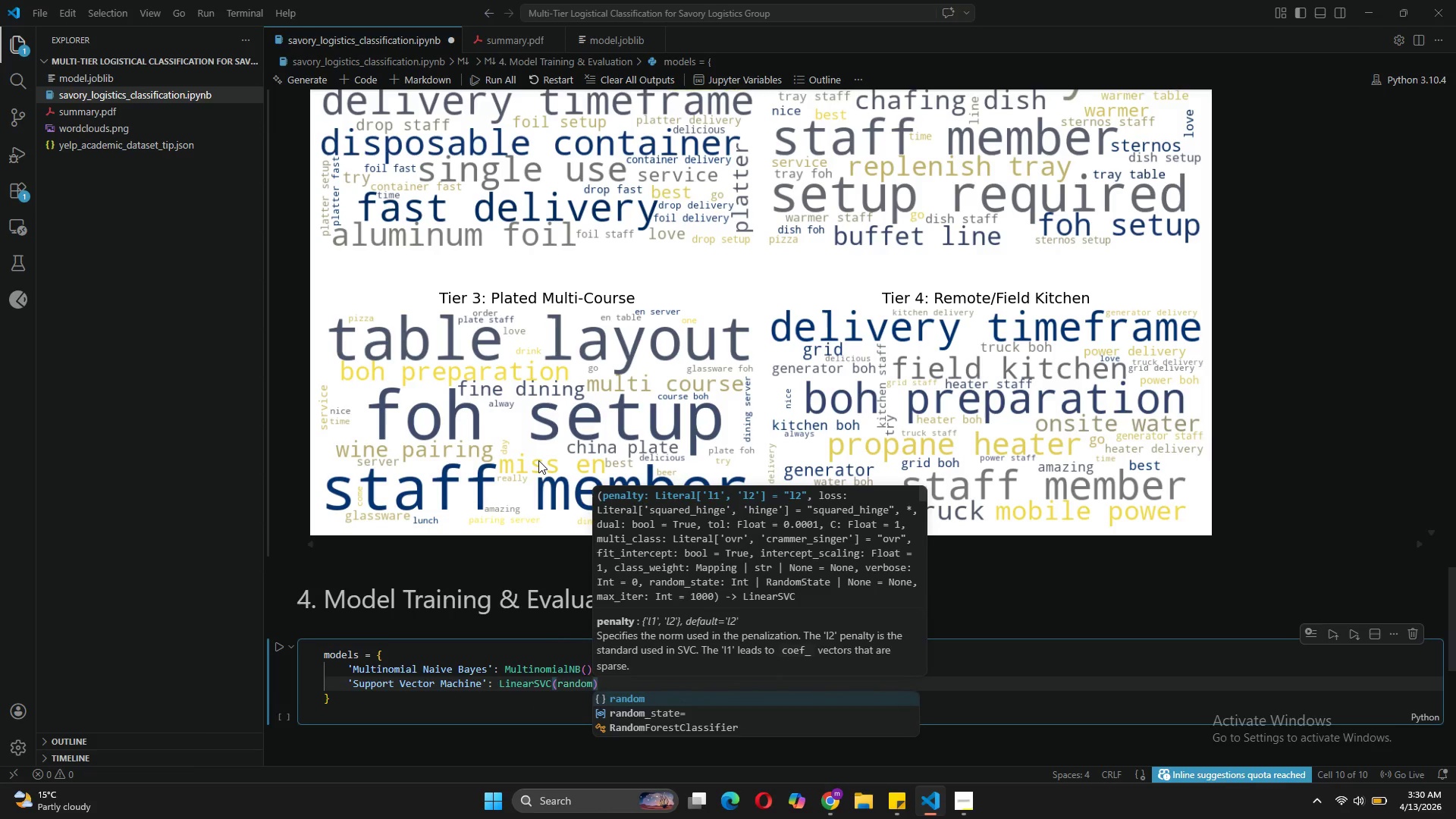 
key(ArrowDown)
 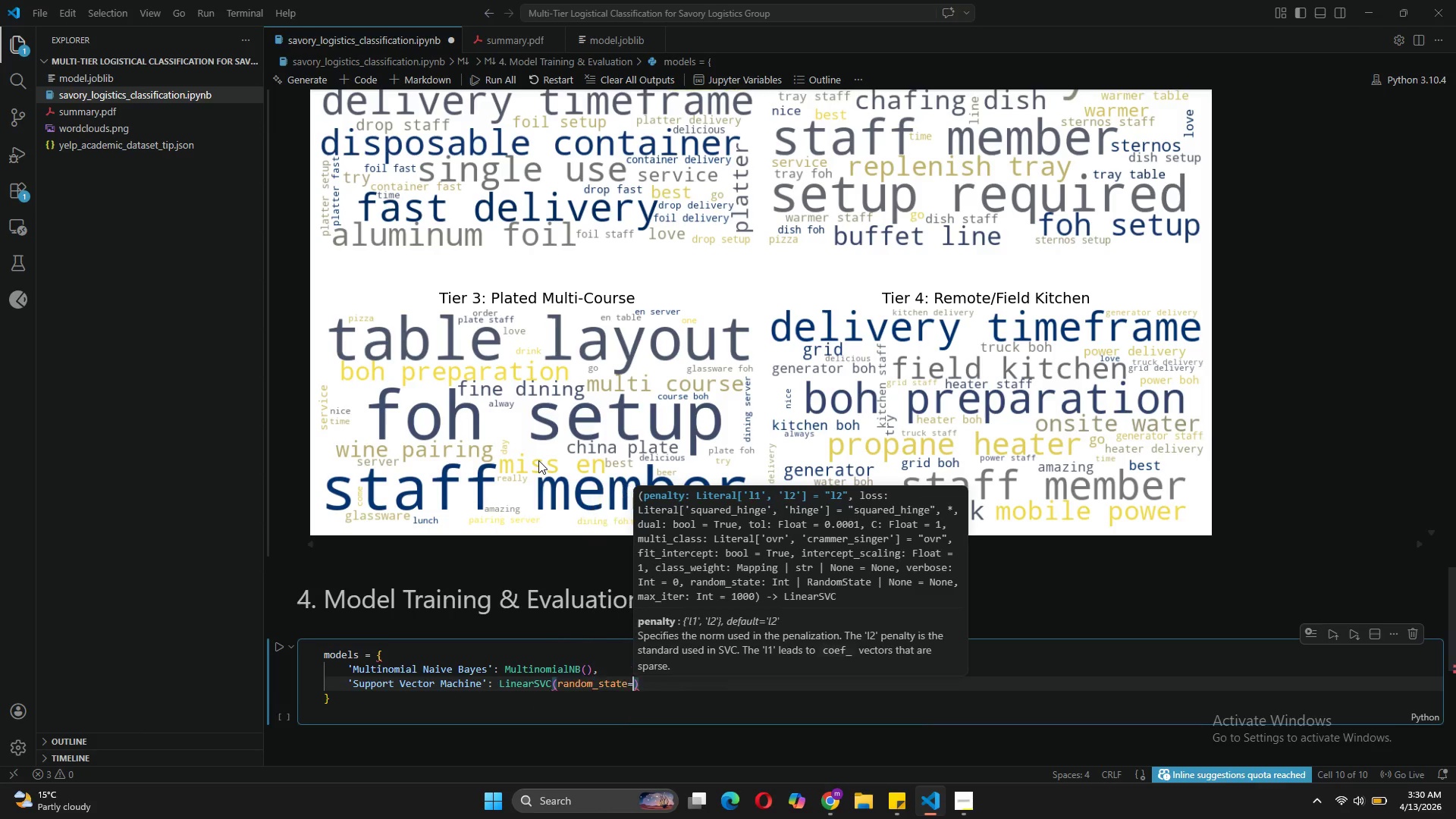 
key(Tab)
type(42, C=1.0, dual=False)
 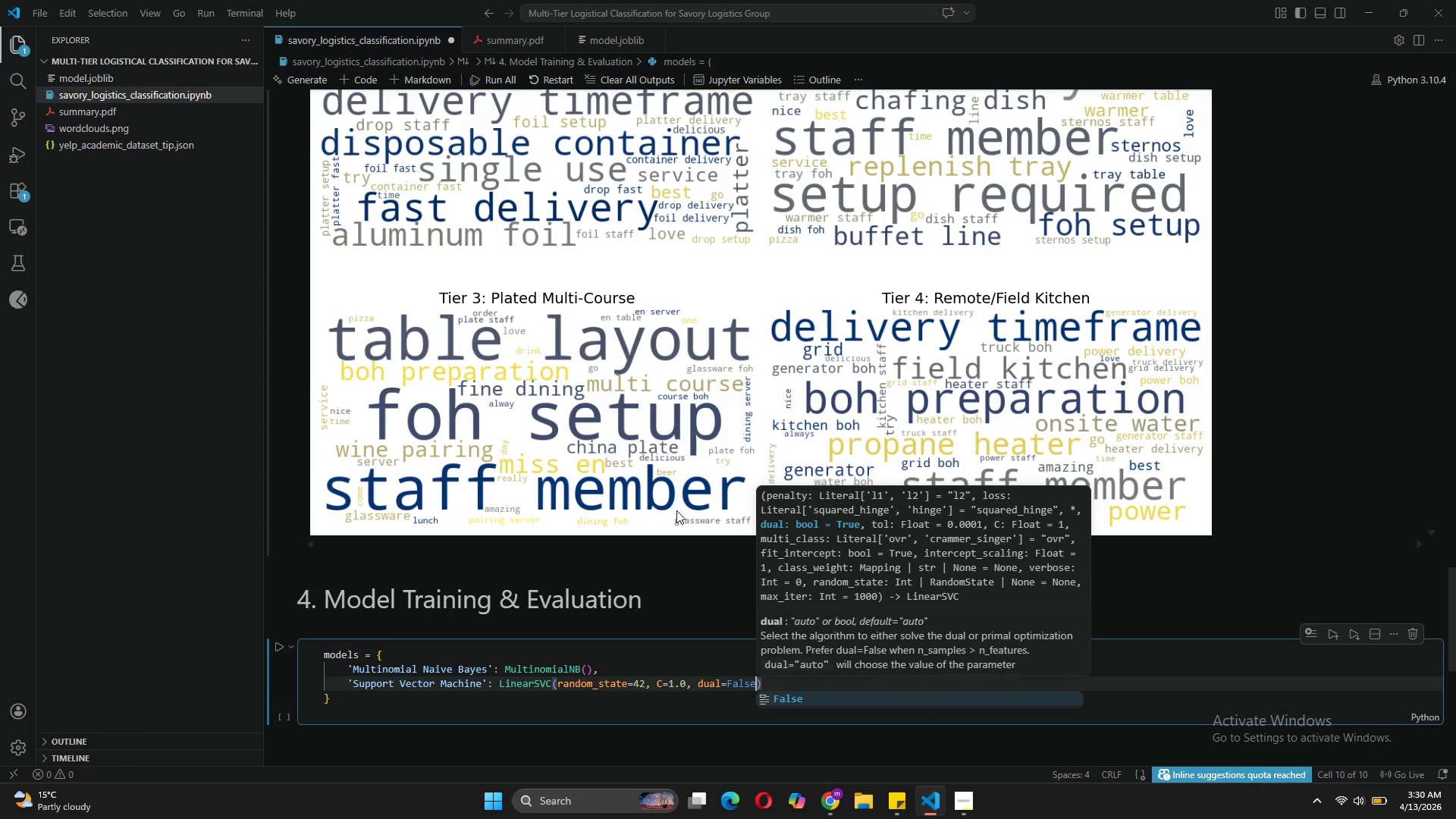 
left_click([727, 703])
 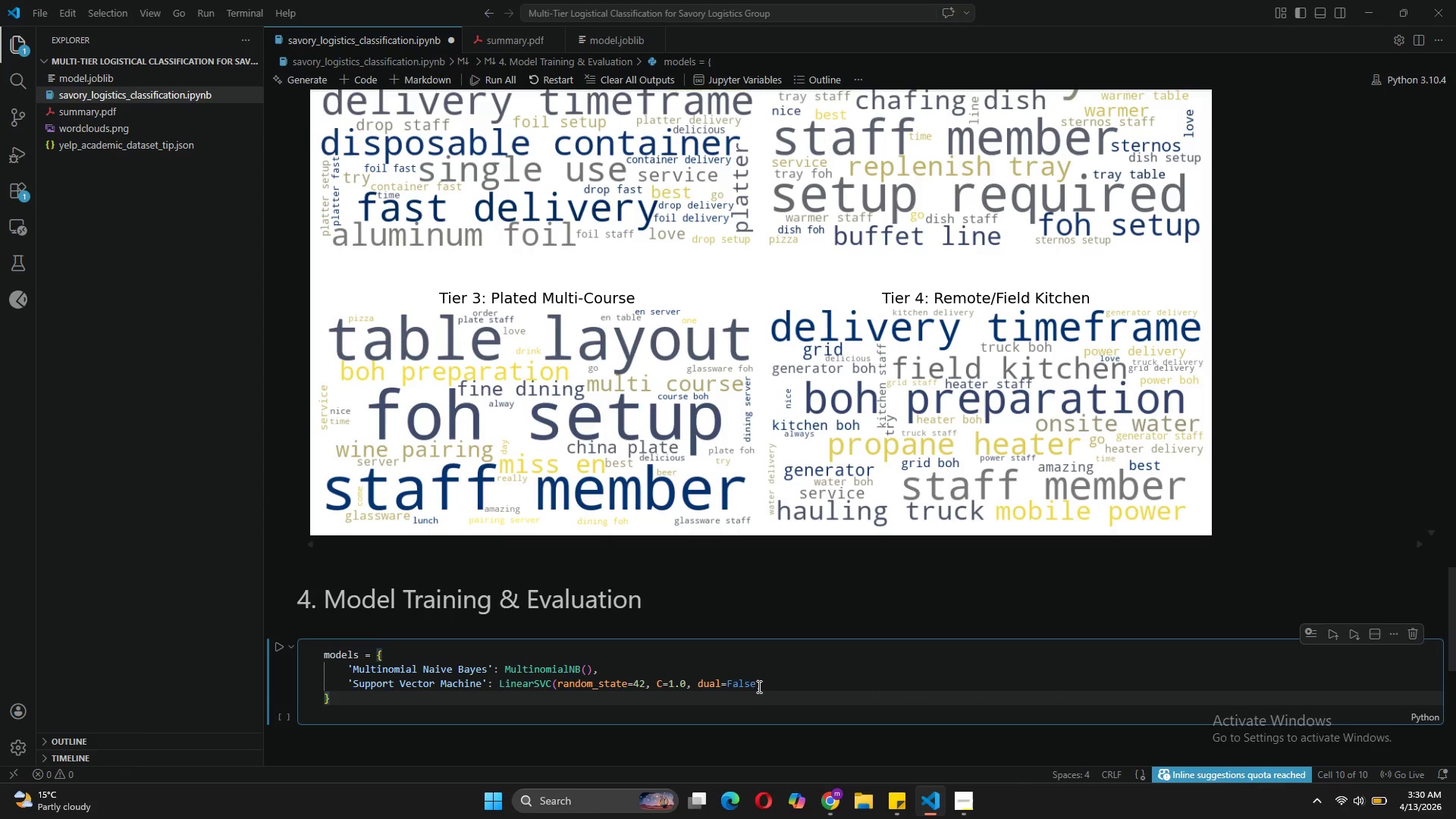 
left_click([760, 685])
 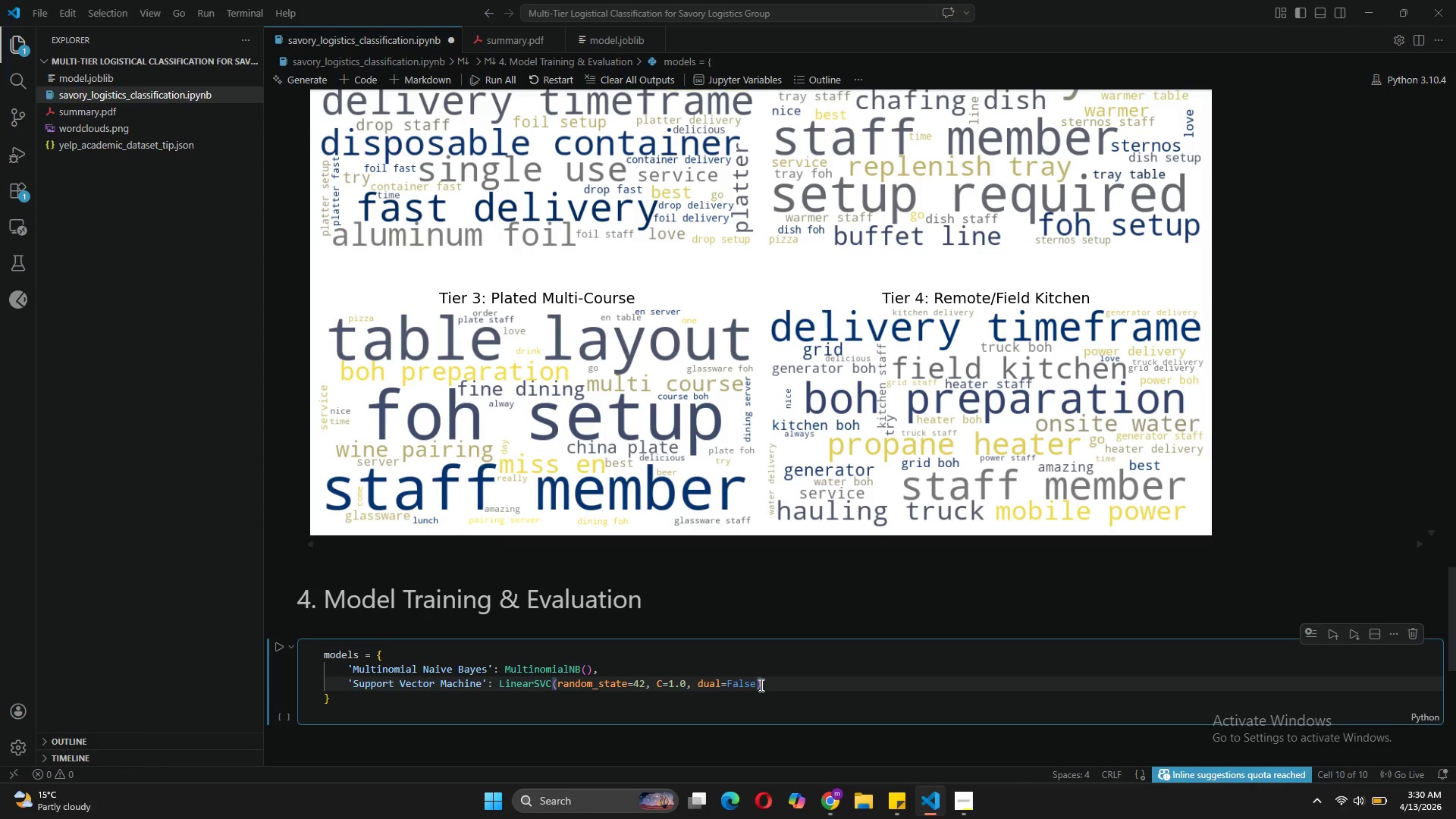 
key(Comma)
 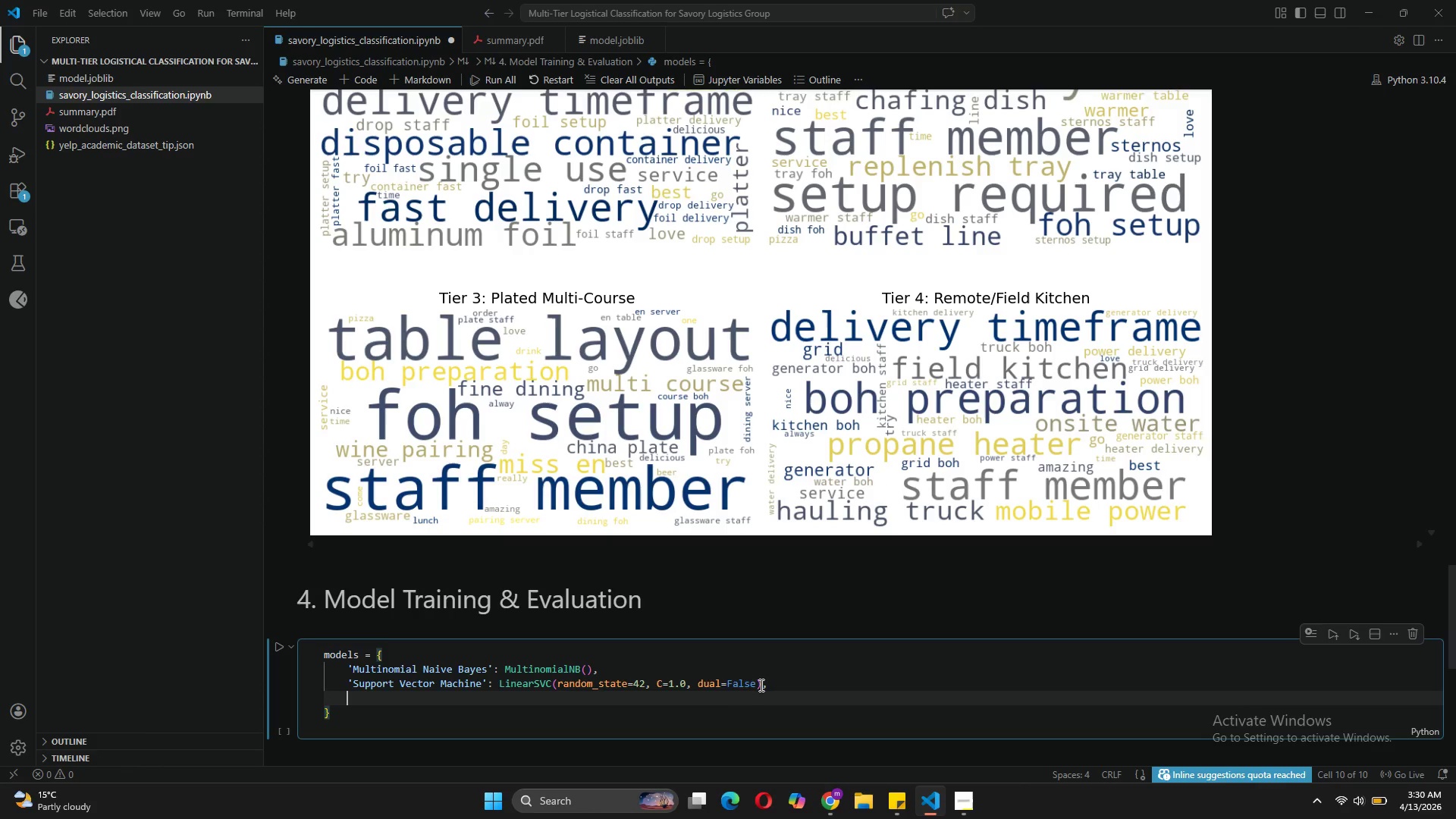 
key(Enter)
 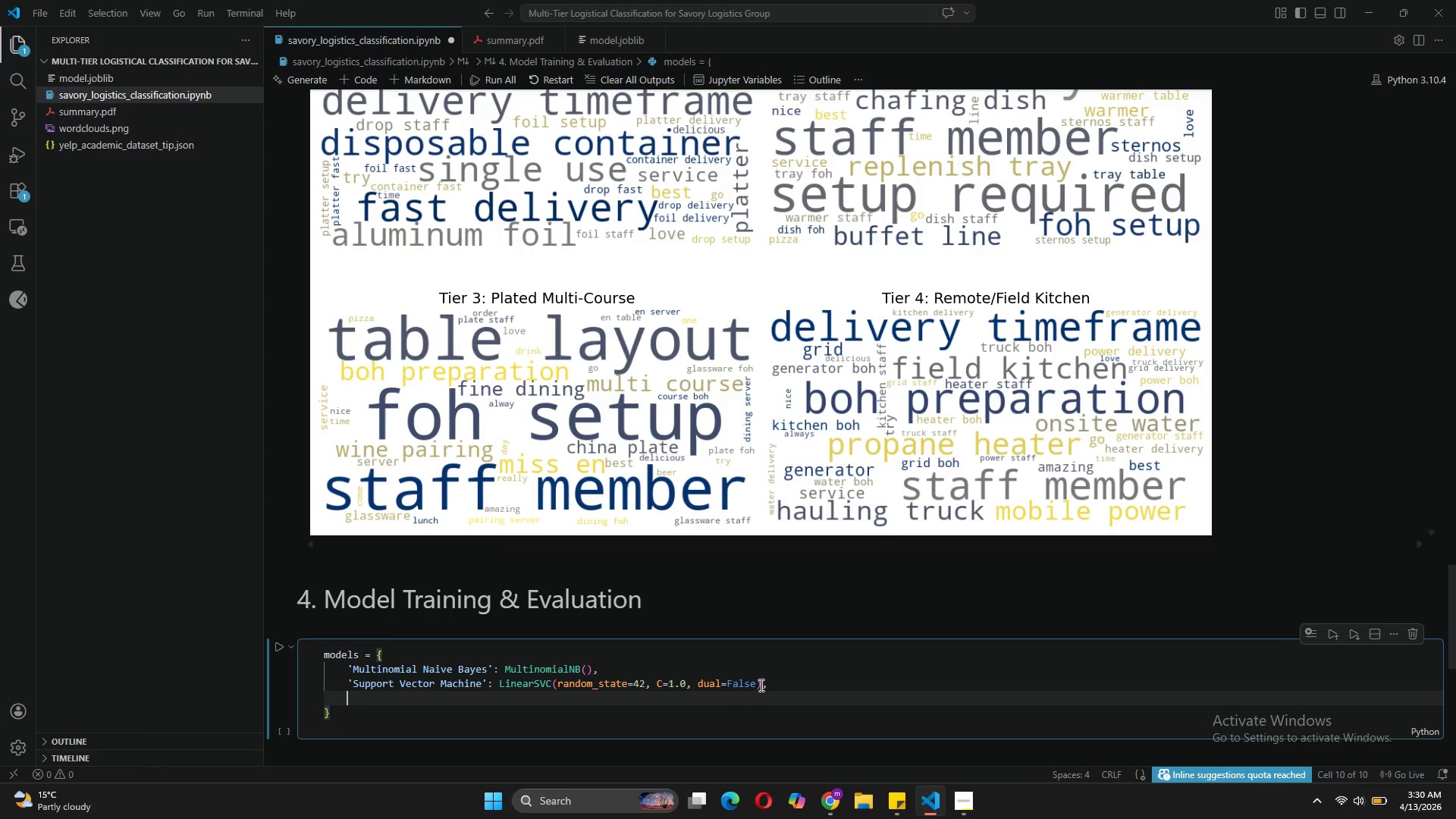 
type('r)
key(Backspace)
type(Random Forest)
 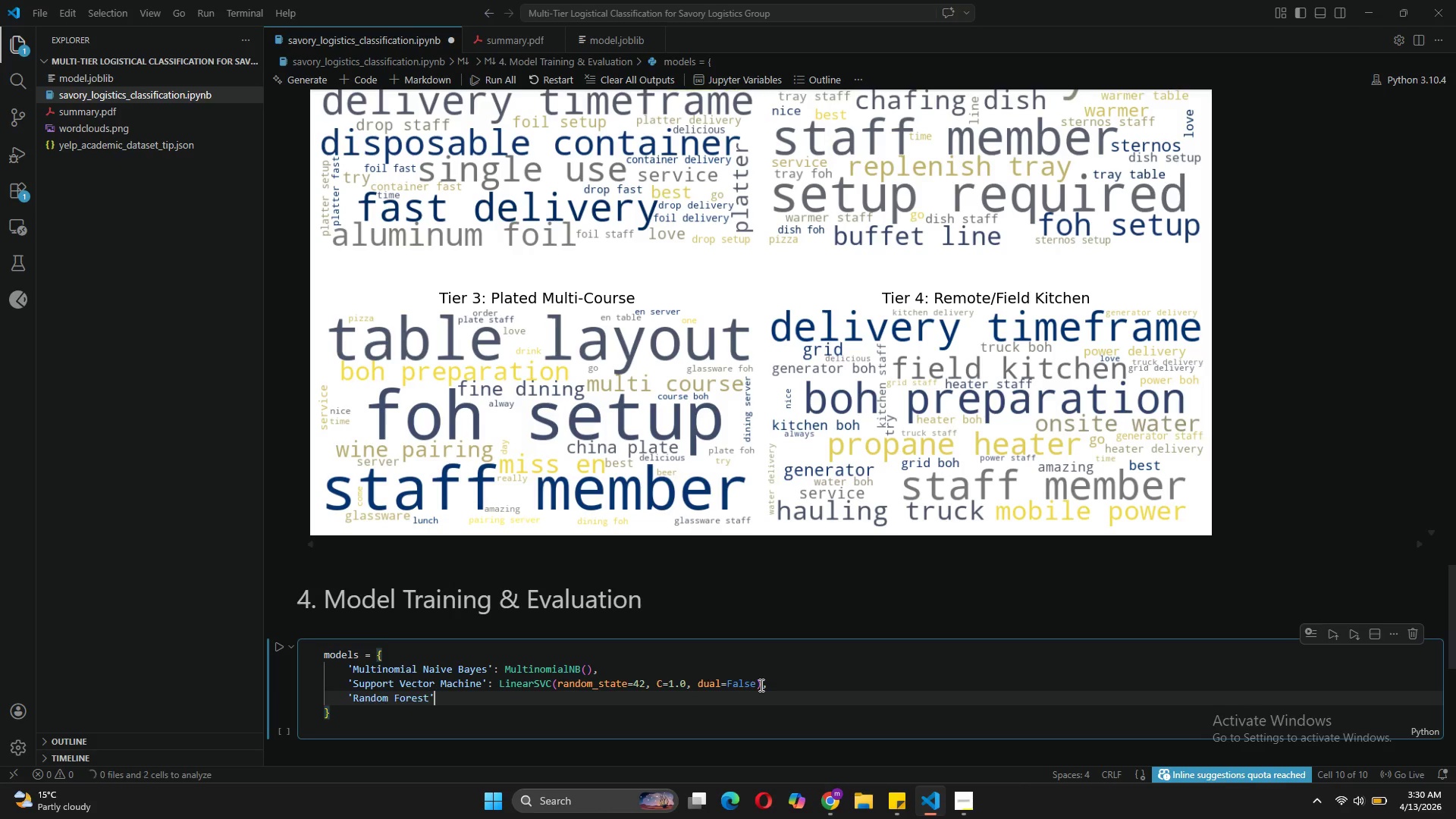 
key(ArrowRight)
 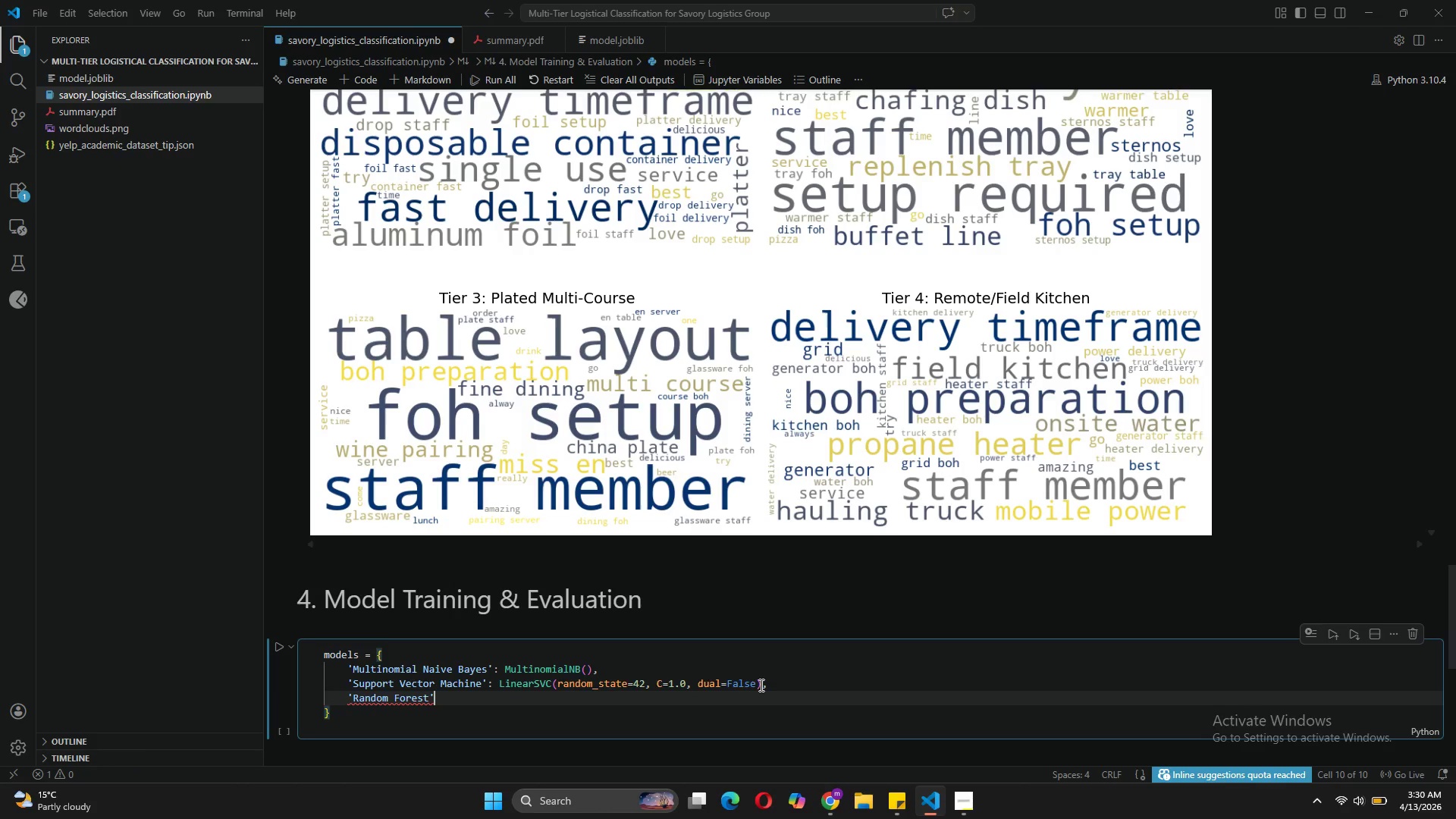 
type(: Random)
key(Tab)
type((random)
 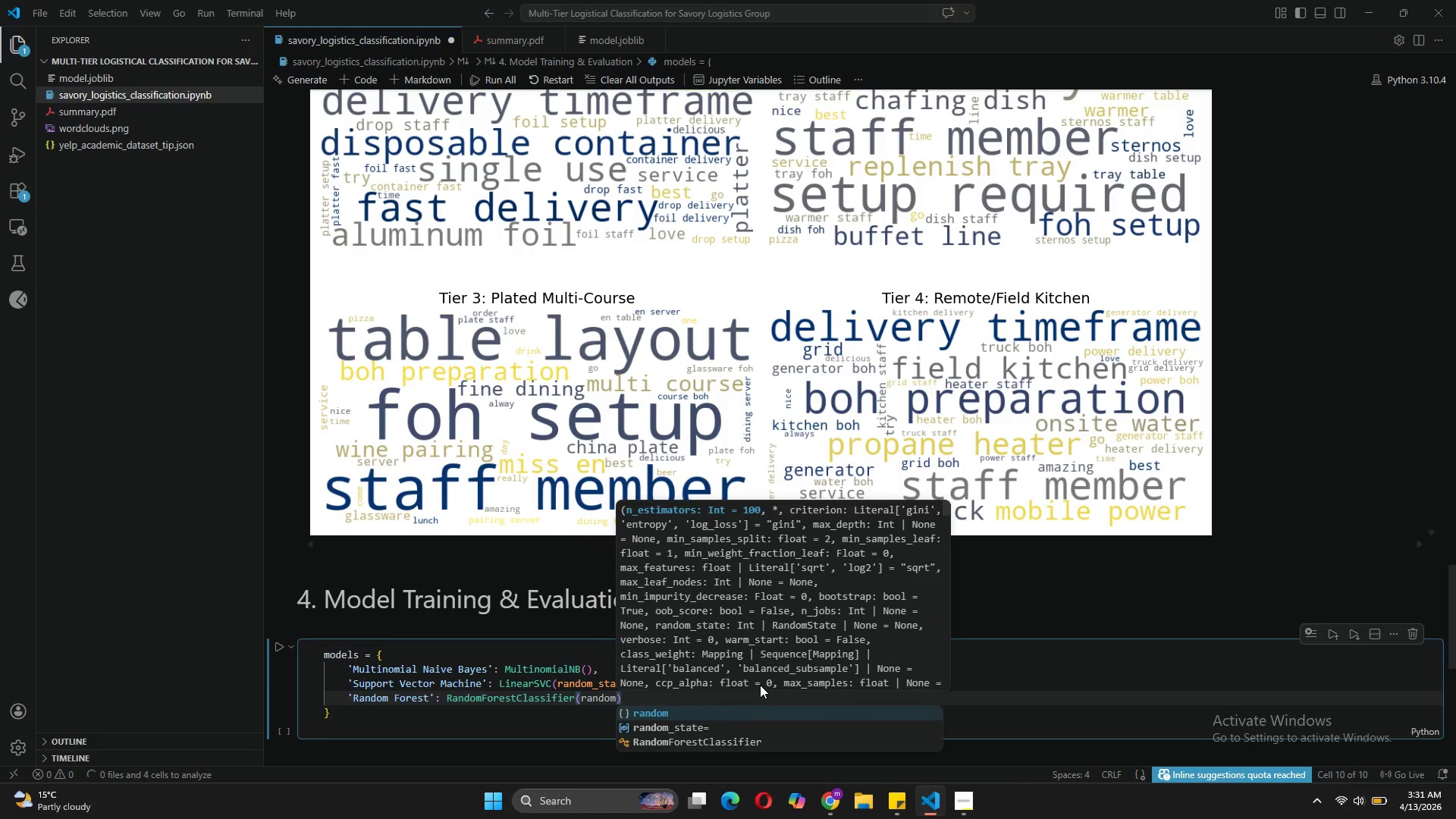 
key(ArrowDown)
 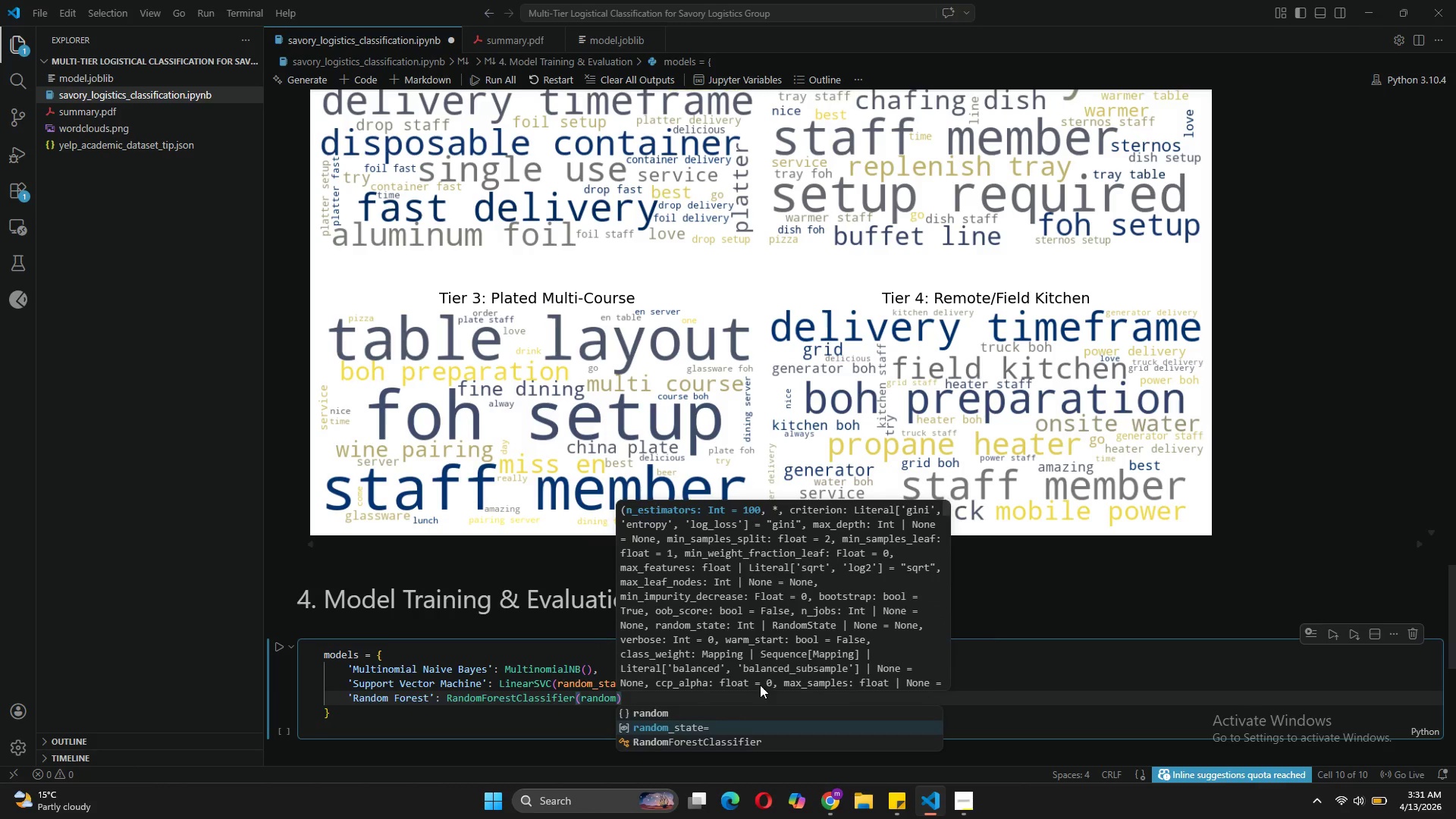 
key(Tab)
type(42, n_)
key(Tab)
type(60, n_jobs=-1)
 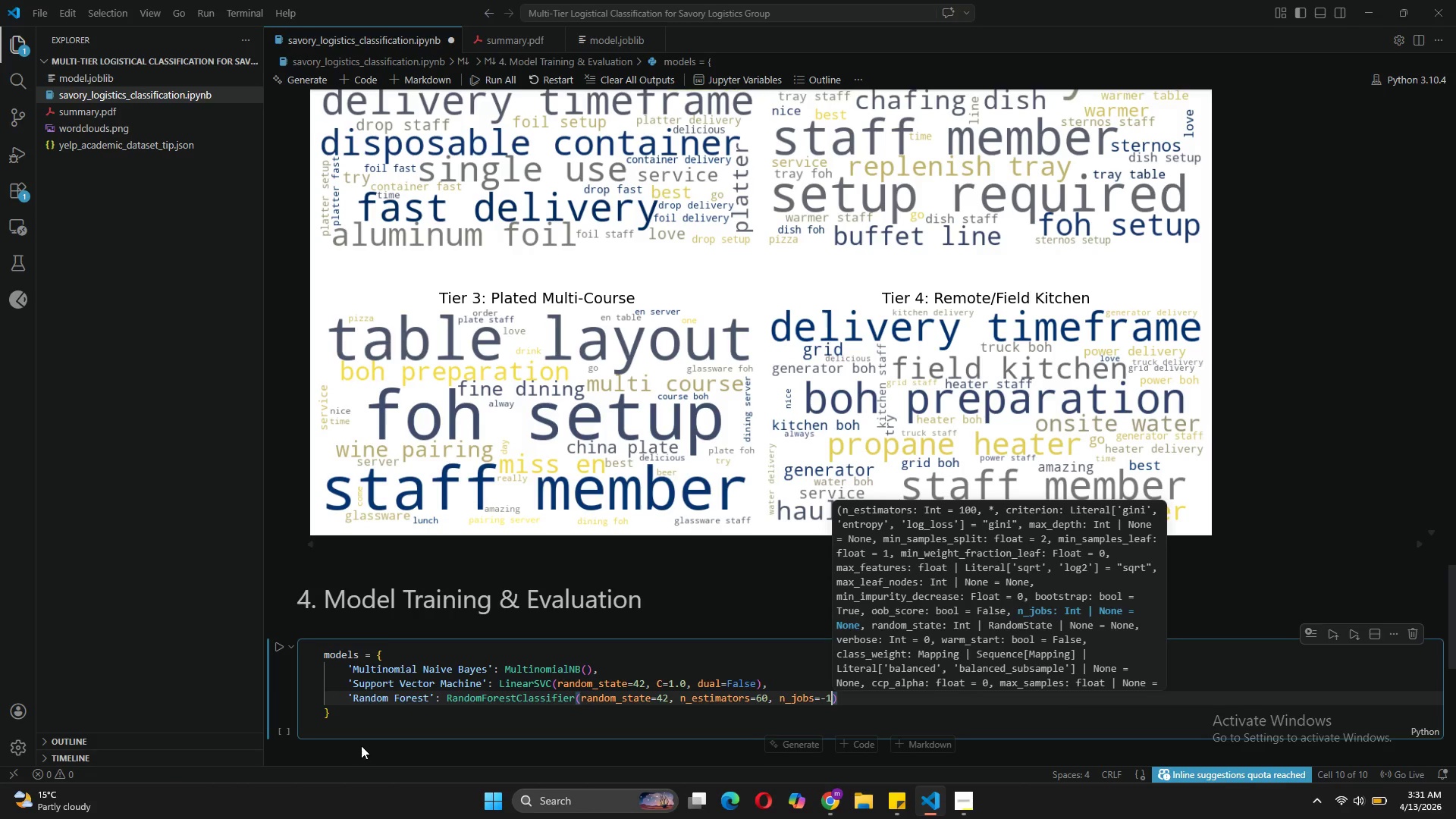 
left_click([334, 708])
 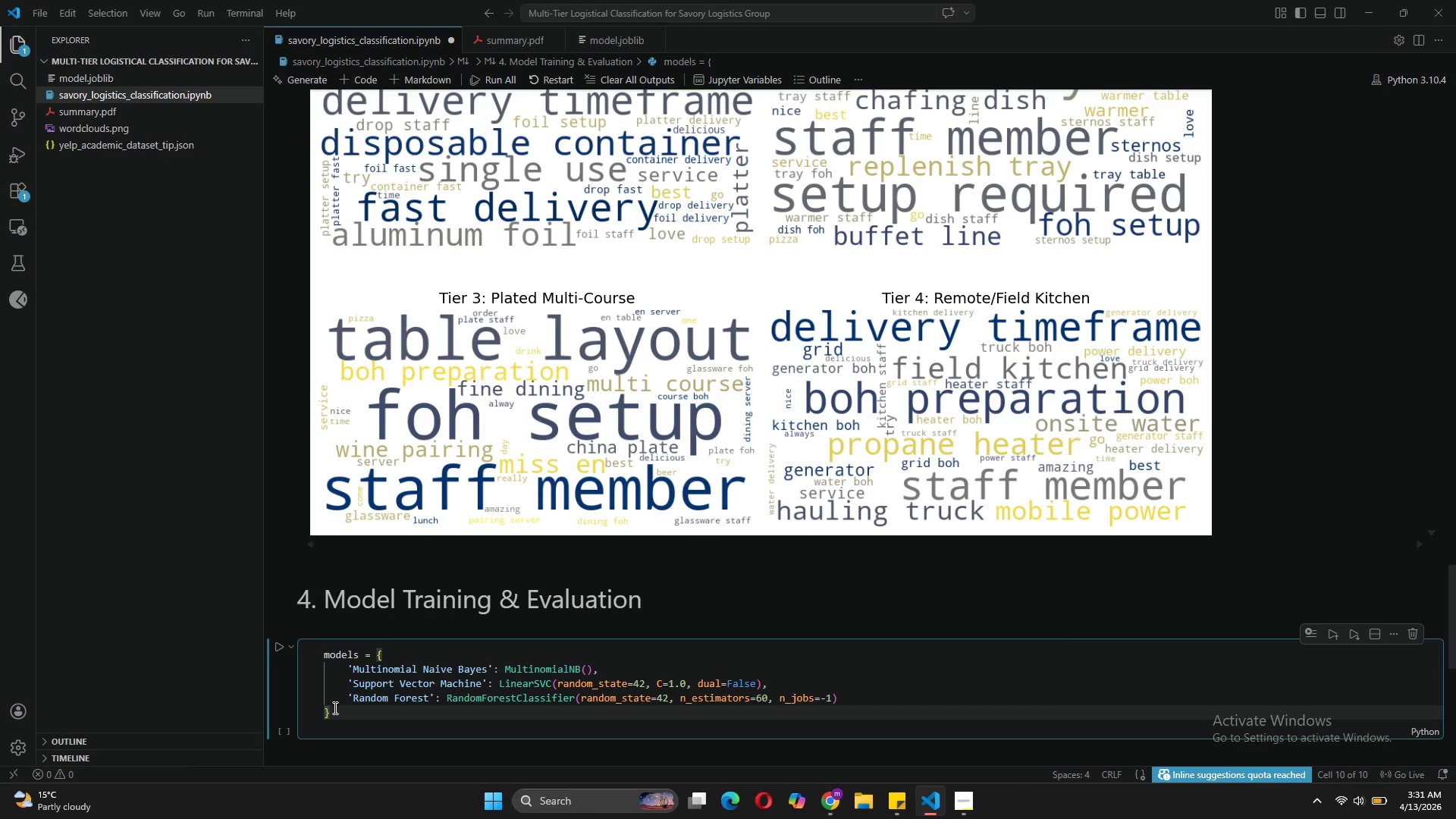 
key(Enter)
 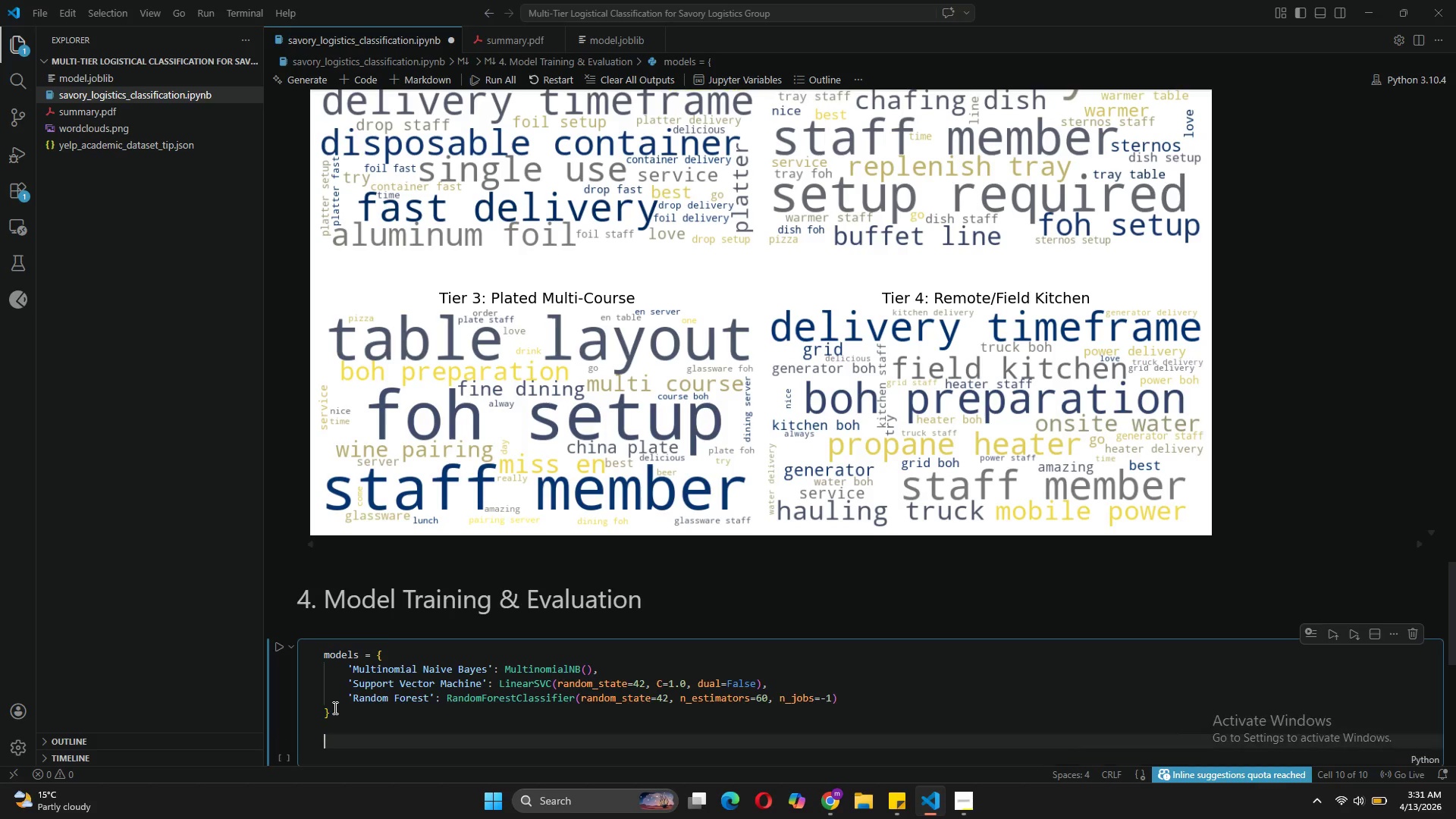 
key(Enter)
 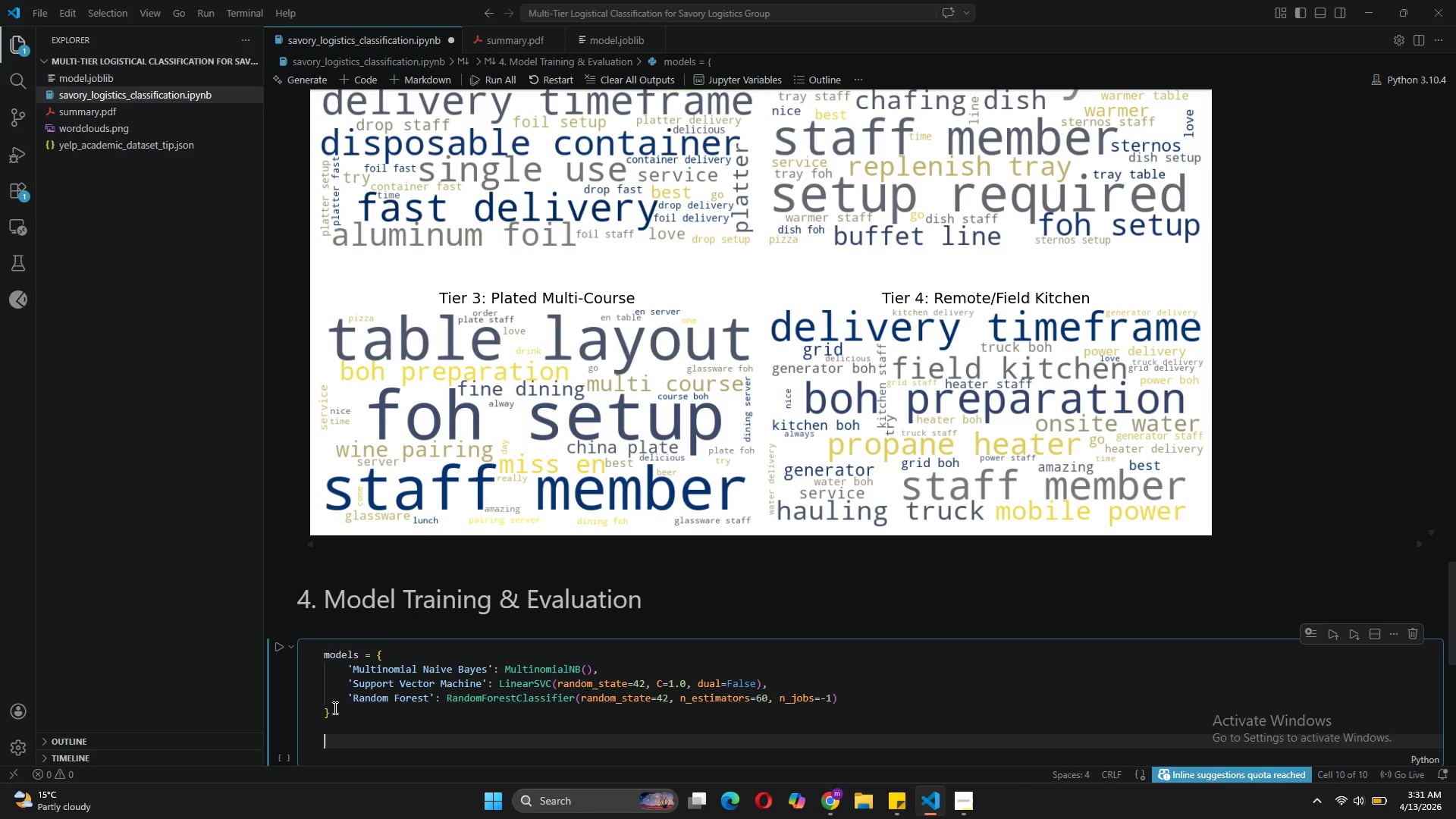 
type(results = {)
 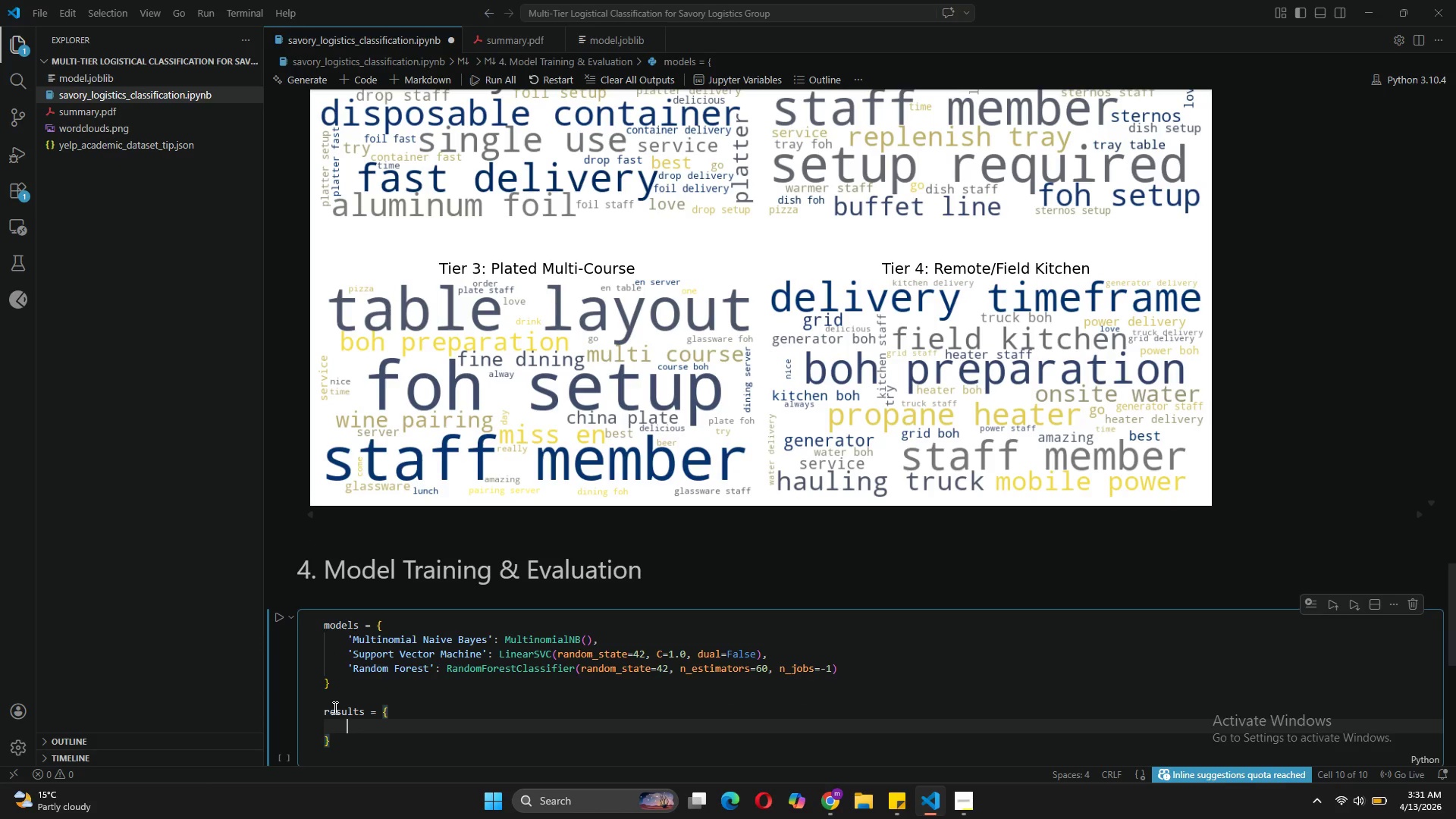 
 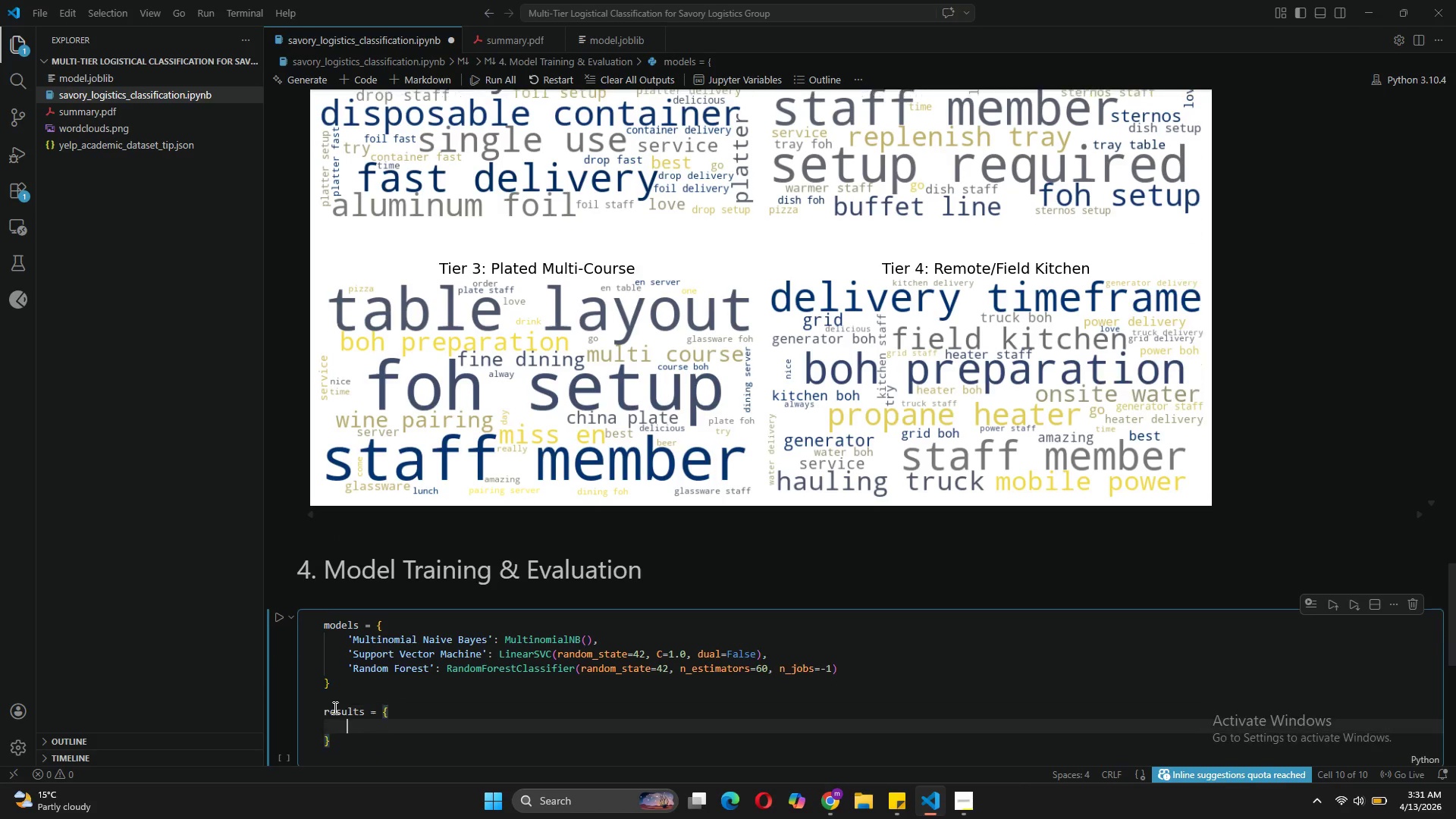 
key(Enter)
 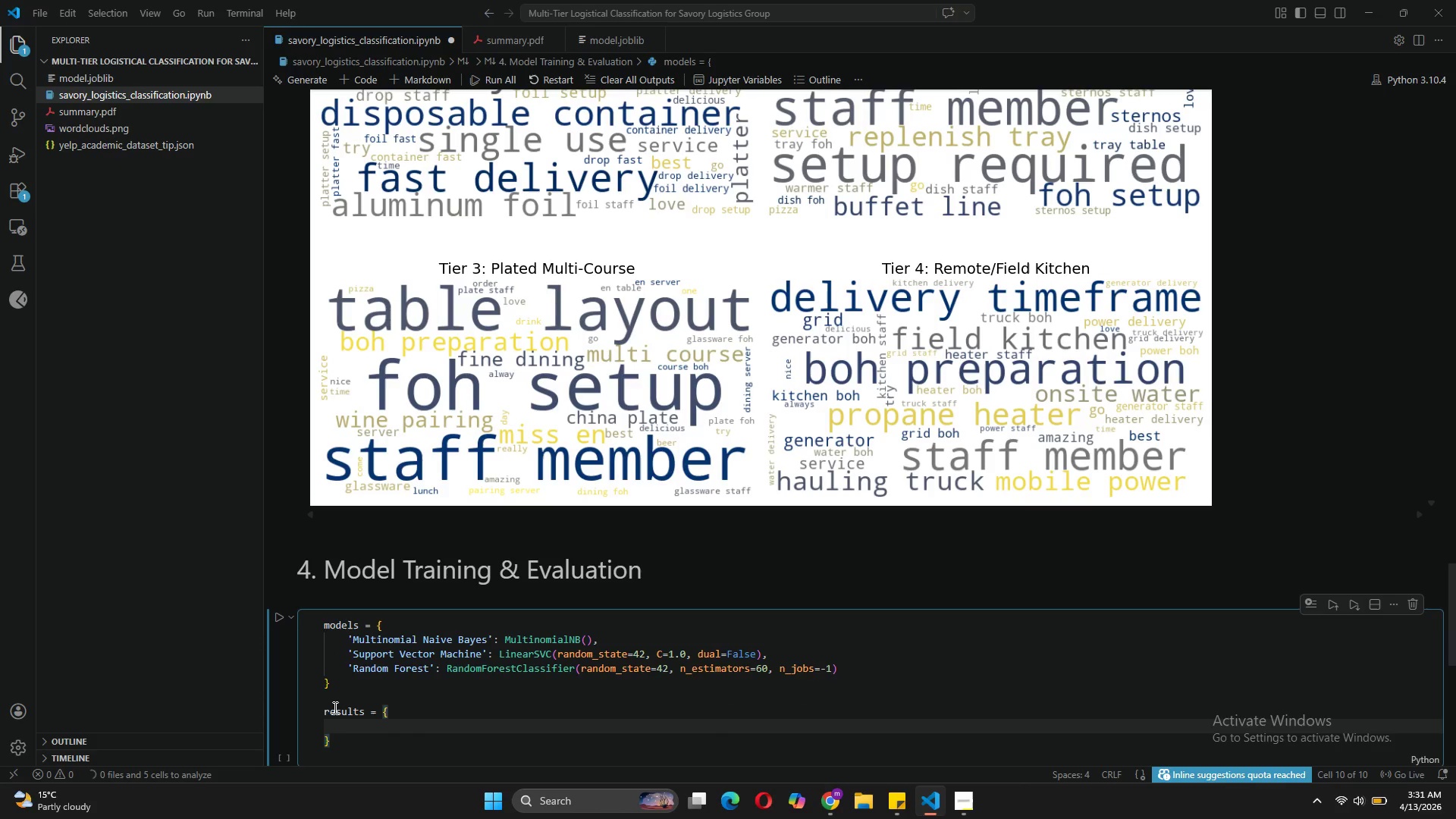 
key(Backspace)
 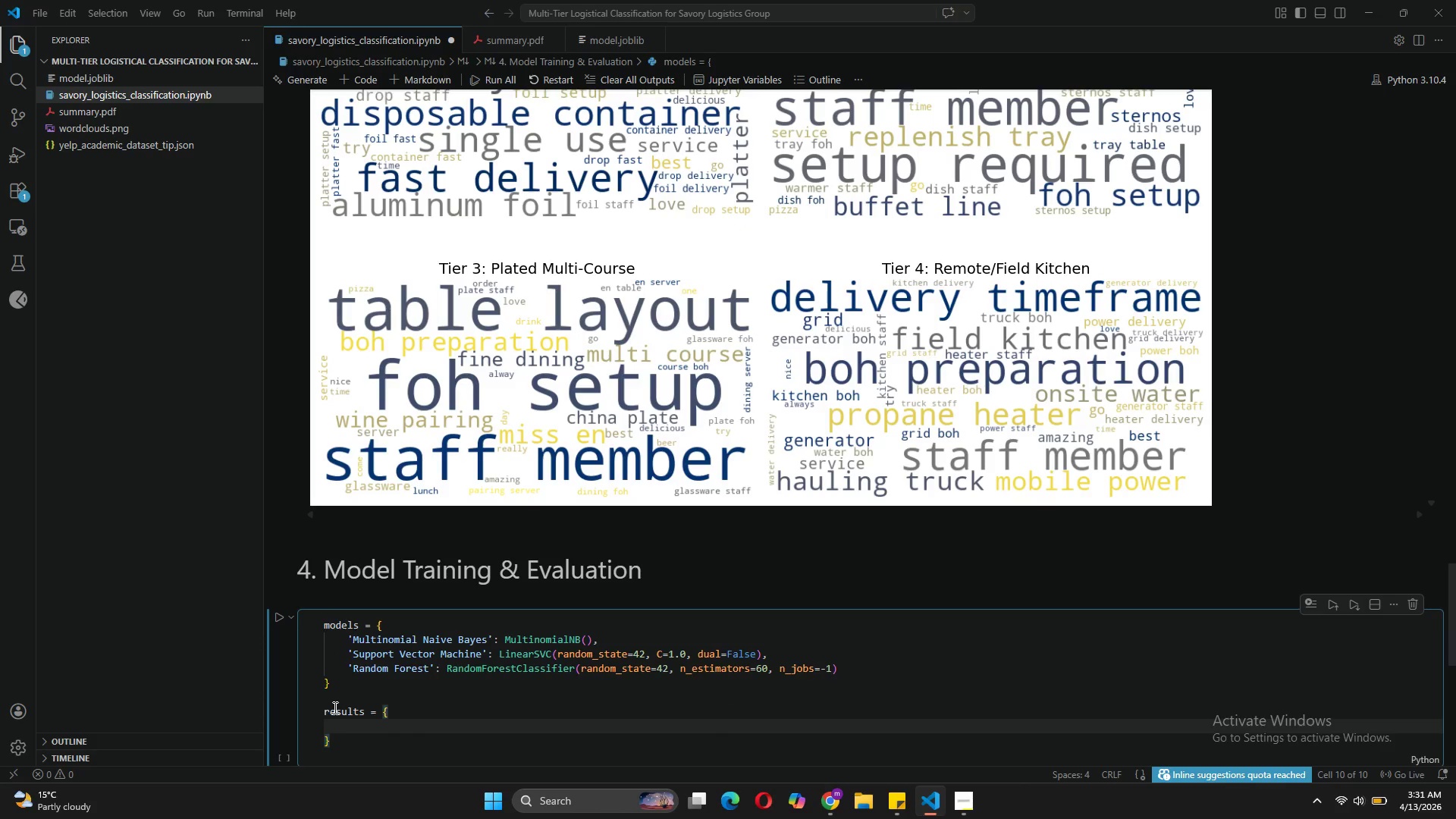 
key(ArrowDown)
 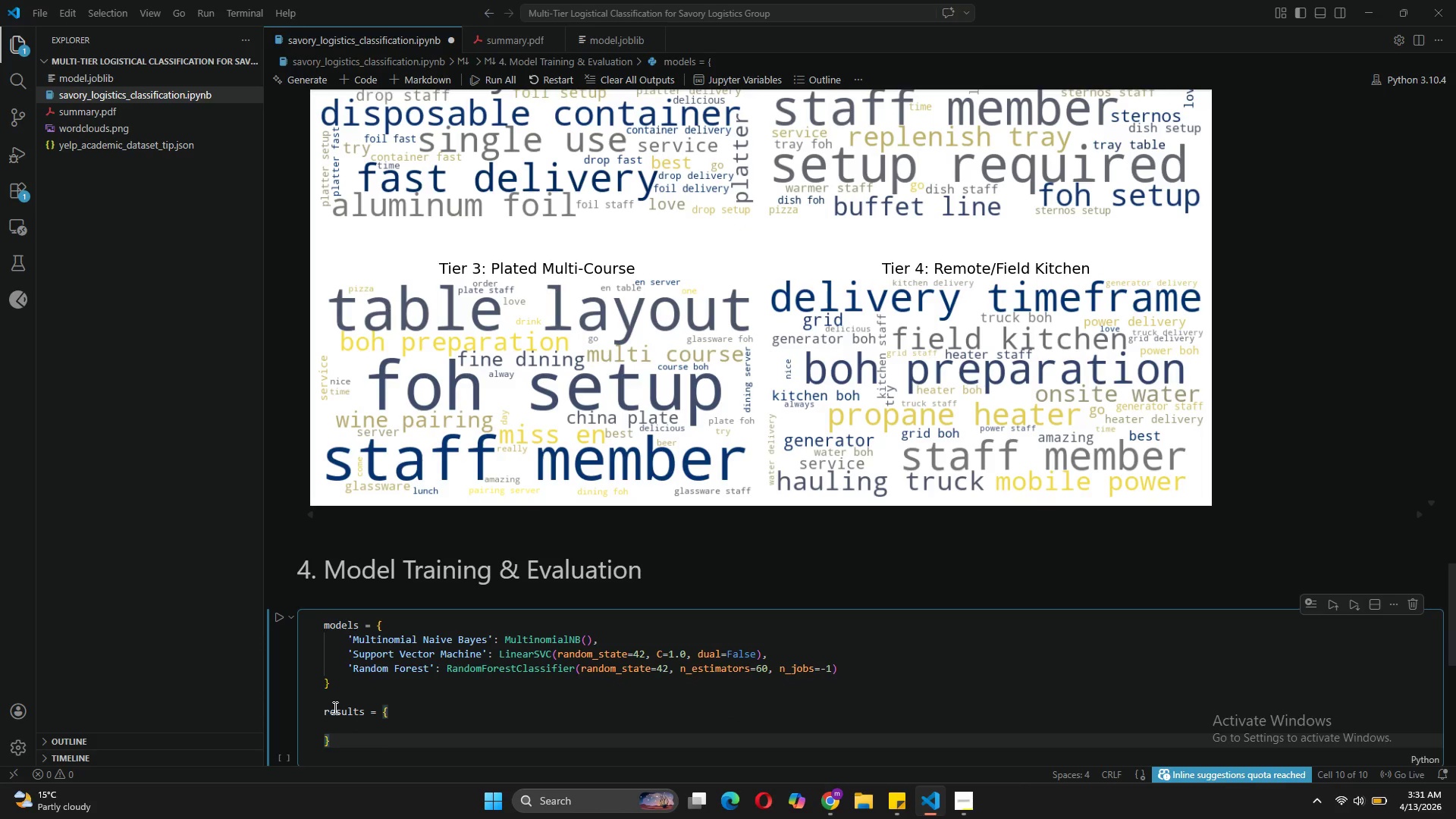 
key(ArrowRight)
 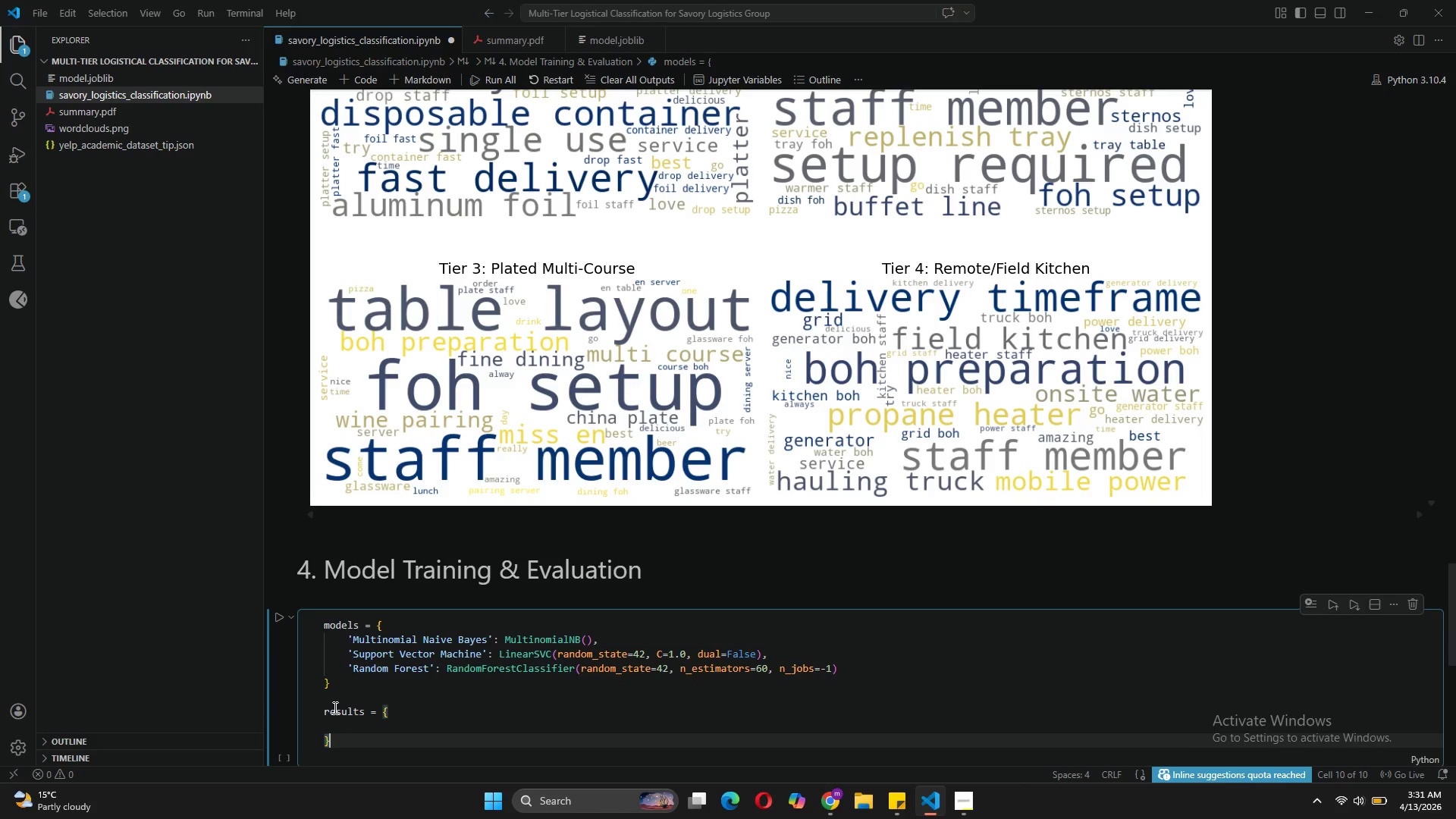 
key(Backspace)
 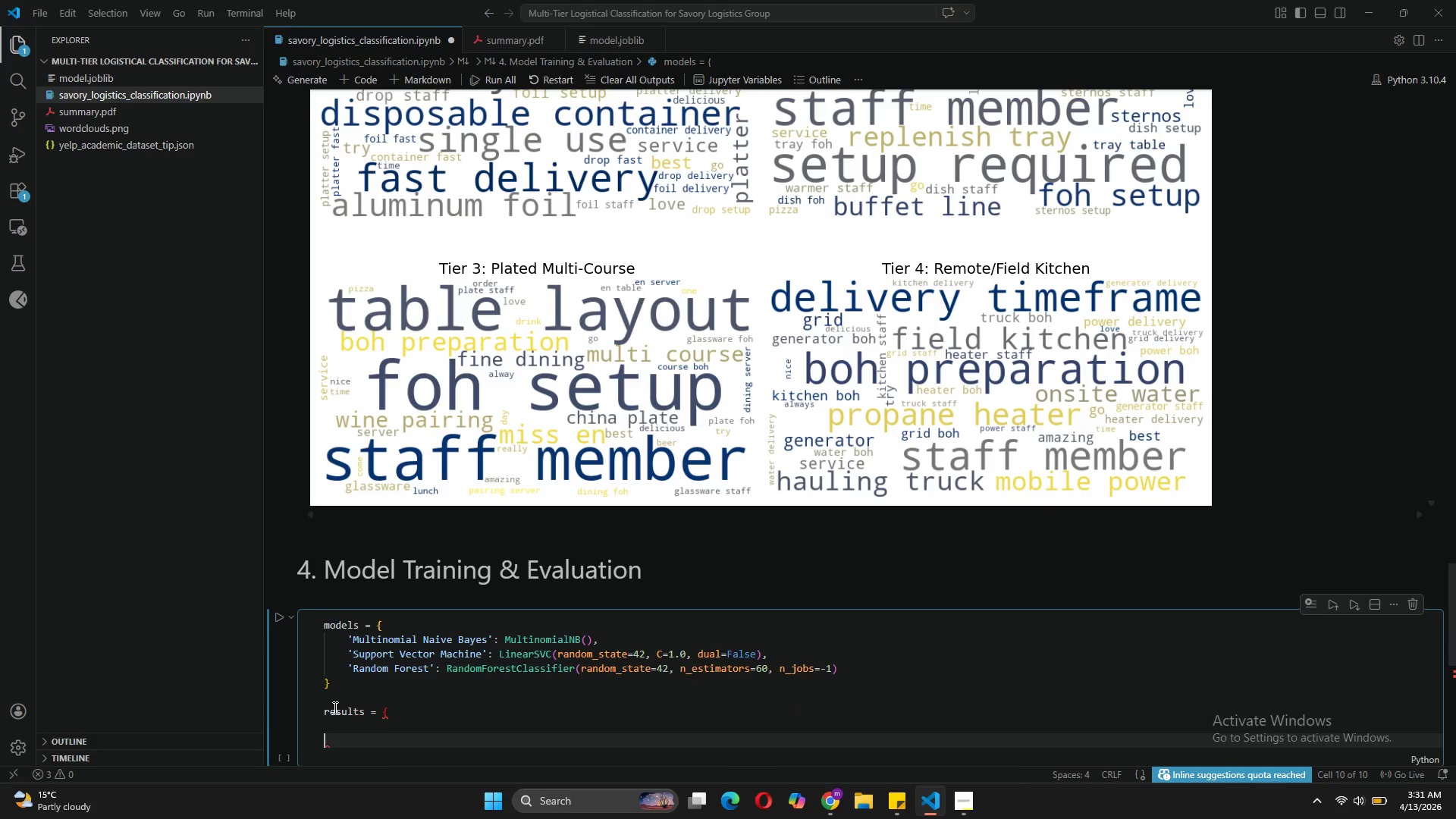 
key(Backspace)
 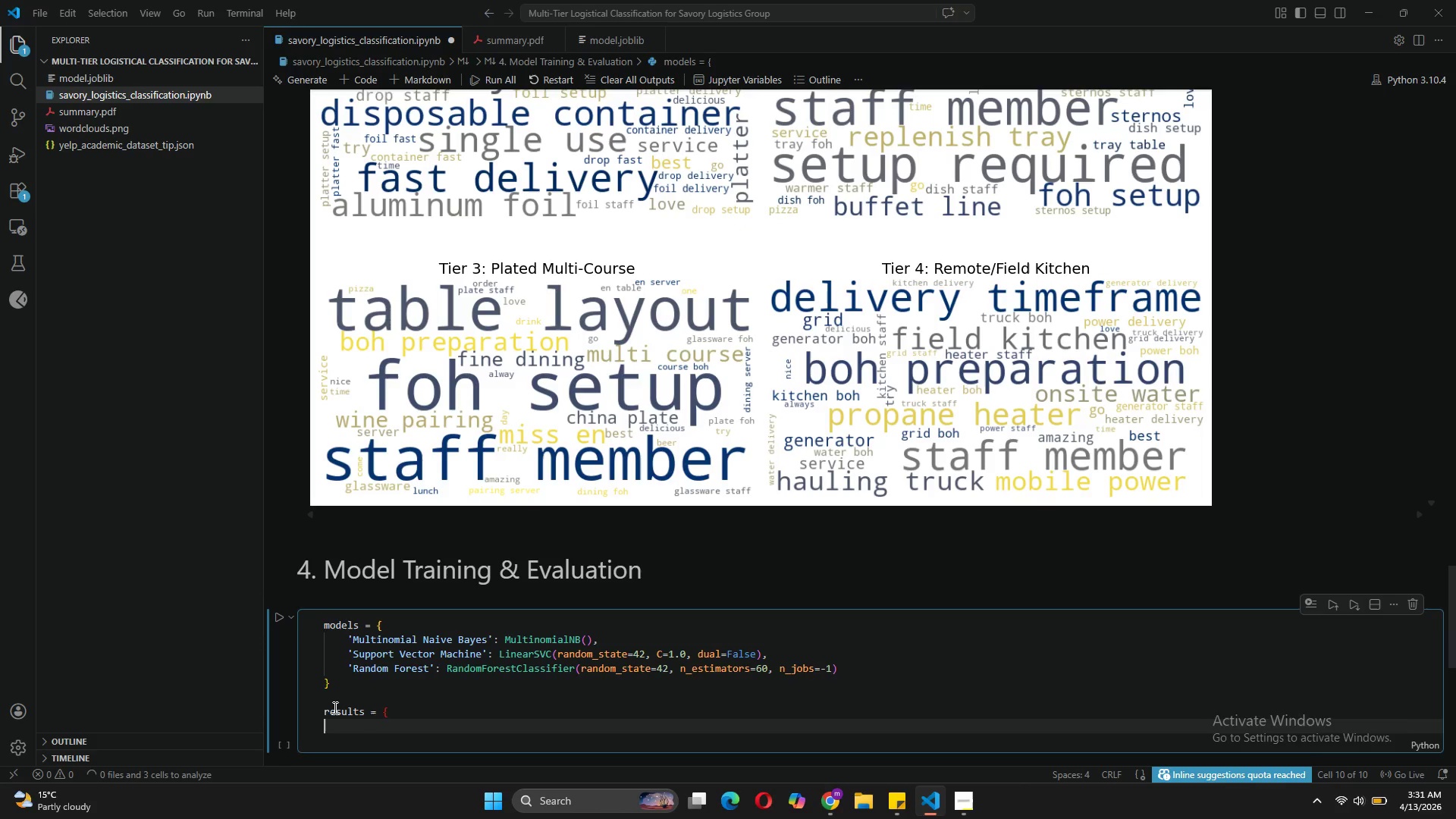 
key(Backspace)
 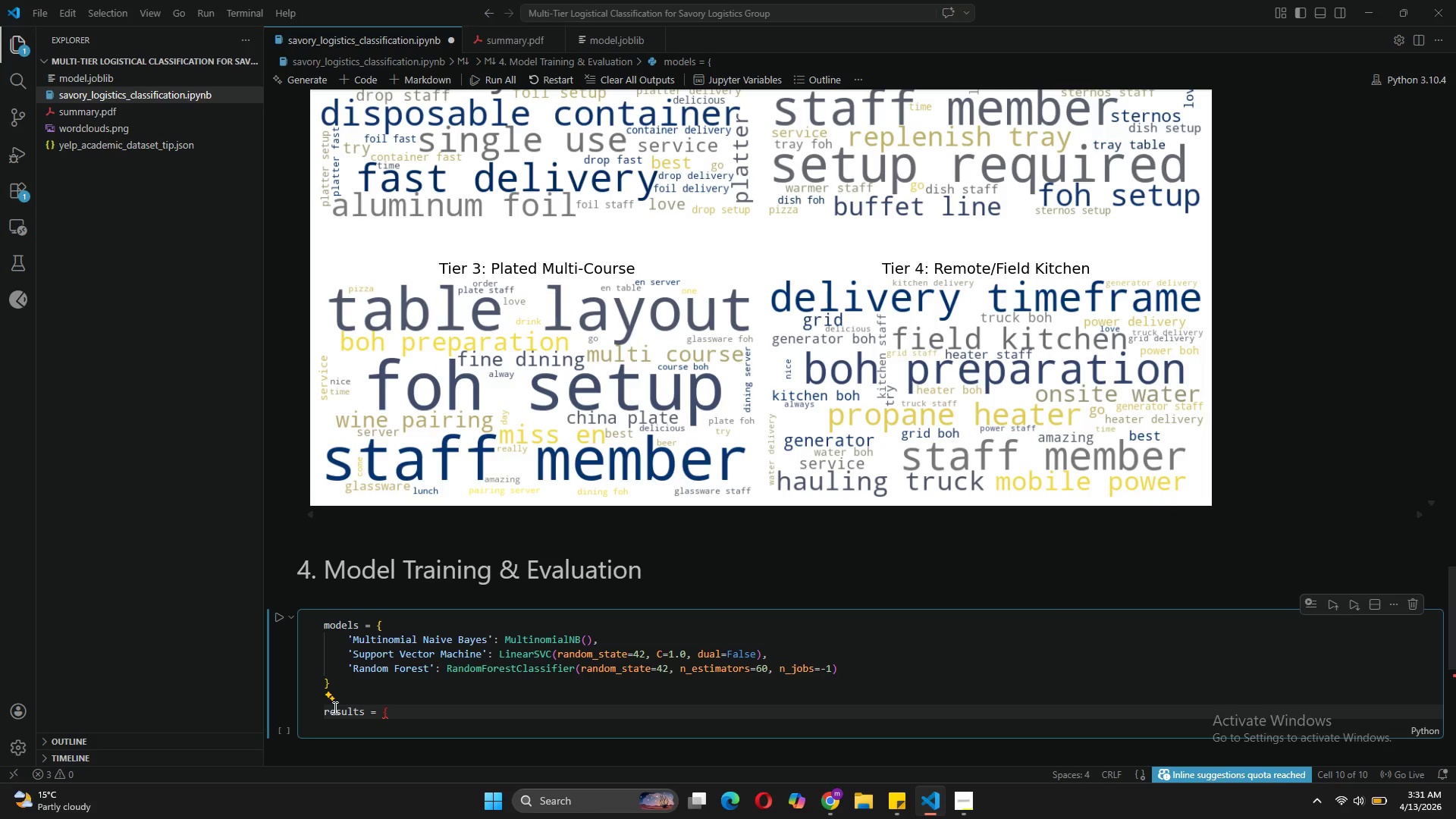 
key(Backspace)
 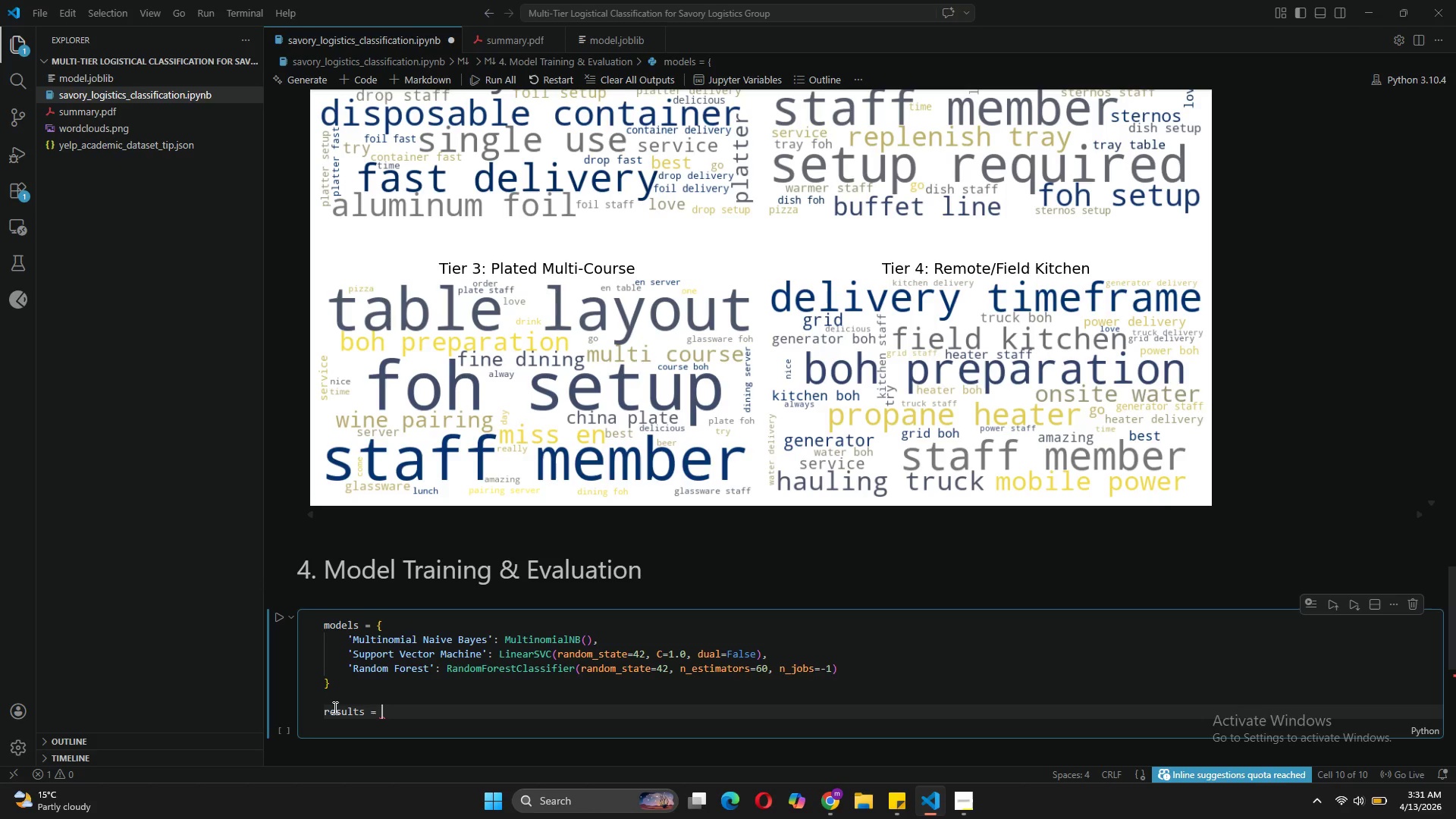 
key(Shift+ShiftLeft)
 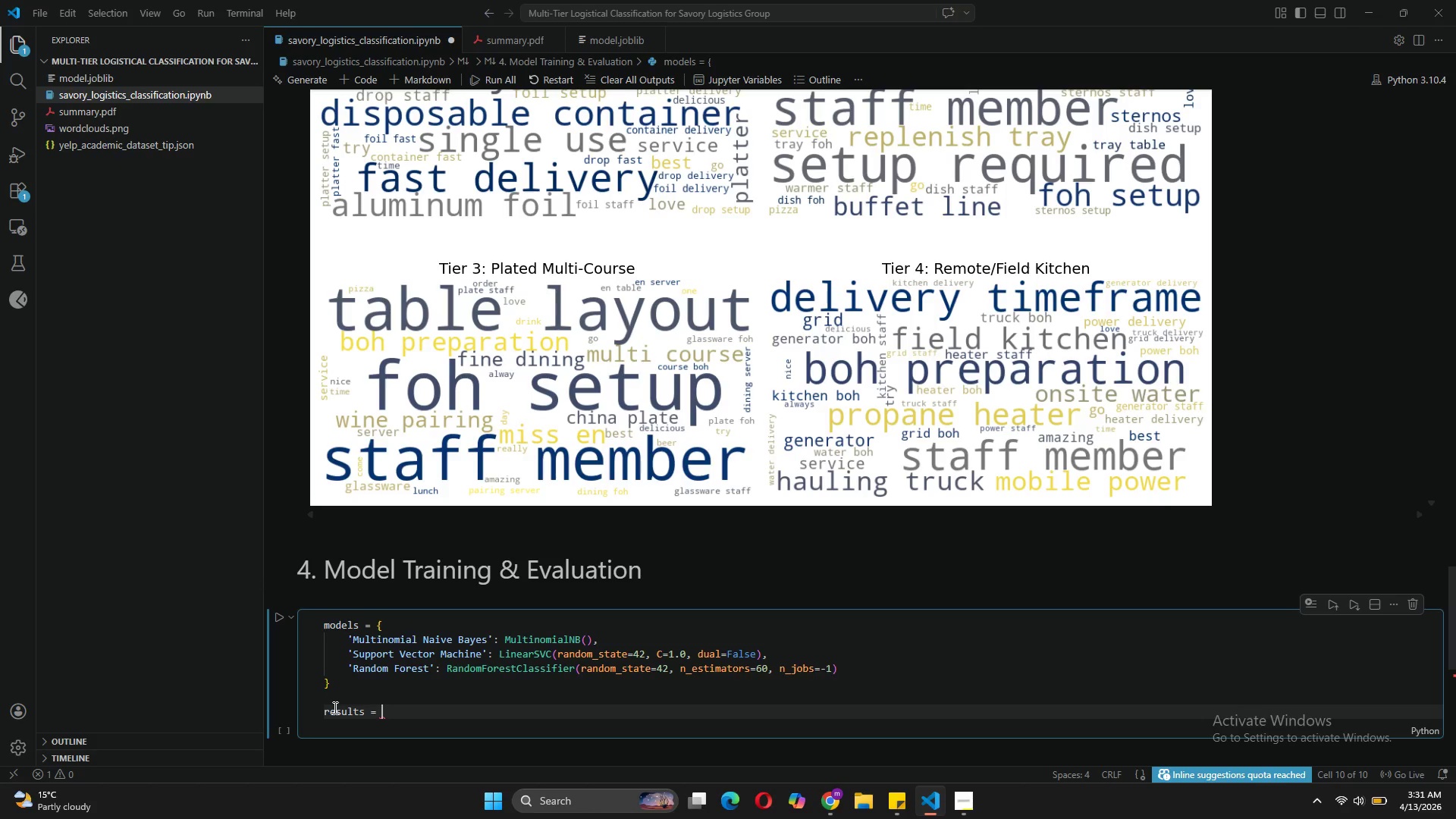 
key(Shift+BracketLeft)
 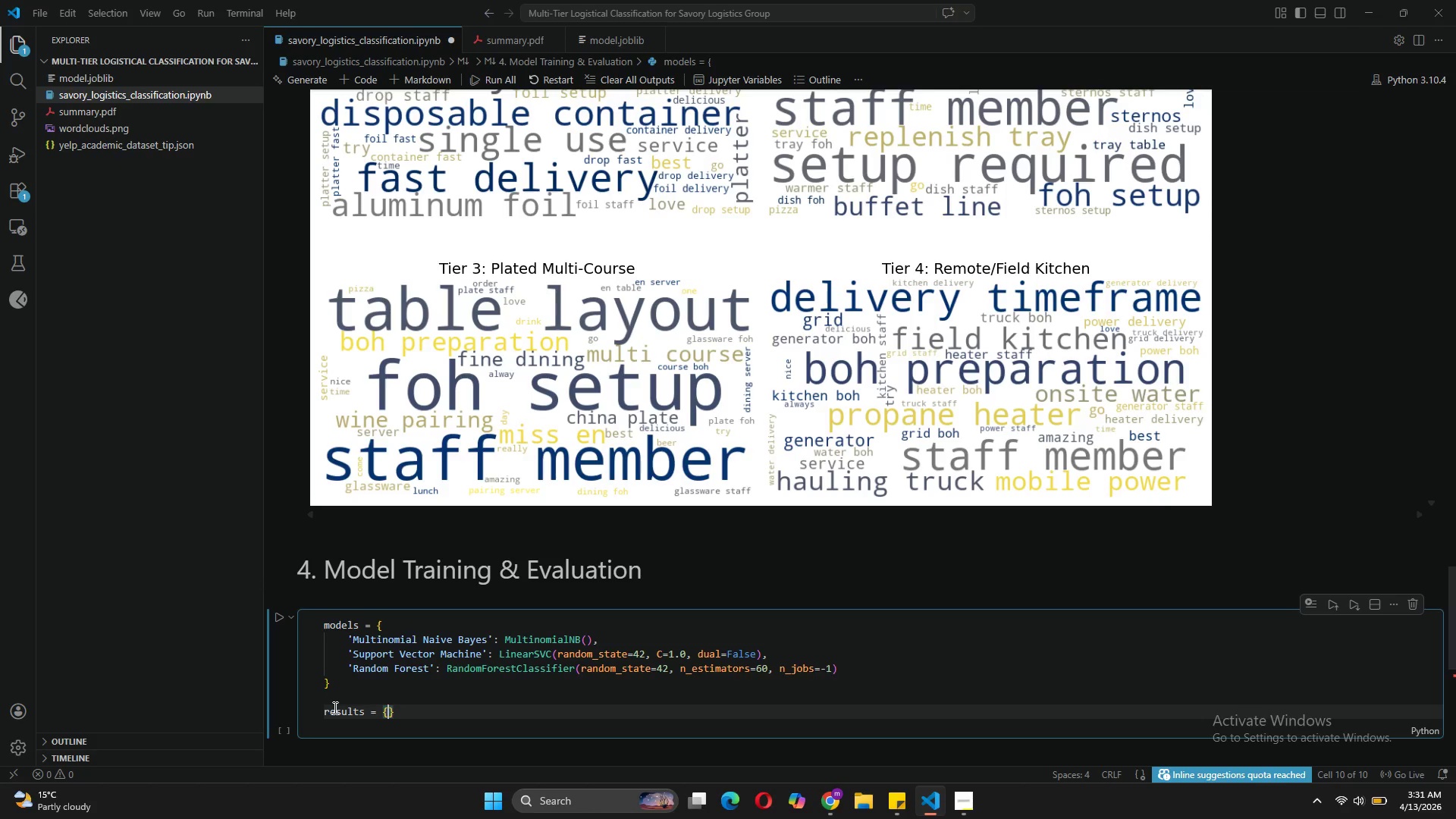 
key(ArrowRight)
 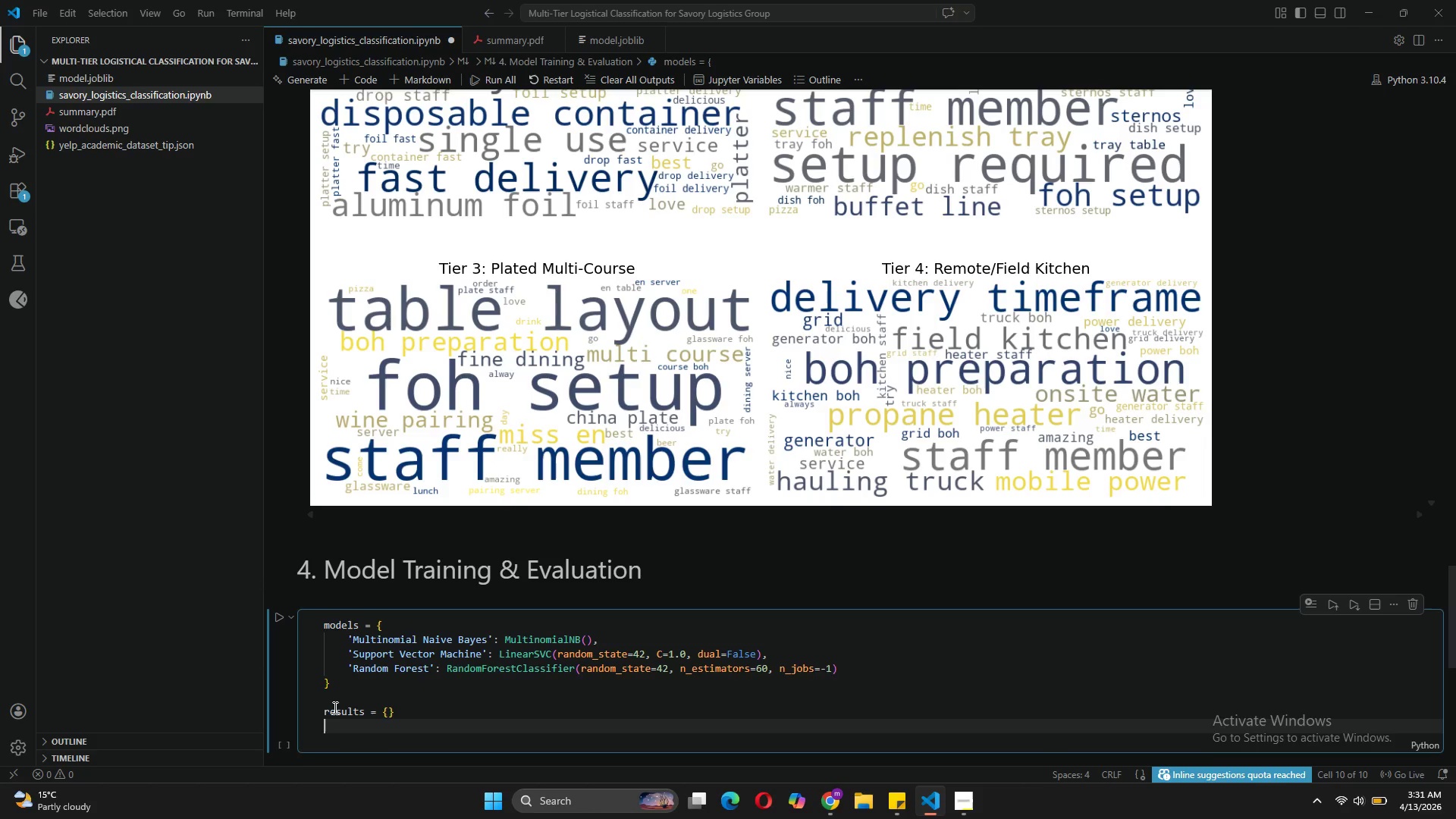 
key(Enter)
 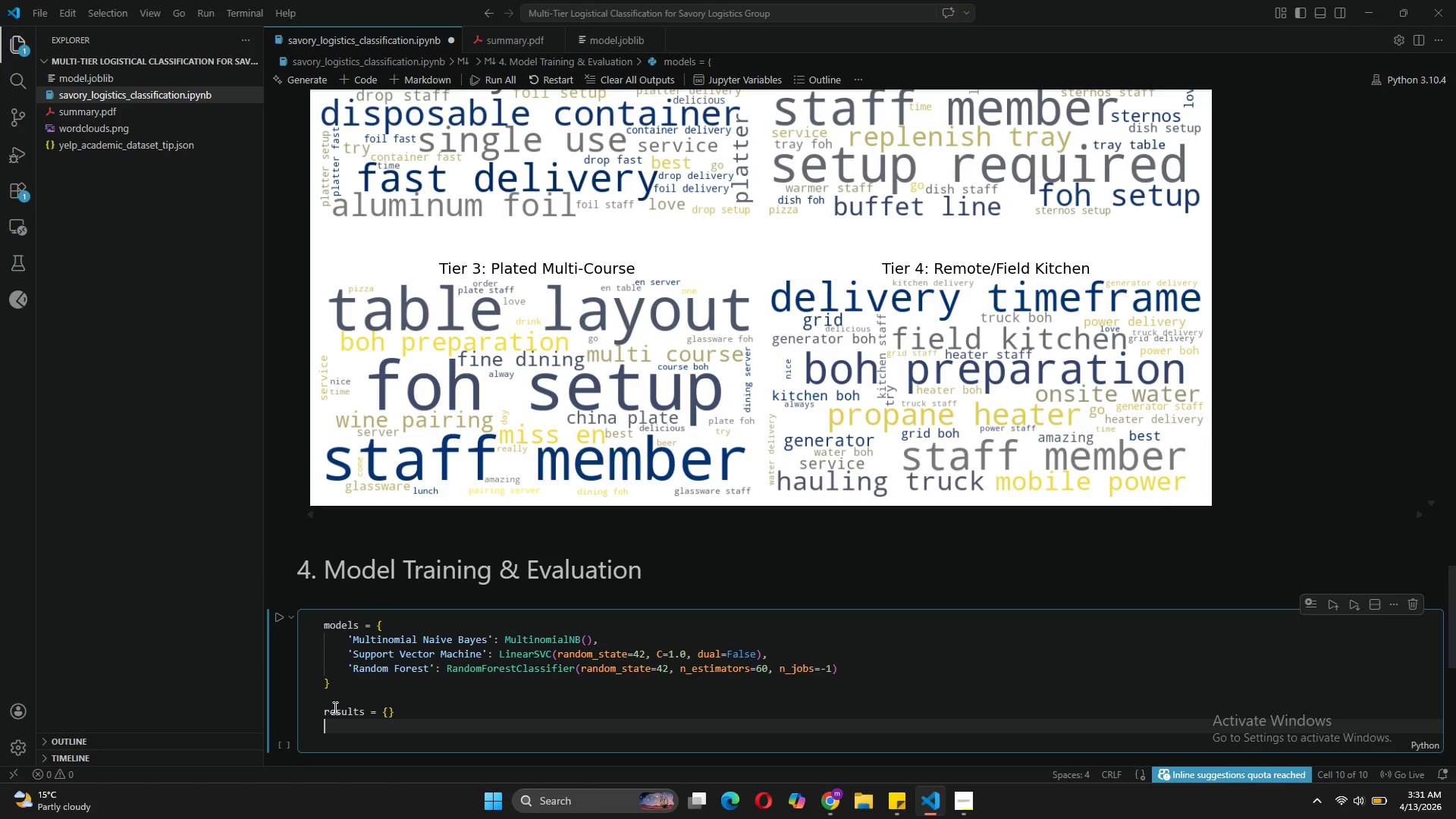 
type(trianed_m)
key(Backspace)
type(modes)
key(Backspace)
type(ls = {)
 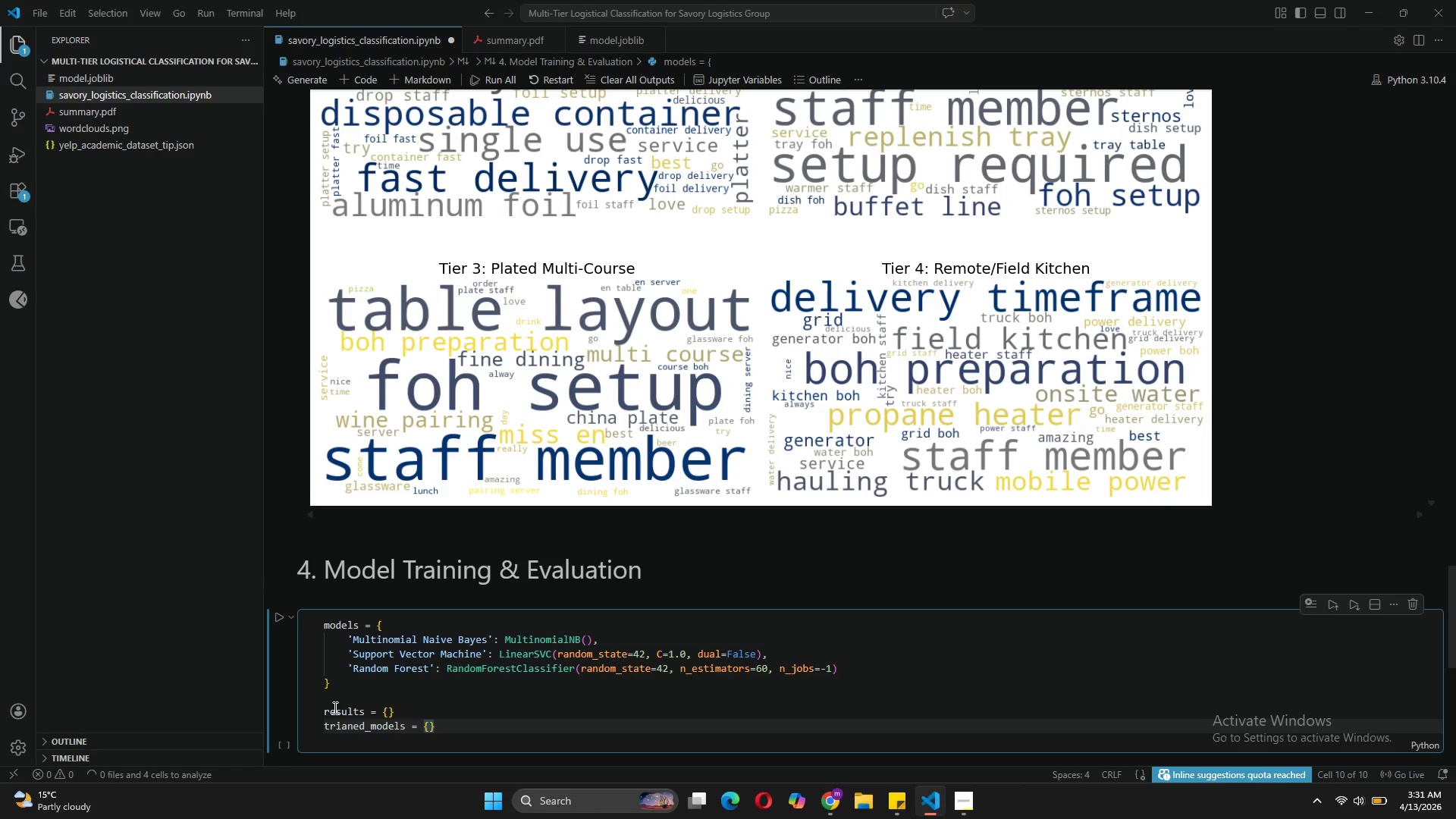 
key(ArrowRight)
 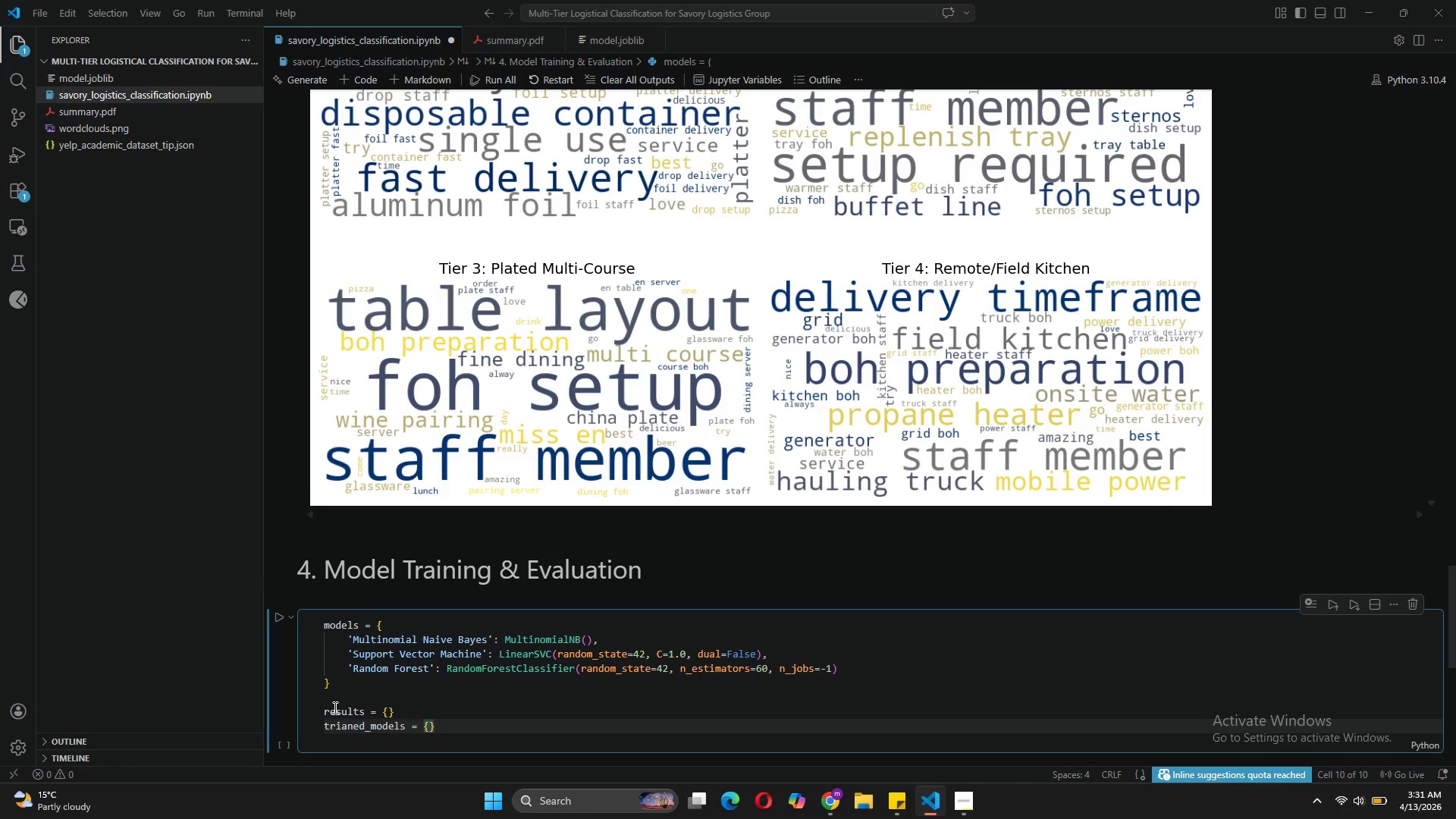 
key(Enter)
 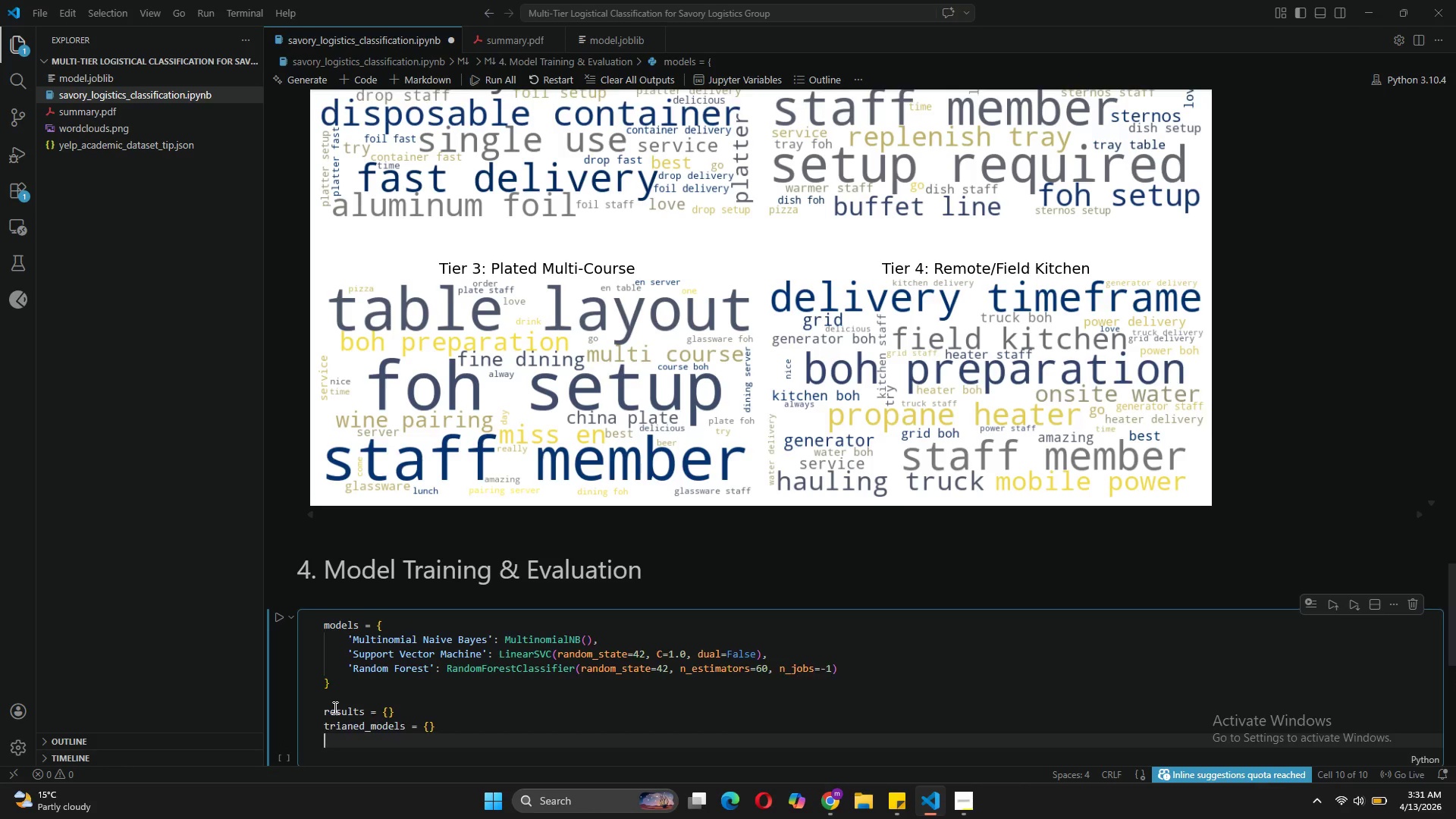 
key(Enter)
 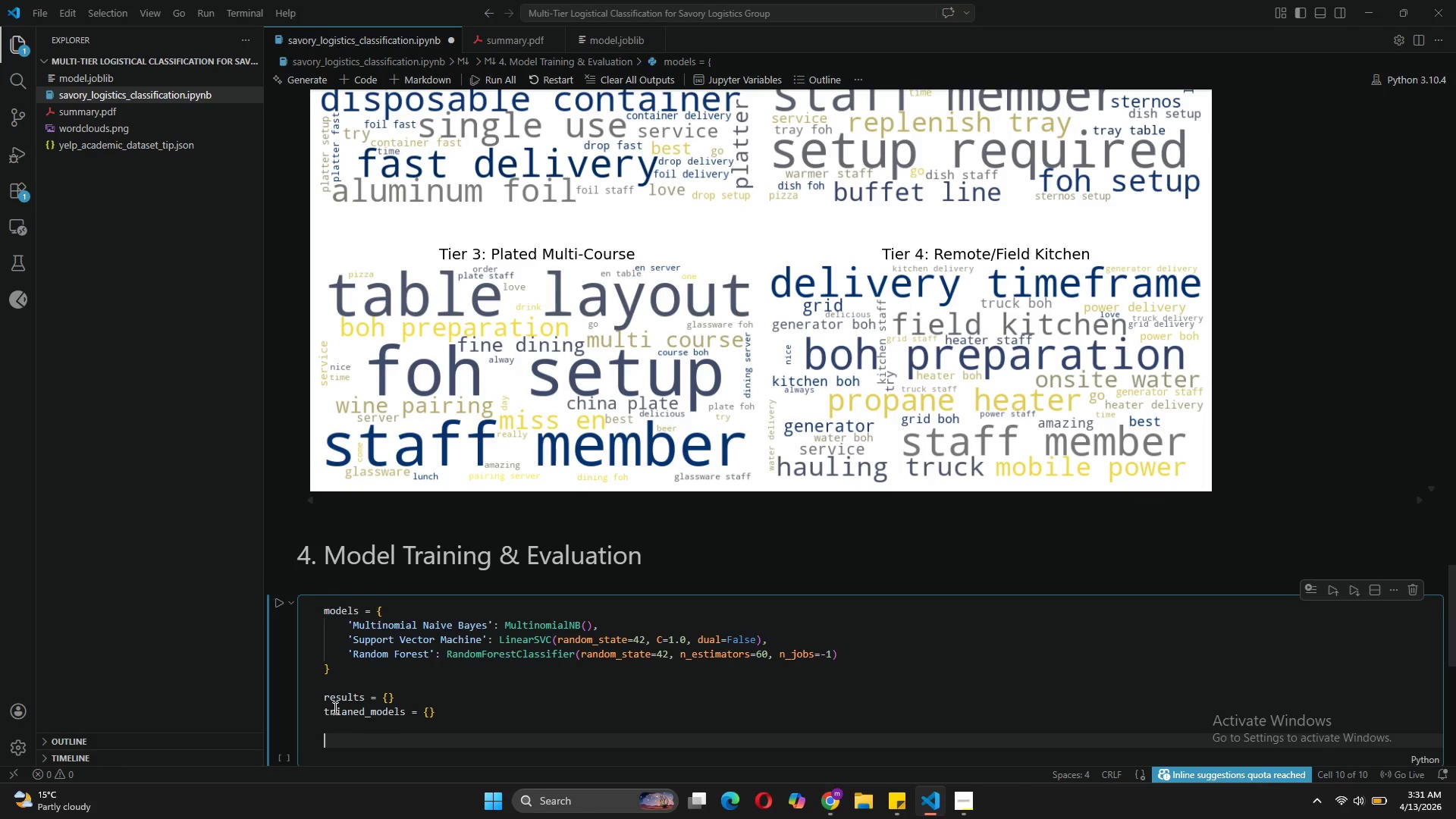 
wait(5.48)
 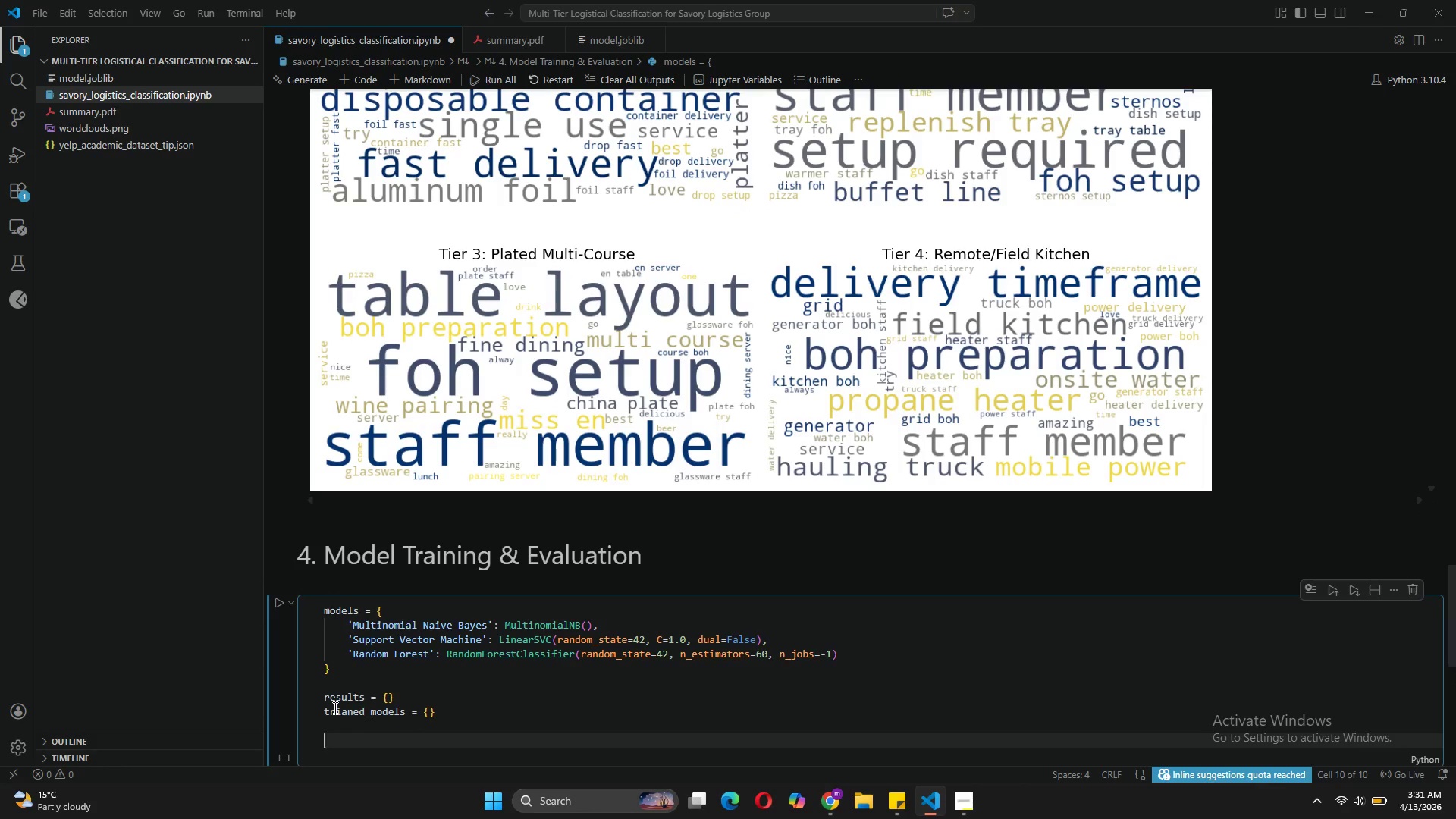 
type(for name in )
key(Backspace)
key(Backspace)
key(Backspace)
key(Backspace)
type(, model in )
 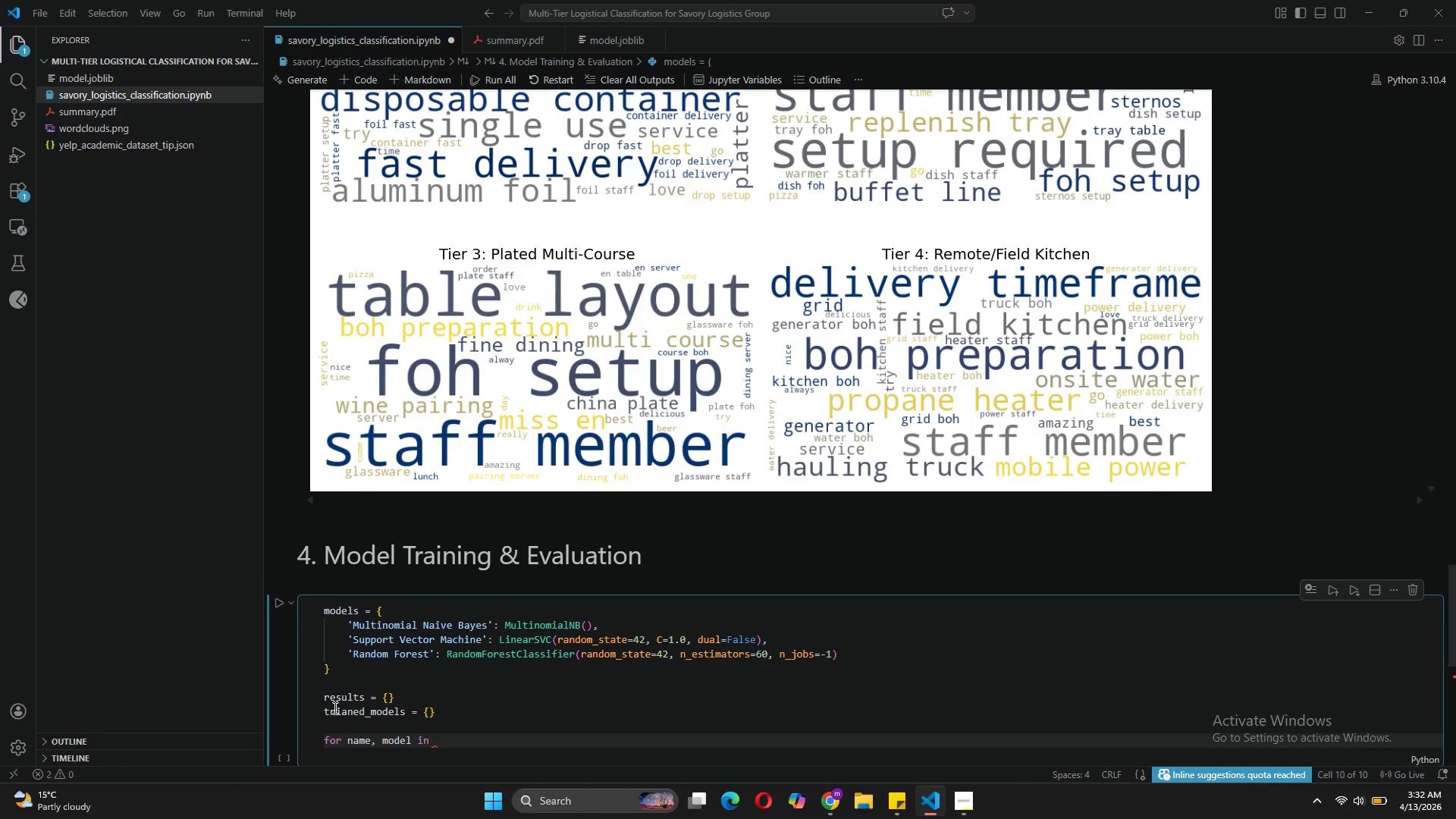 
type(model.items()
 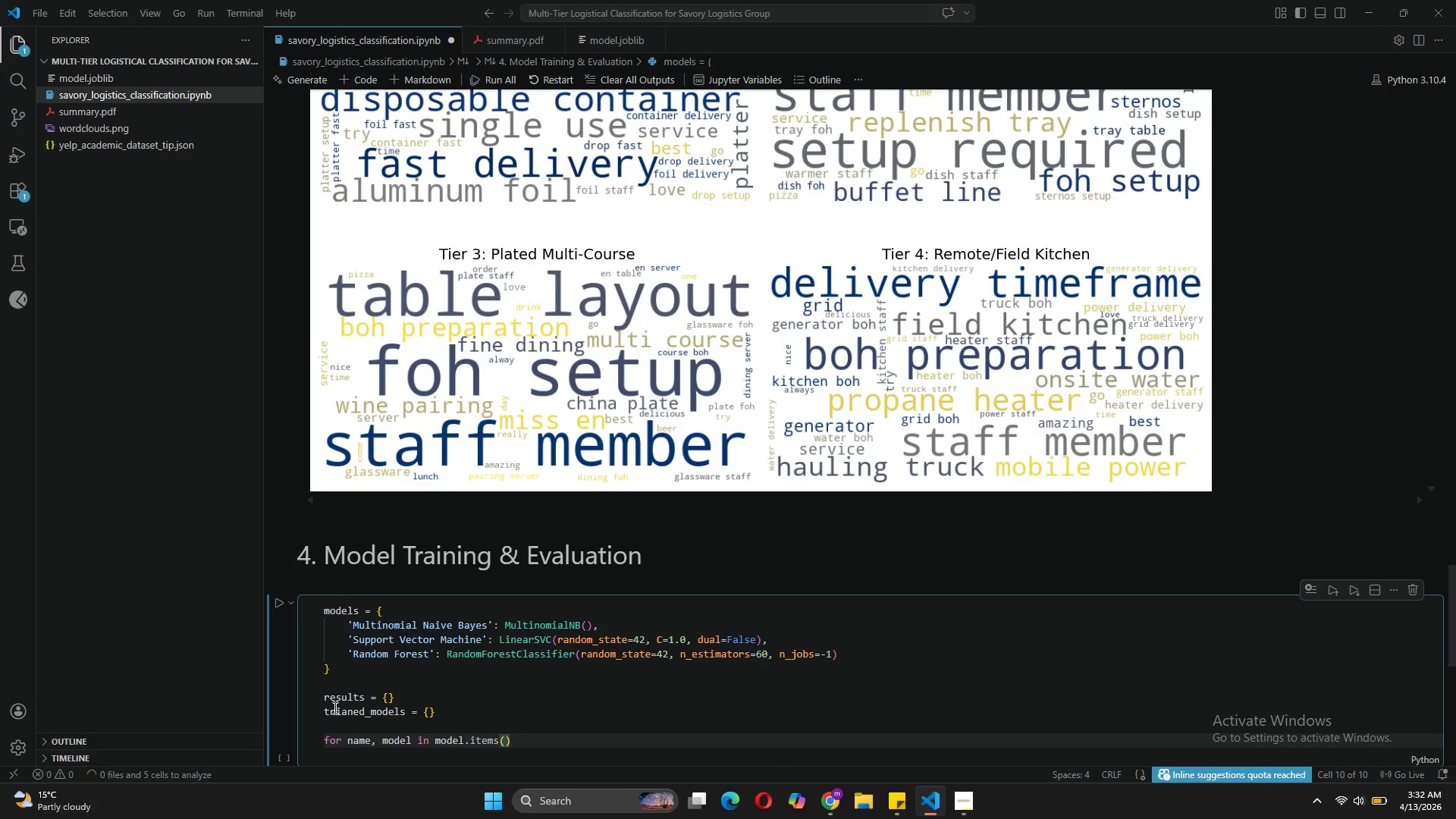 
key(ArrowRight)
 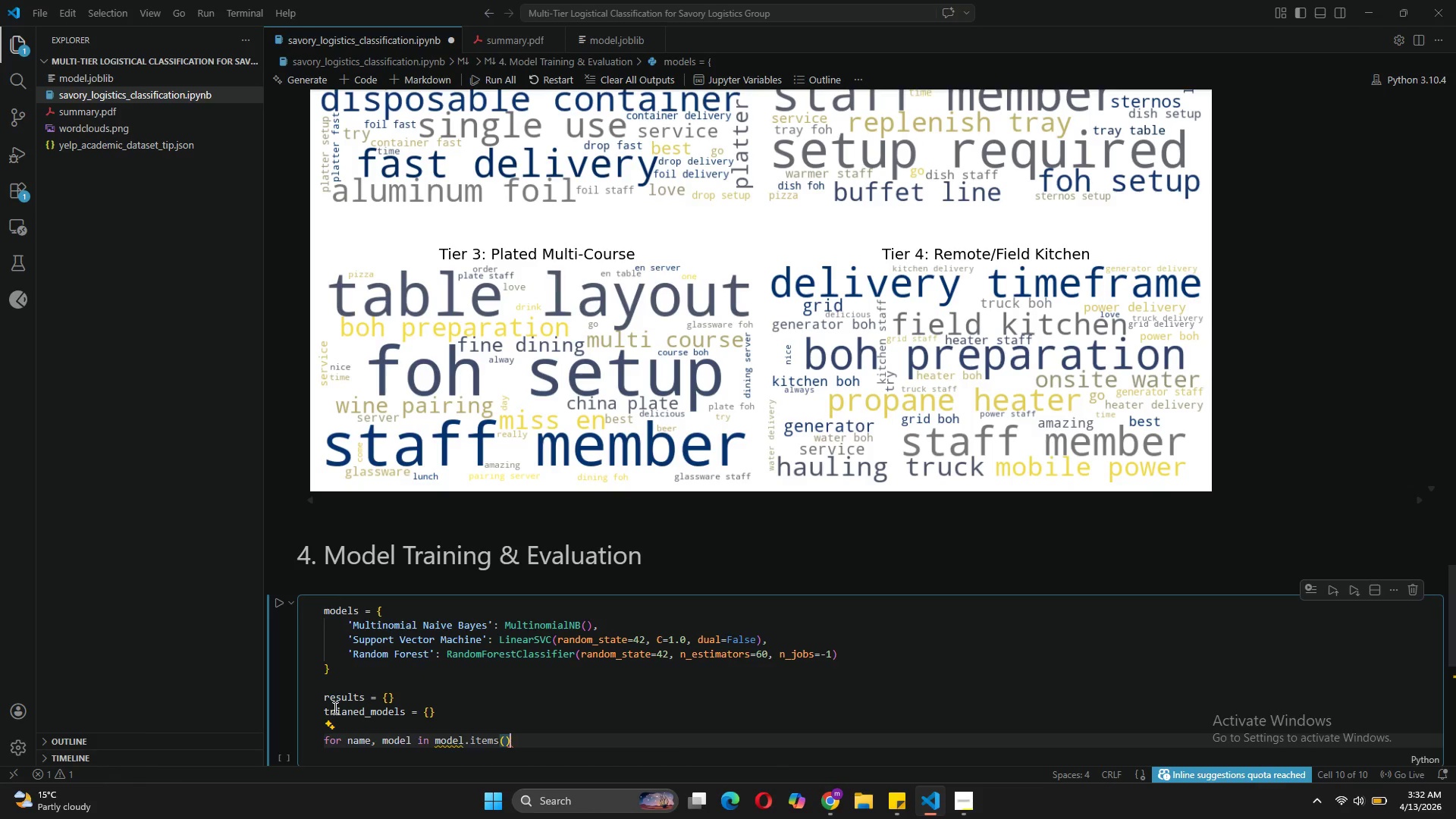 
key(Shift+Semicolon)
 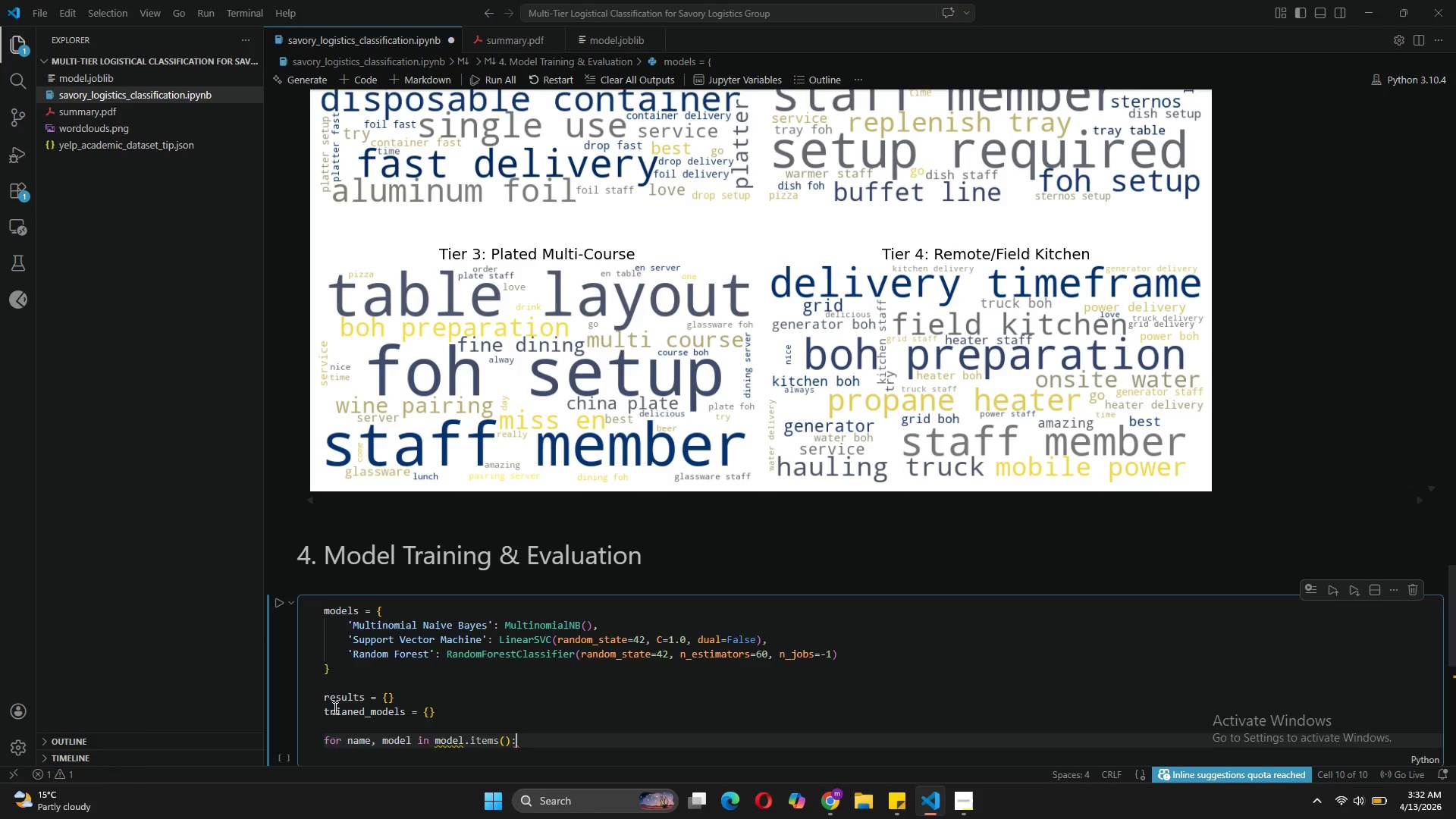 
key(Enter)
 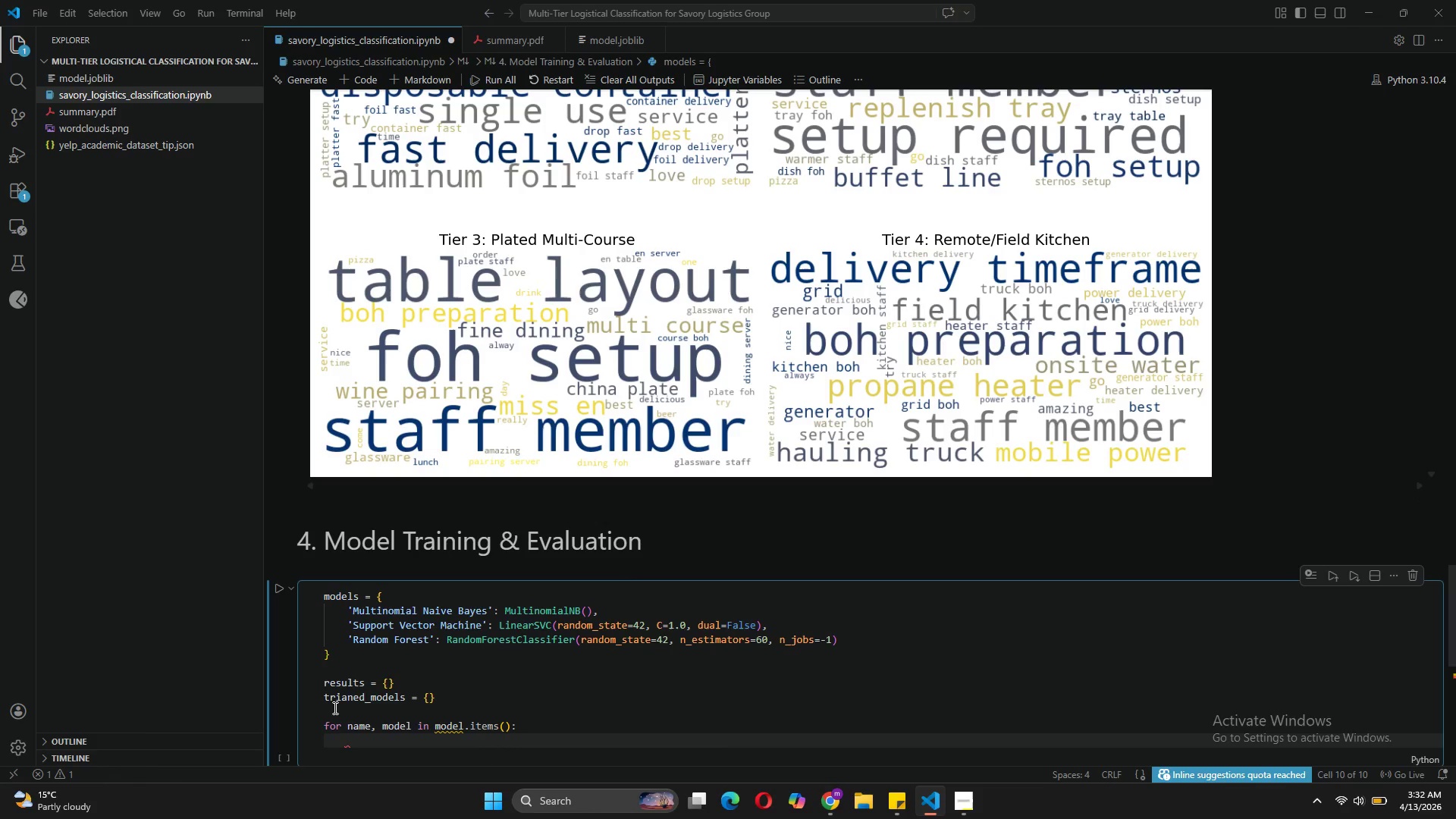 
type(print(f"Training {name)
 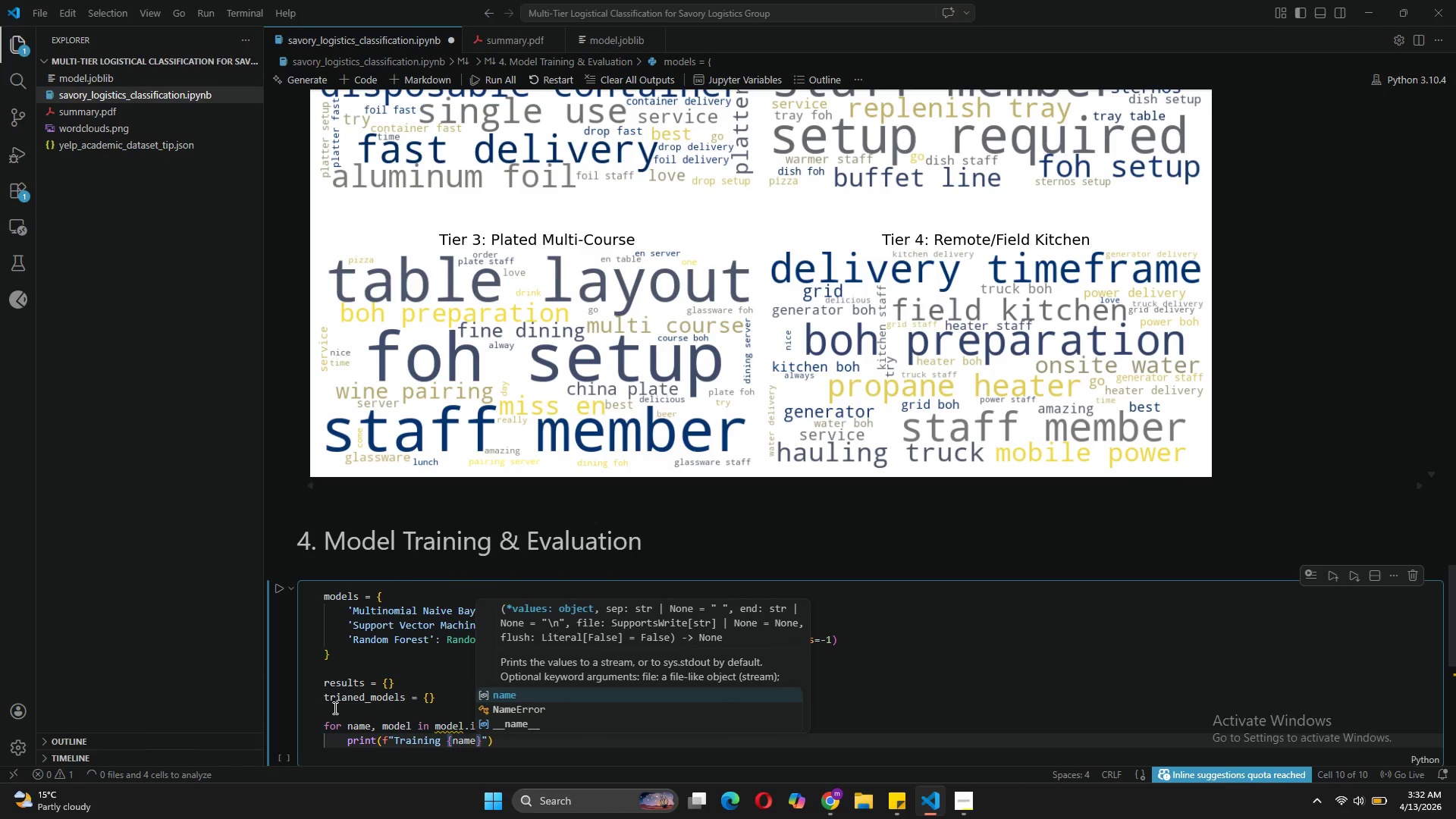 
left_click([461, 722])
 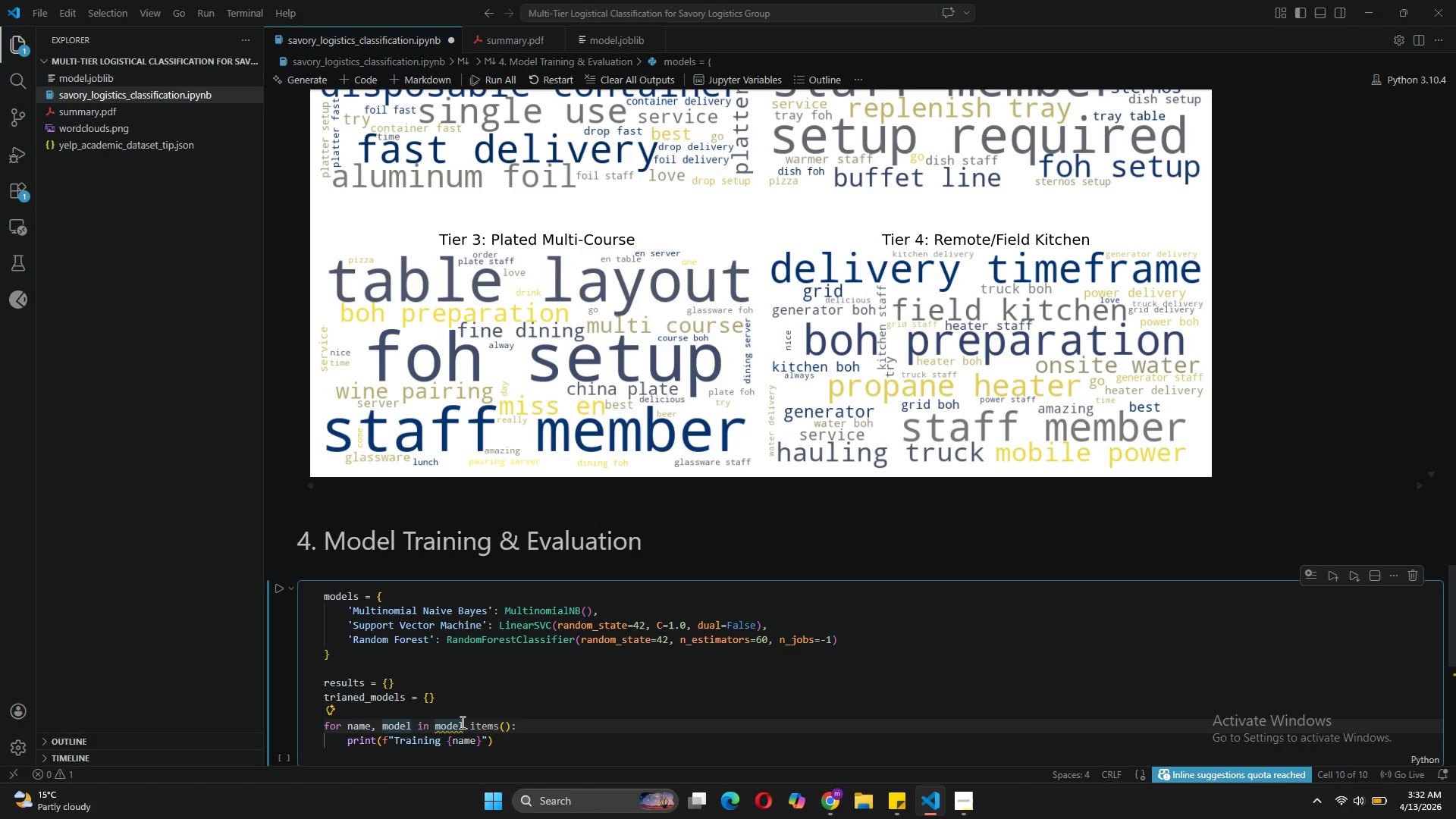 
key(S)
 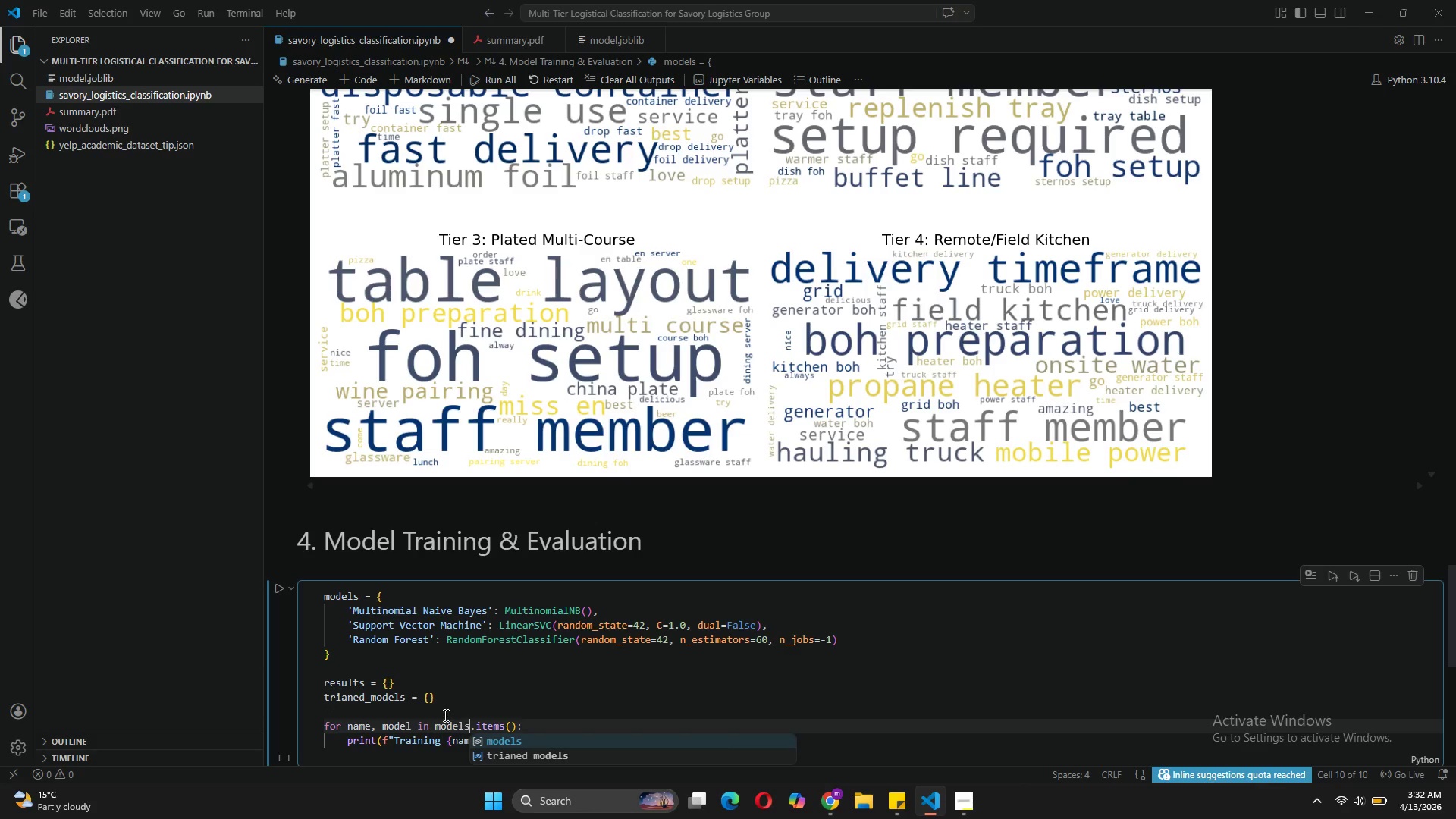 
left_click([444, 715])
 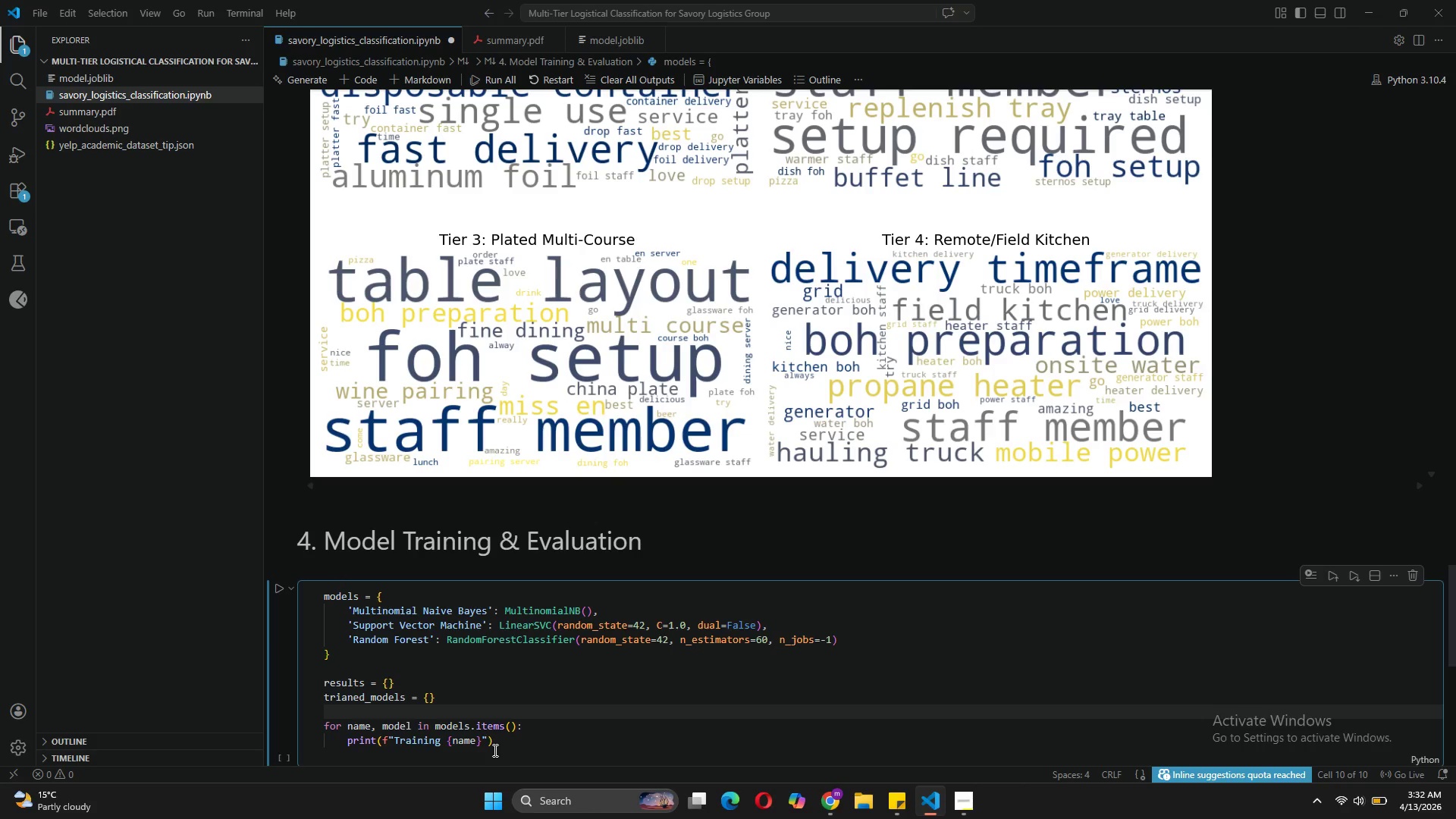 
wait(12.76)
 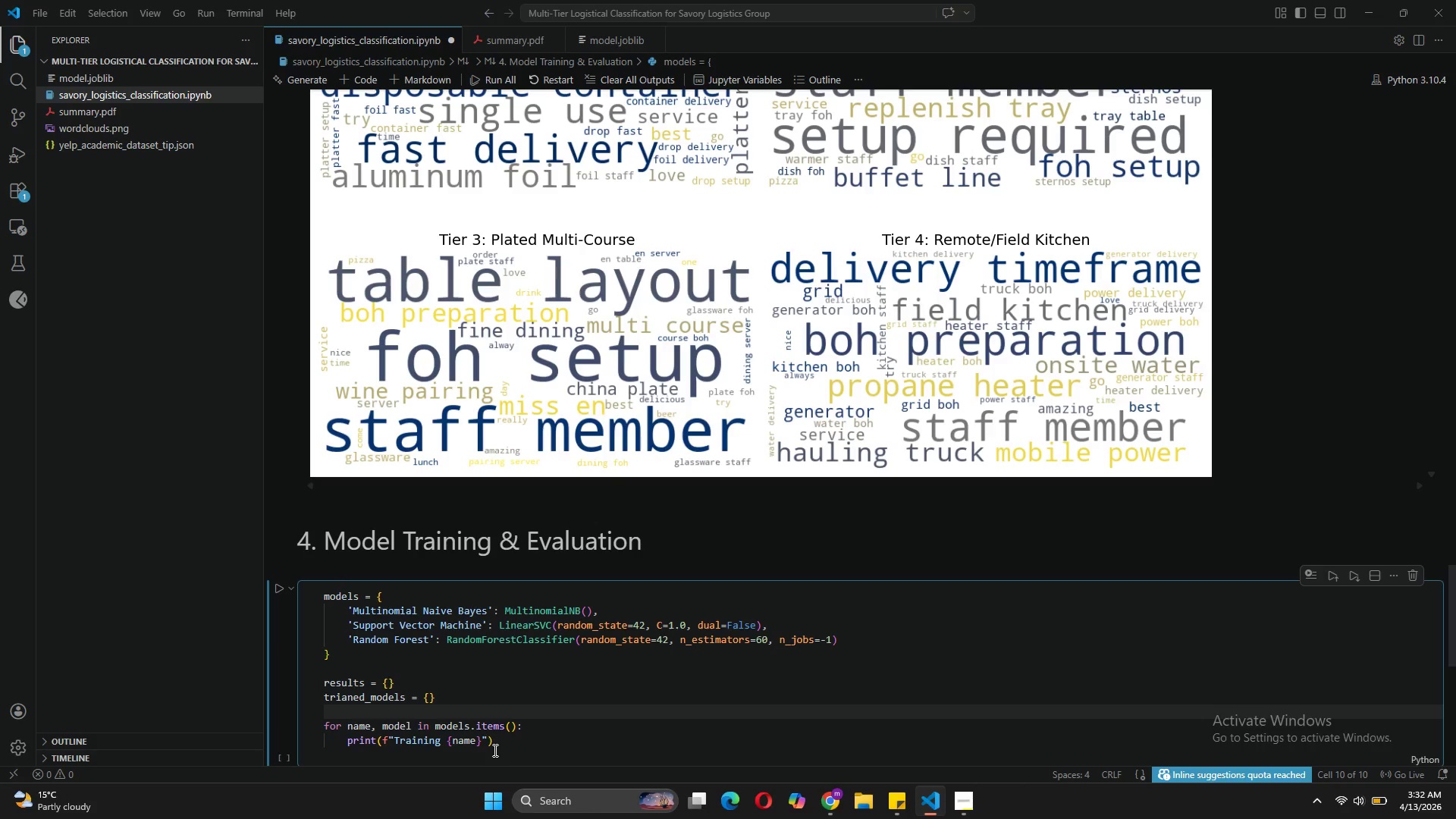 
left_click([498, 743])
 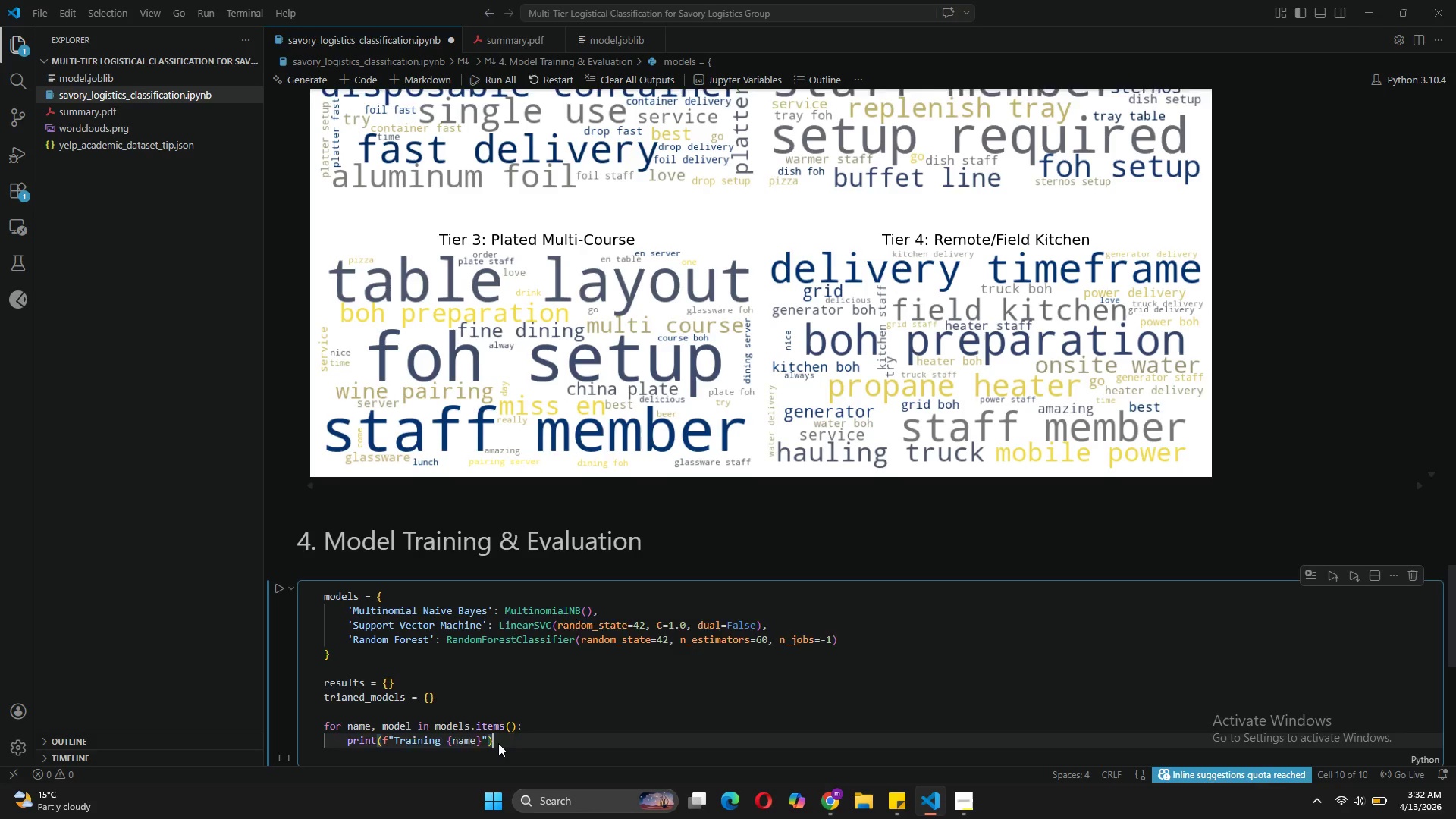 
key(Enter)
 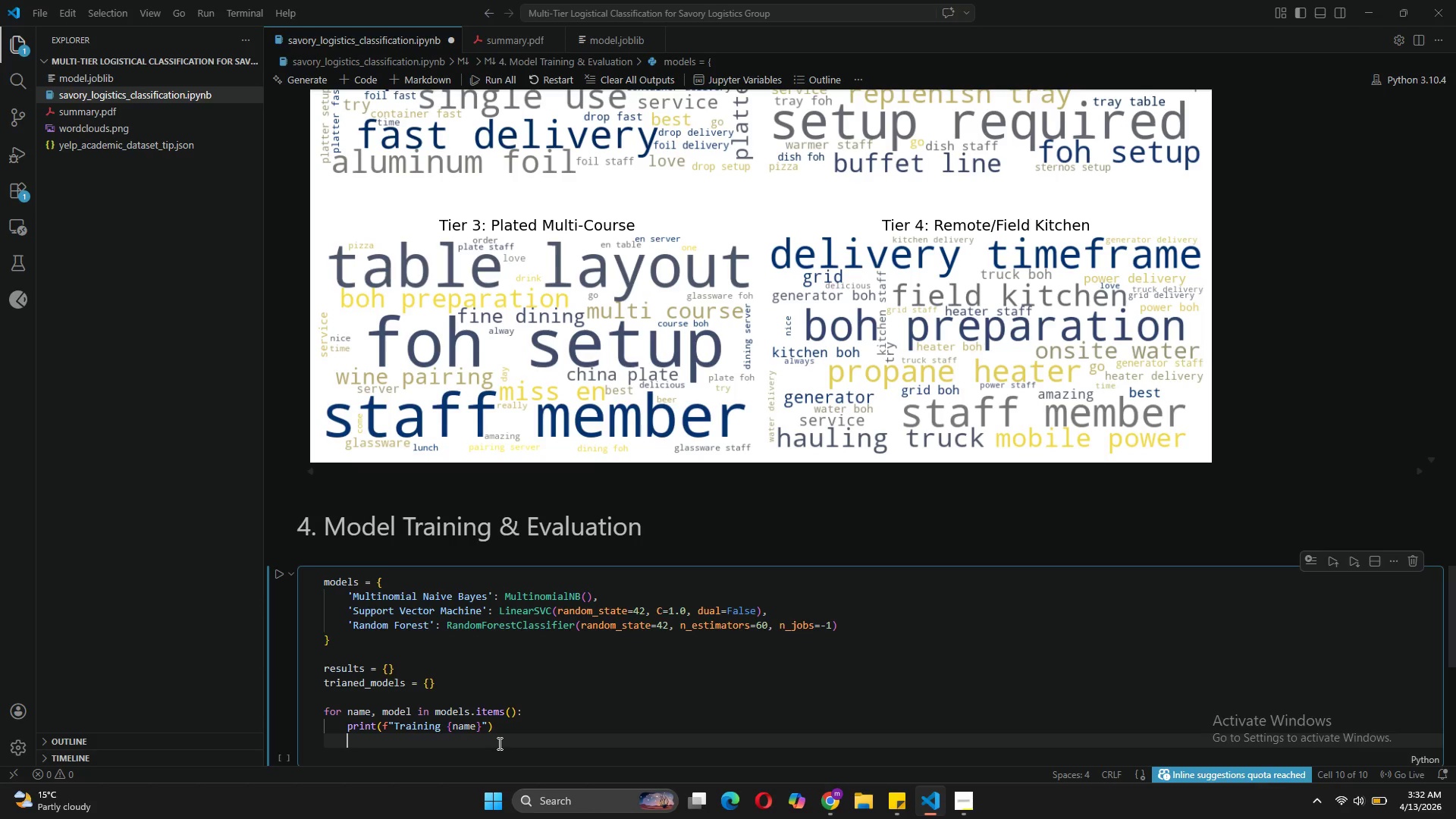 
type(# These models)
 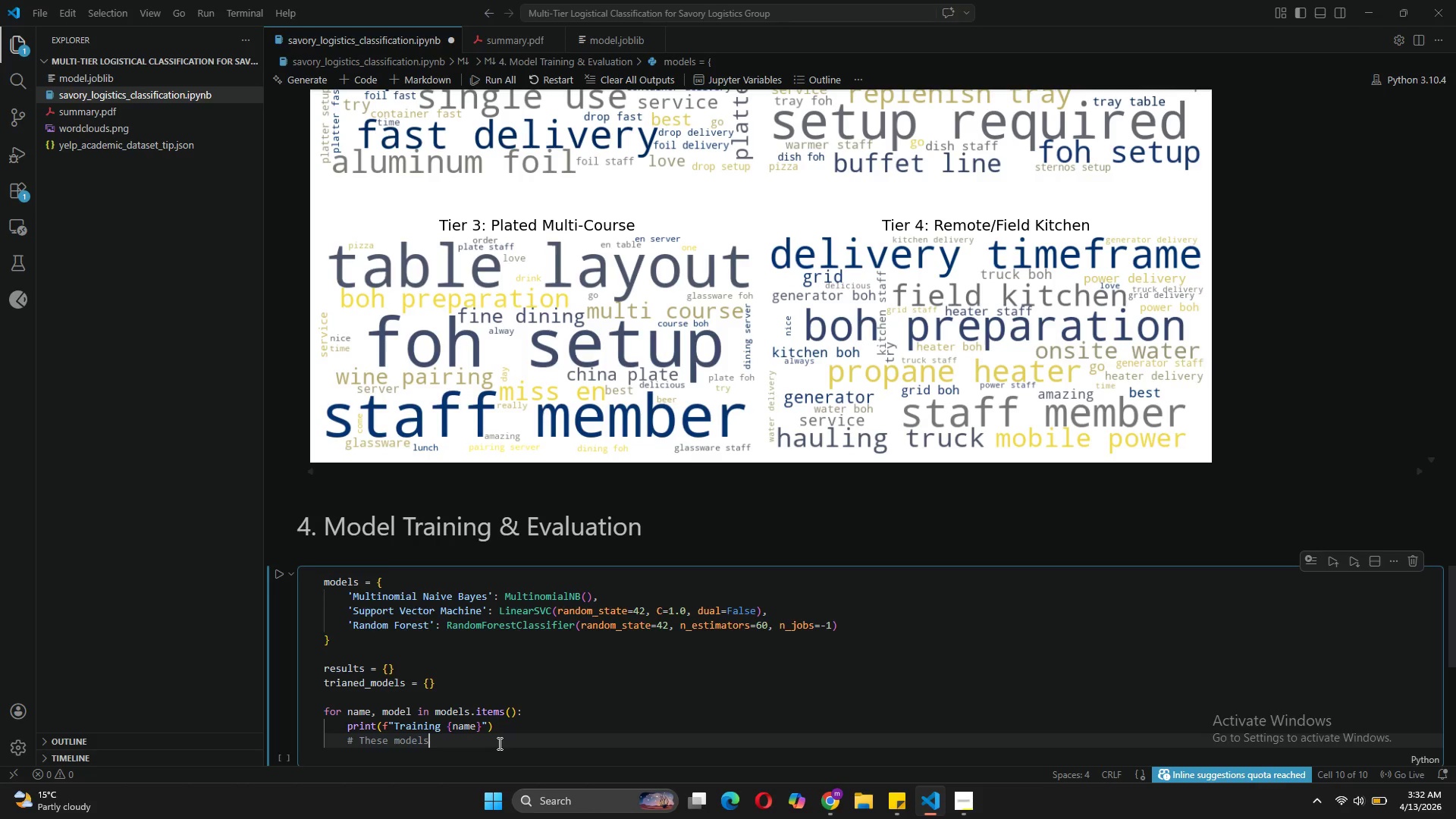 
wait(7.08)
 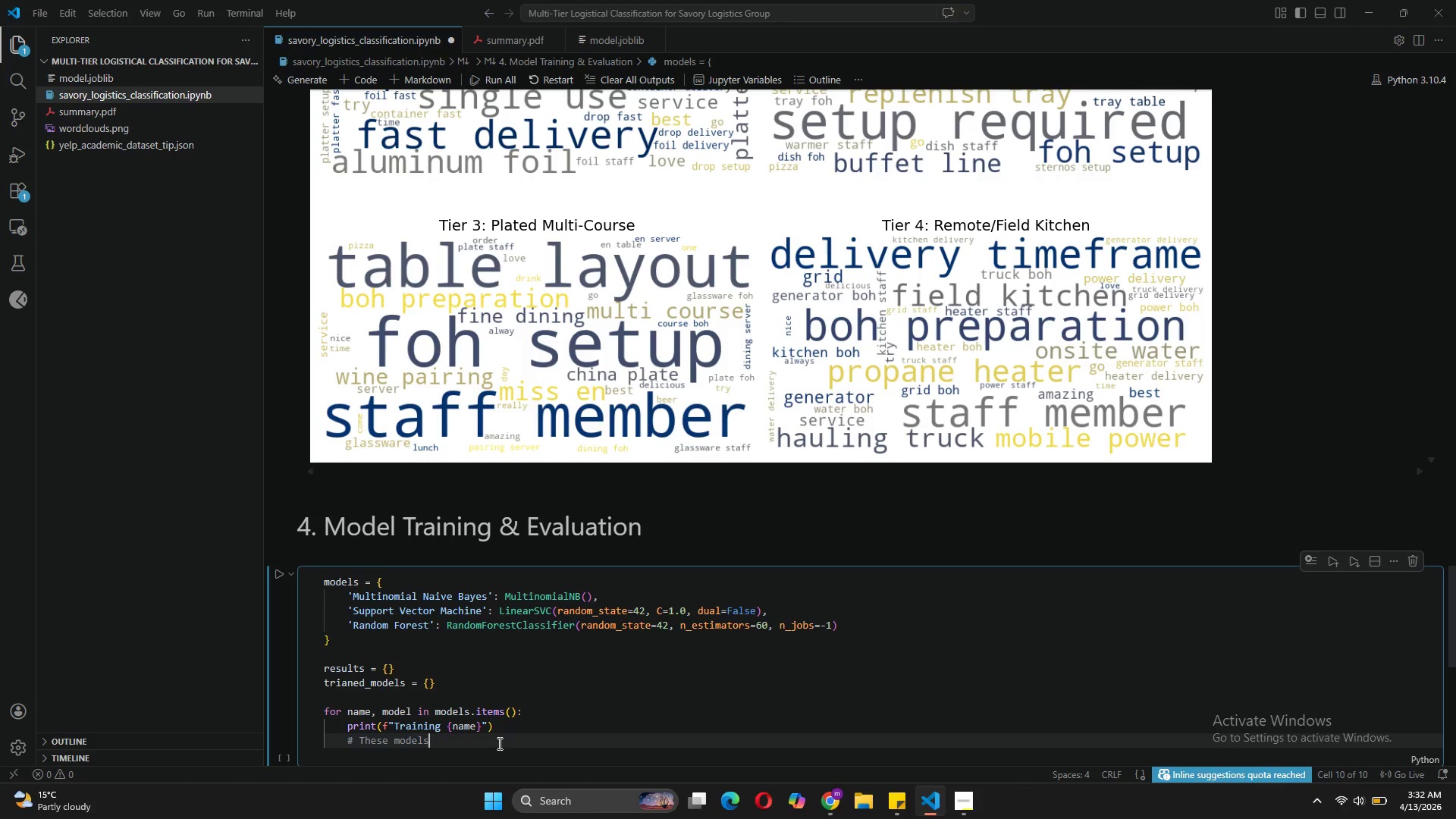 
key(Space)
 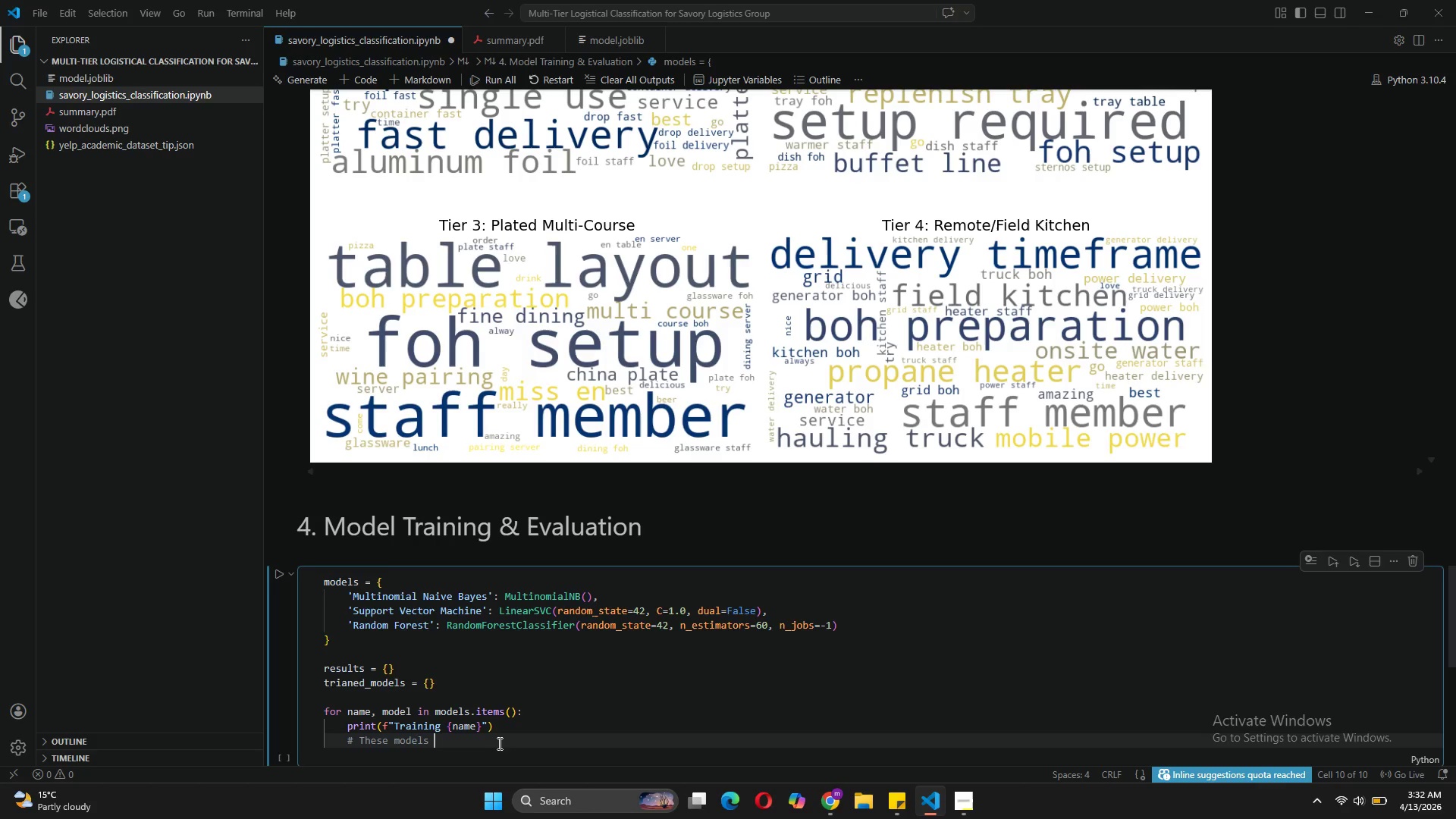 
wait(5.49)
 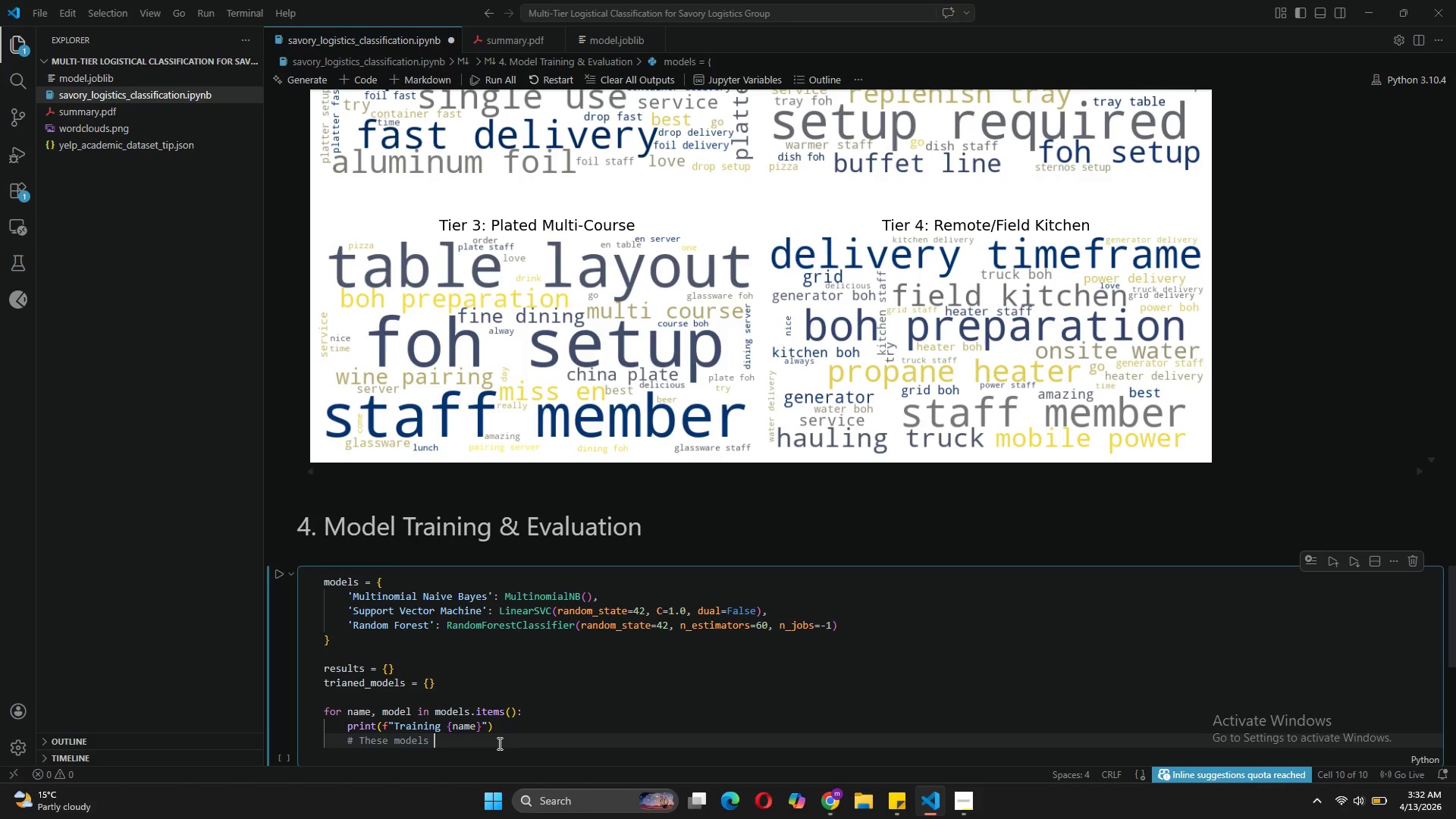 
type(all comfortably )
 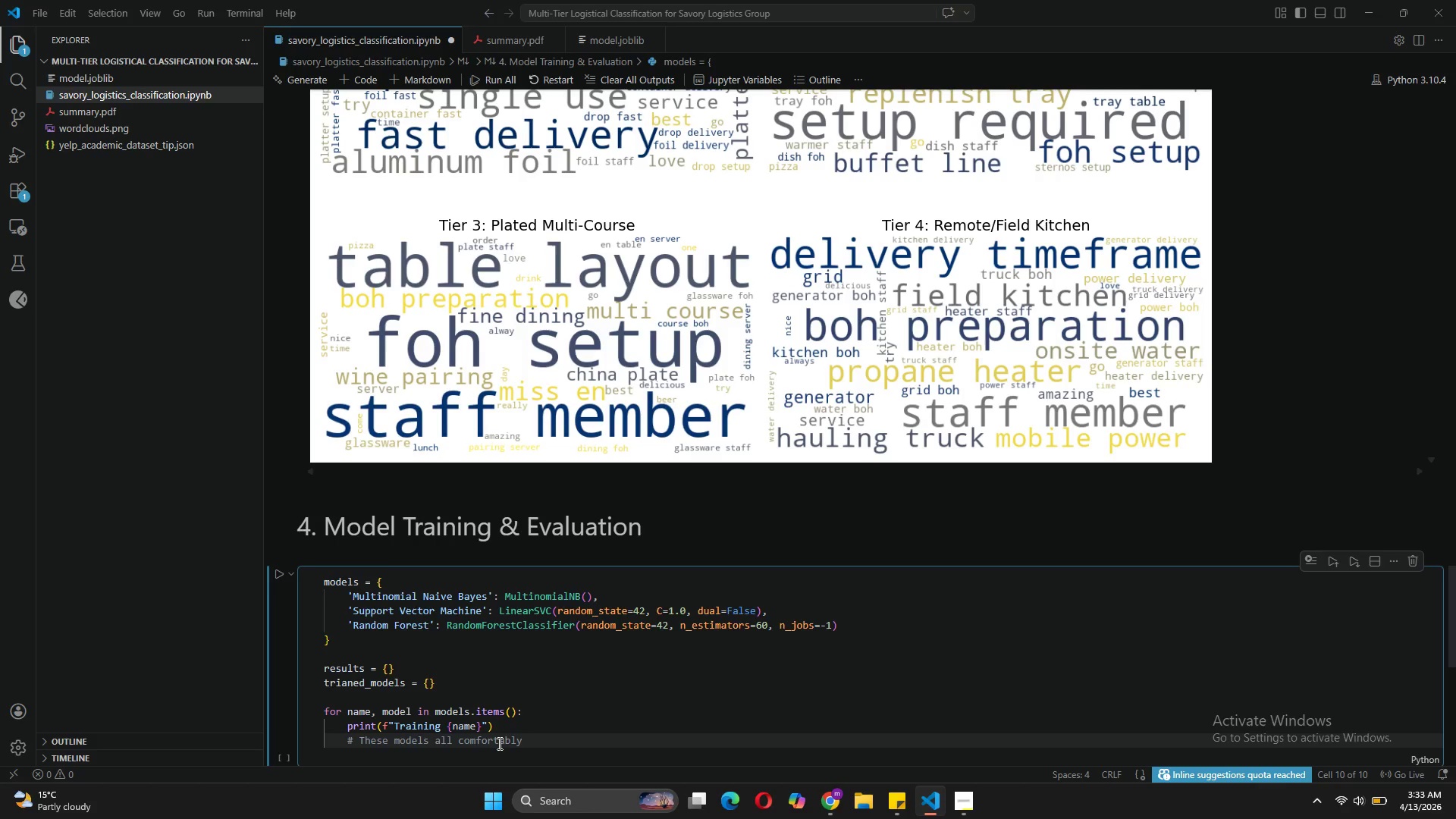 
type(native-handle TF-IDF csr_matrix, avoiding memory bottlenecks)
 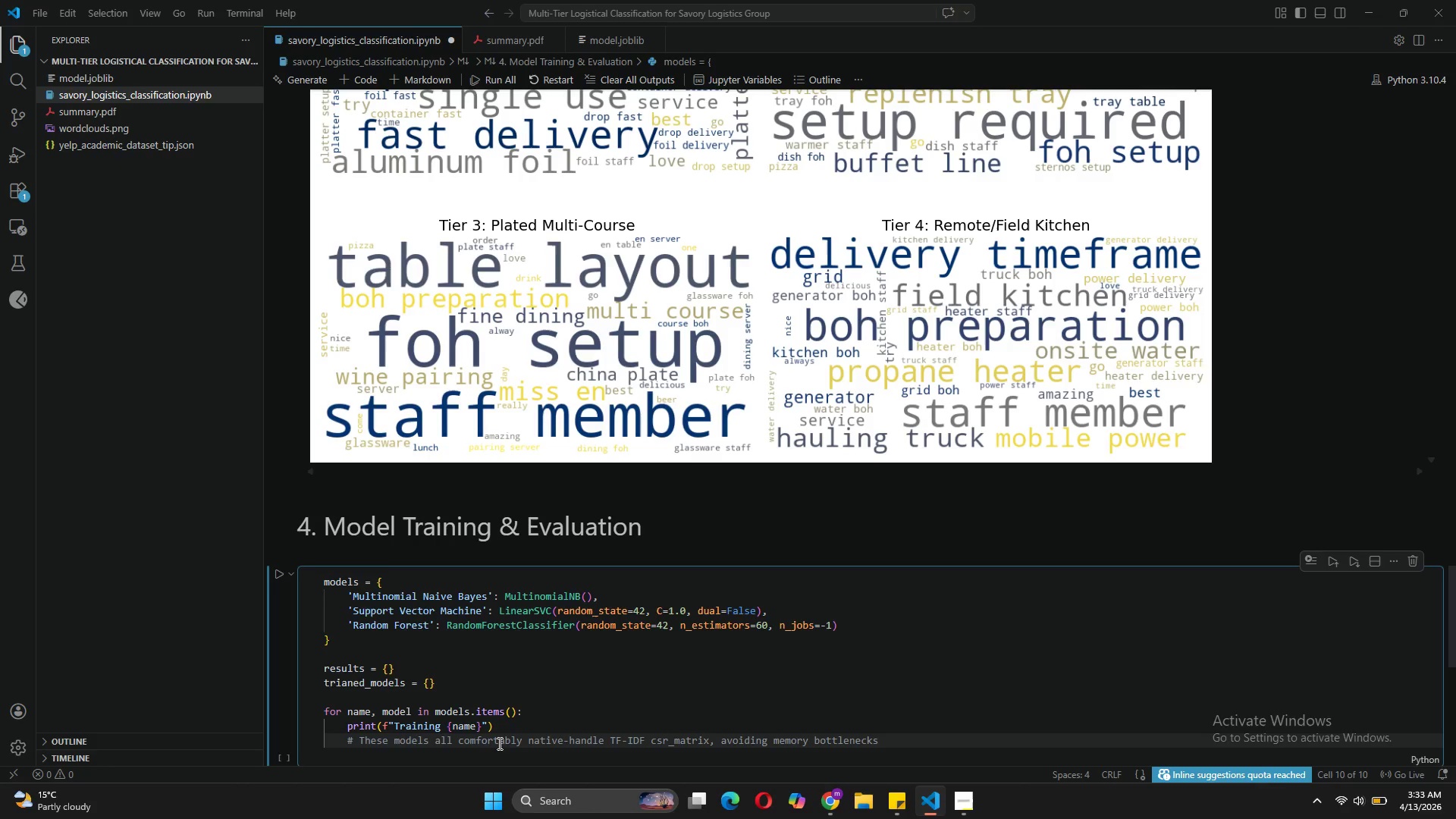 
key(Enter)
 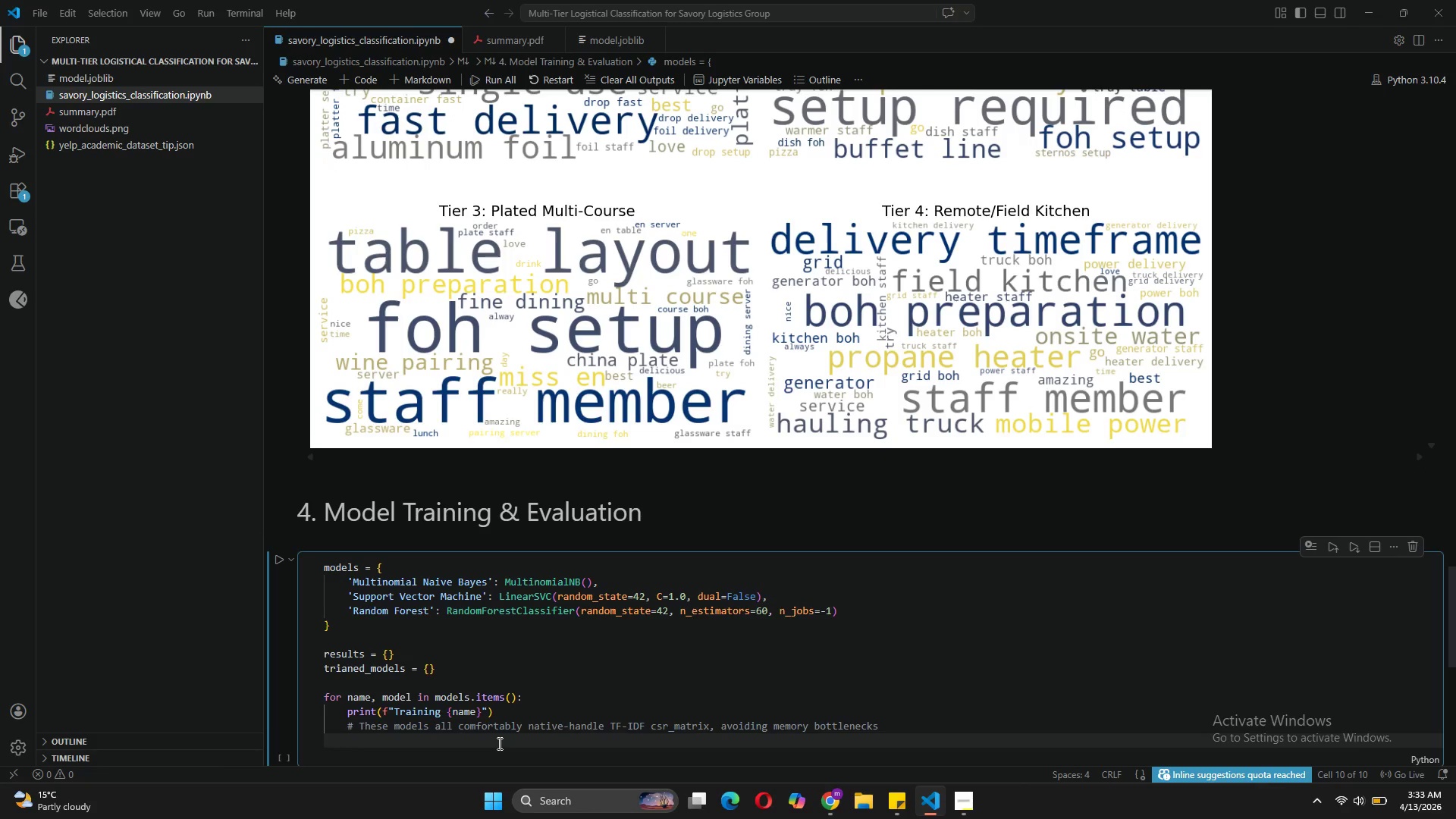 
type(model.fit(X_train_vec, y_train)
 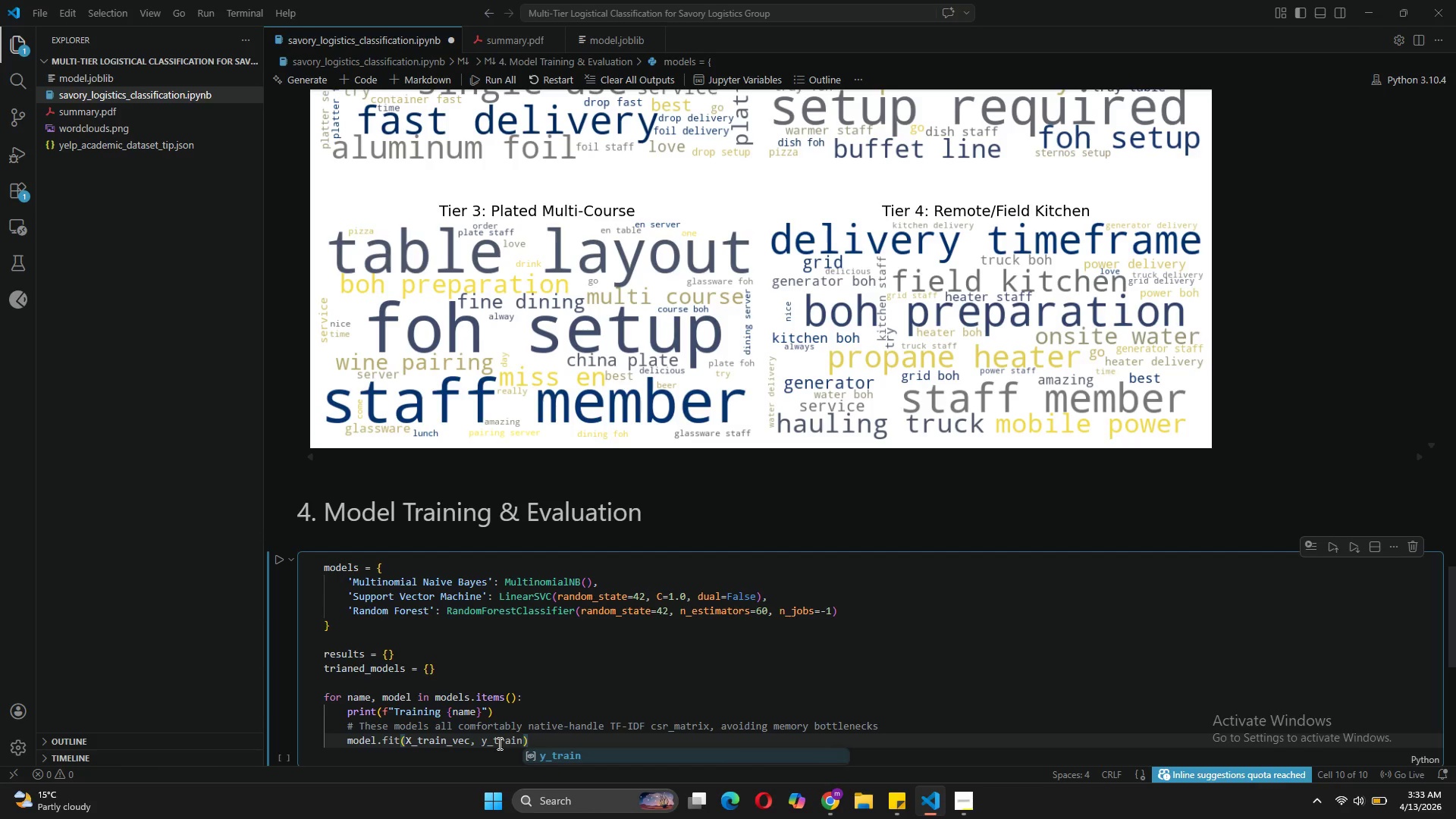 
key(ArrowRight)
 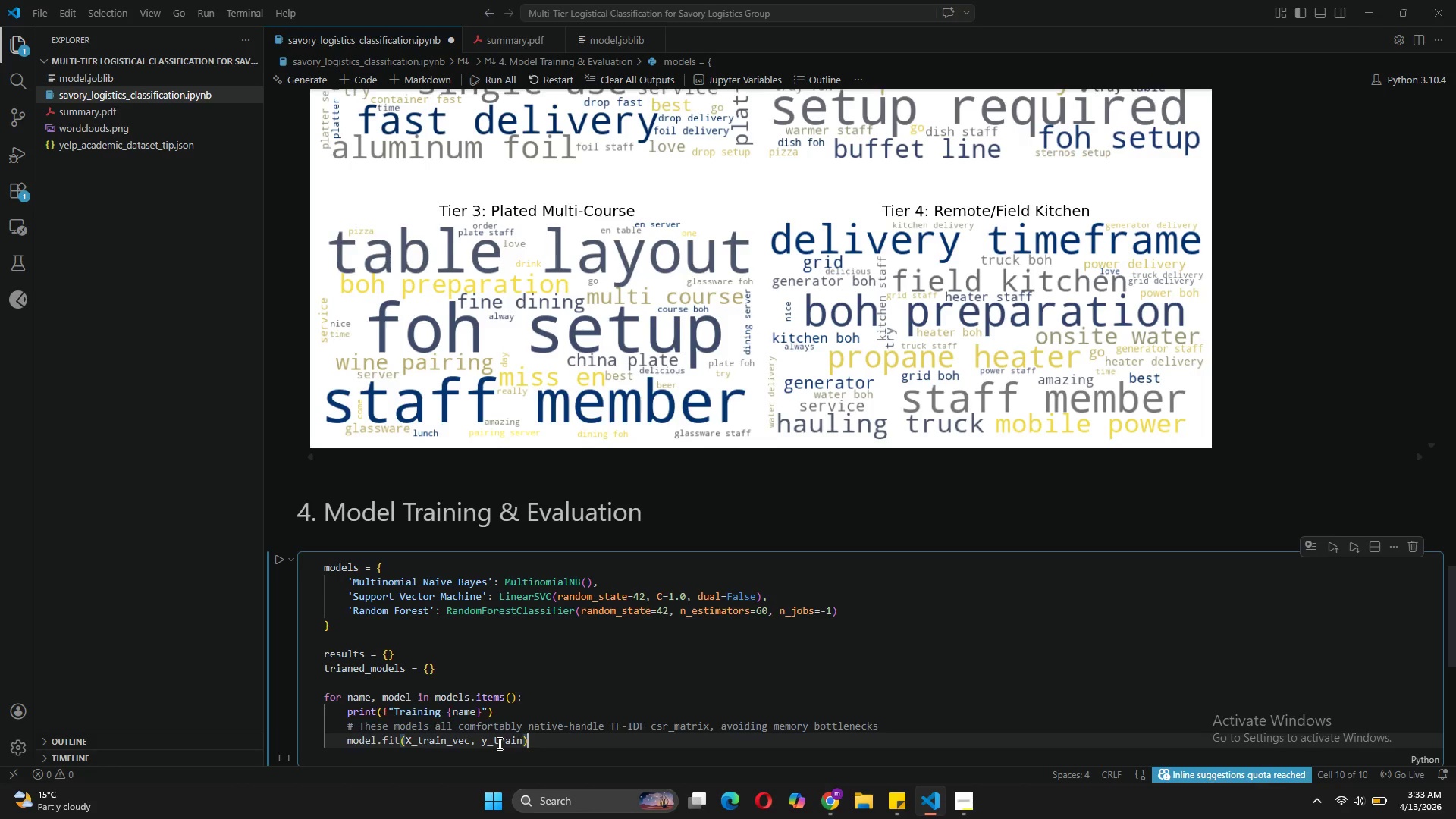 
key(Enter)
 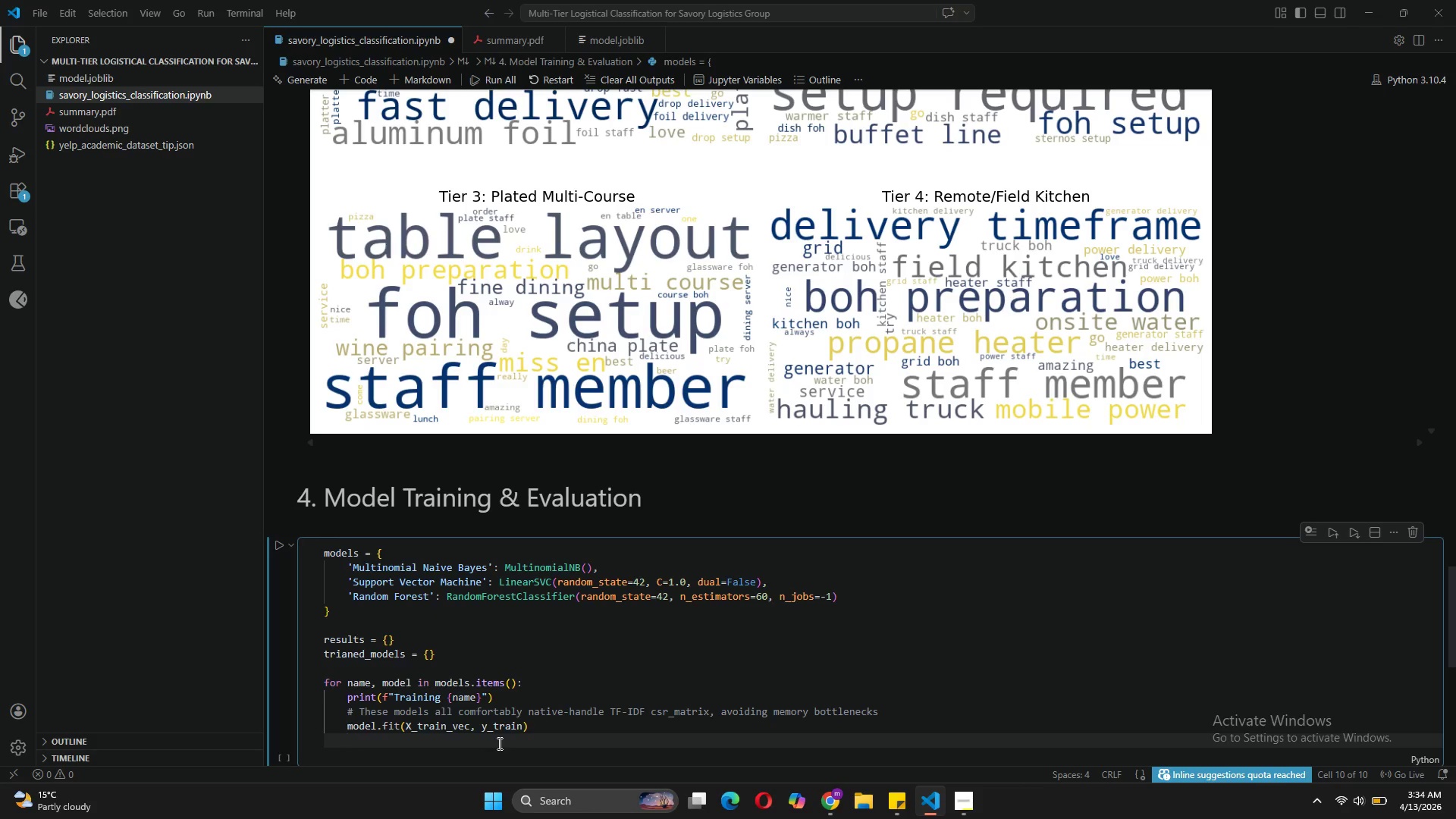 
wait(44.33)
 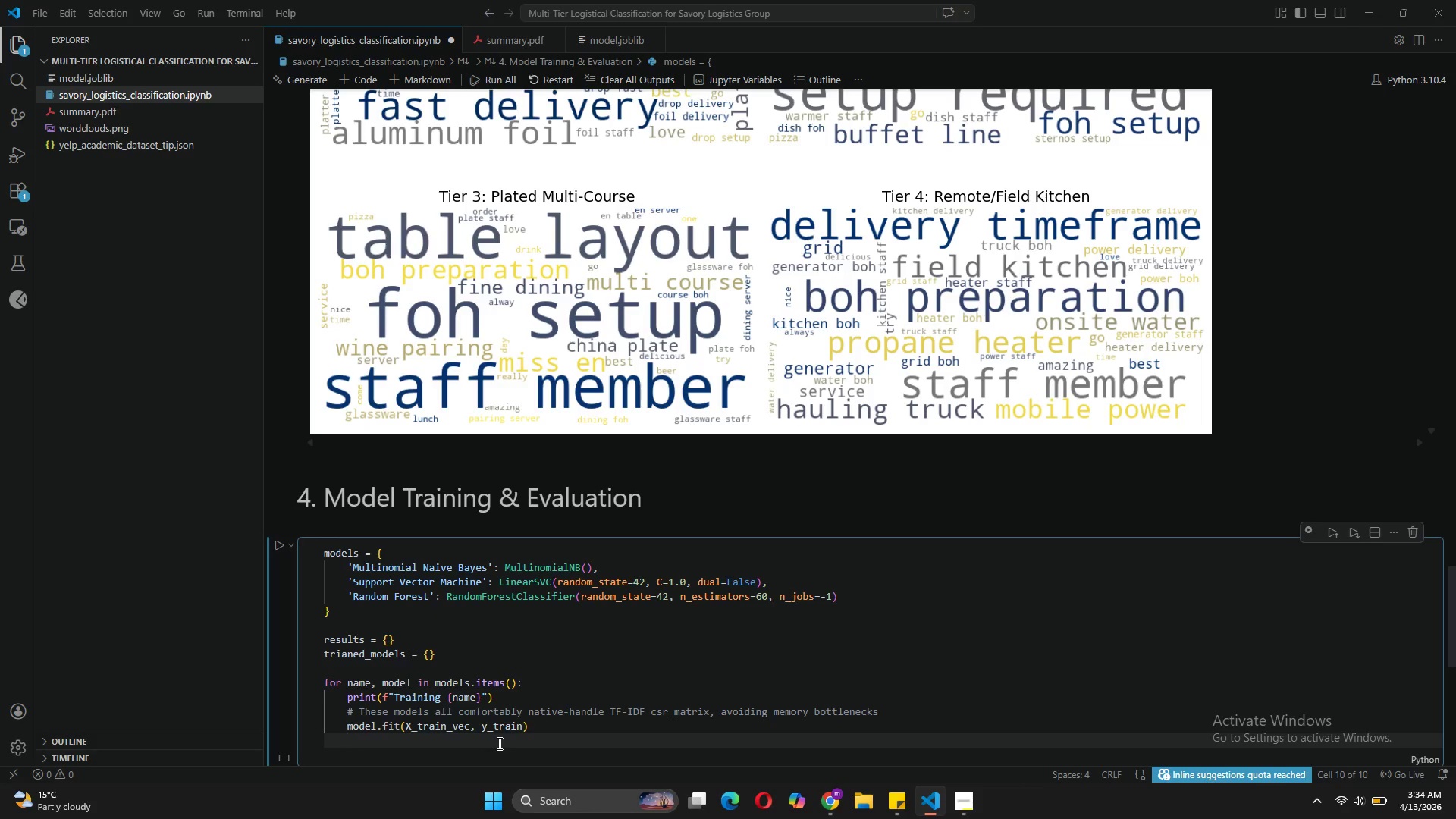 
type(y_pred = model_)
key(Backspace)
type(.predict(X_)
 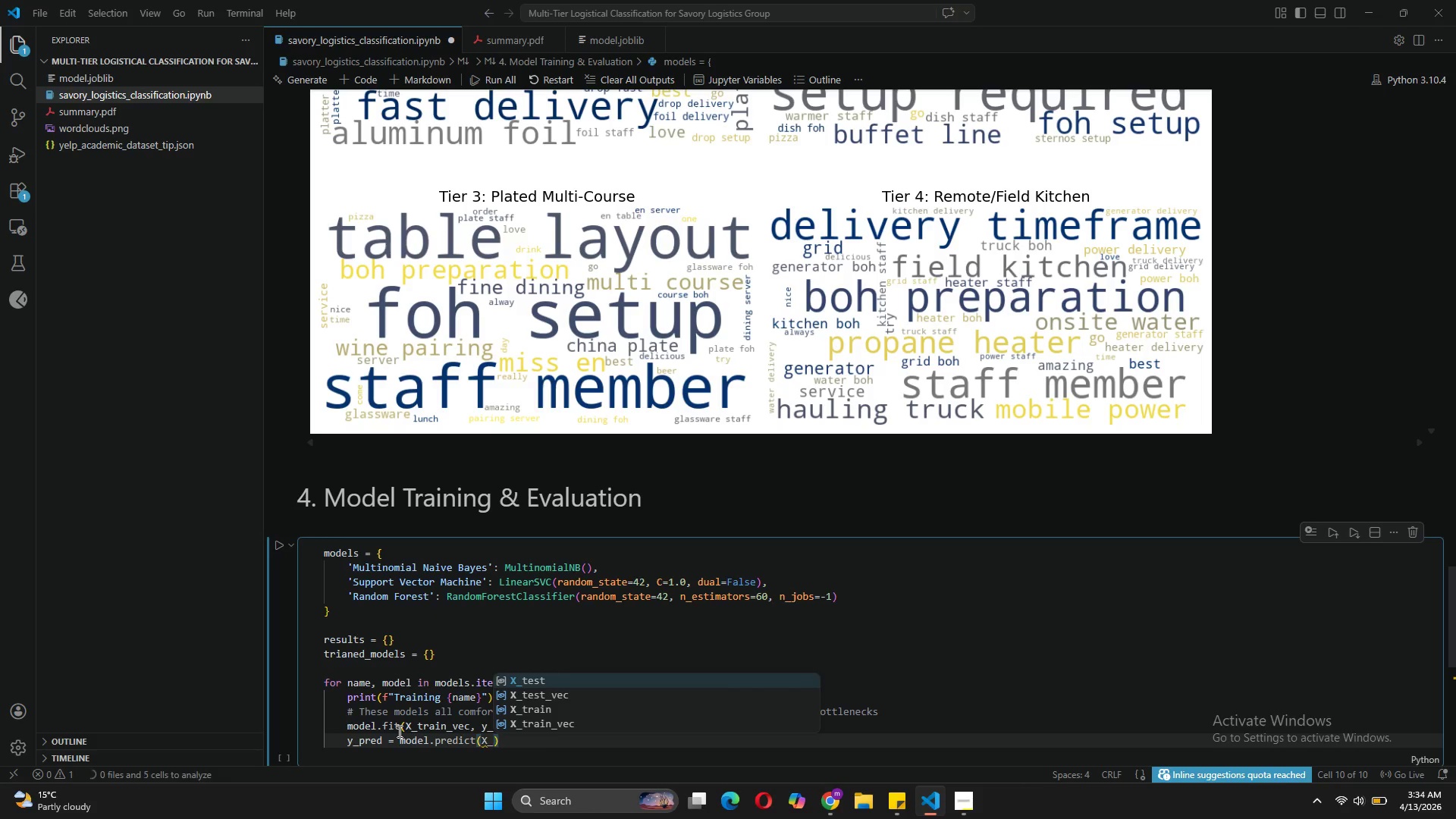 
key(ArrowDown)
 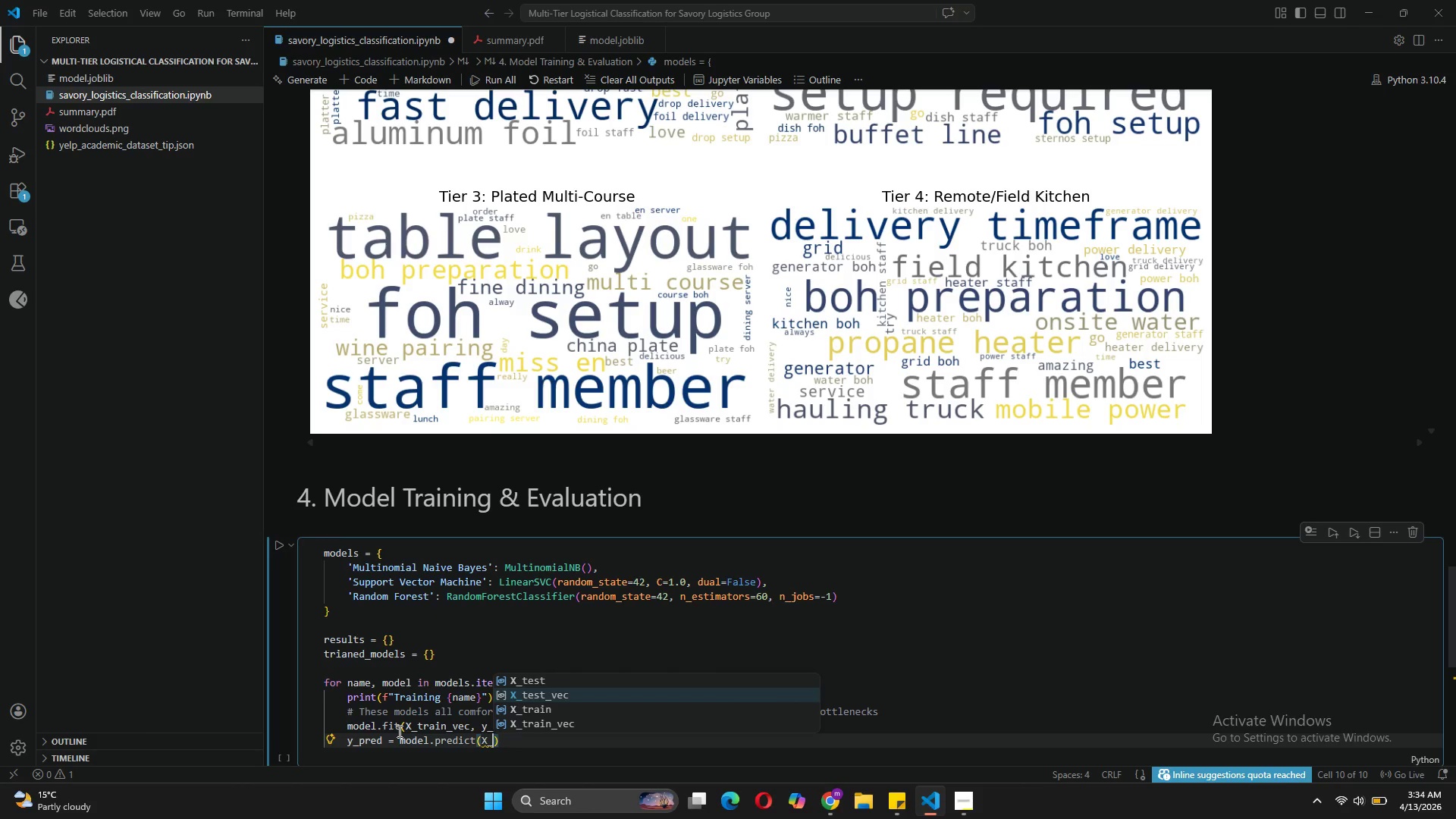 
key(Tab)
 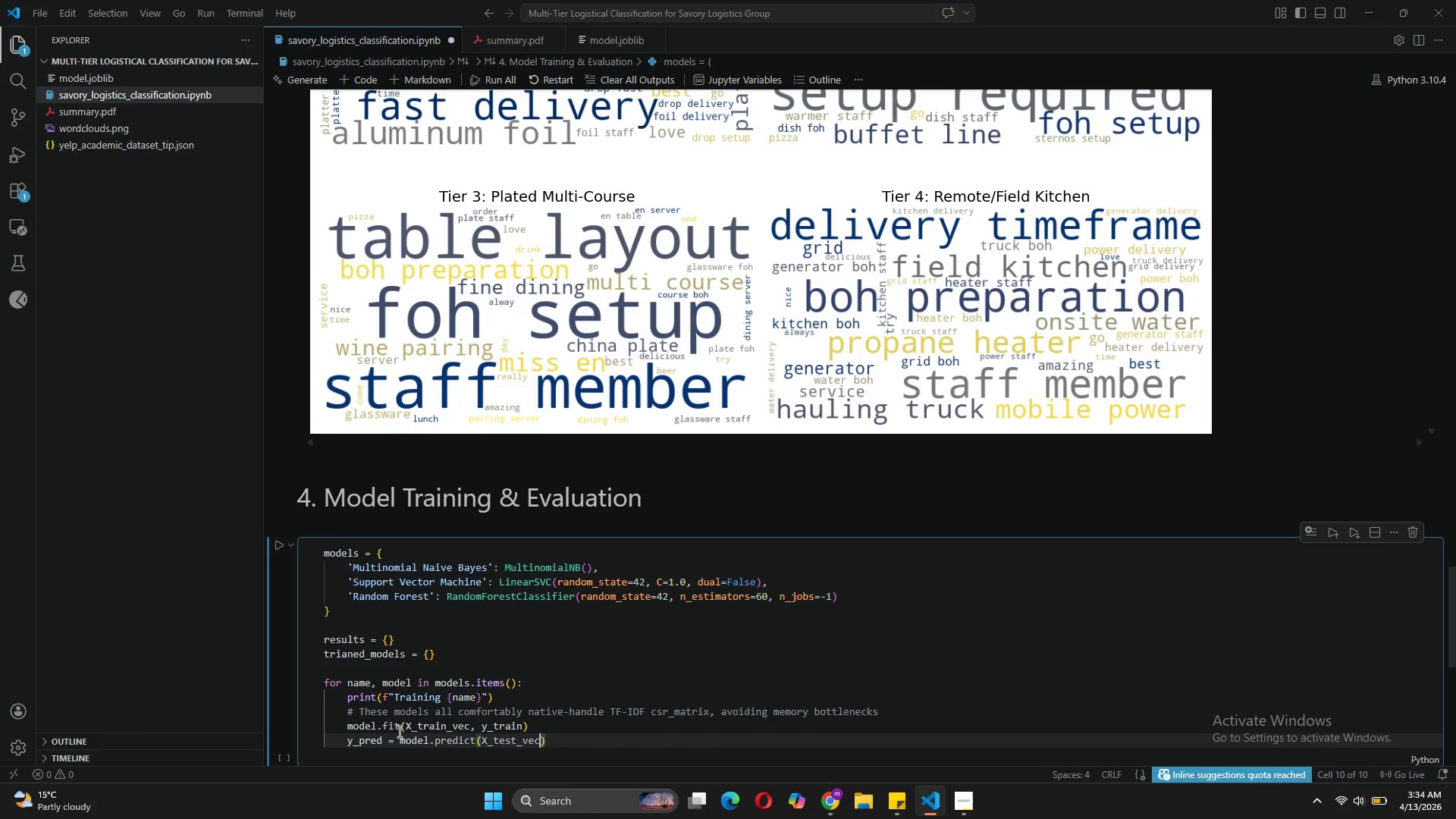 
key(ArrowRight)
 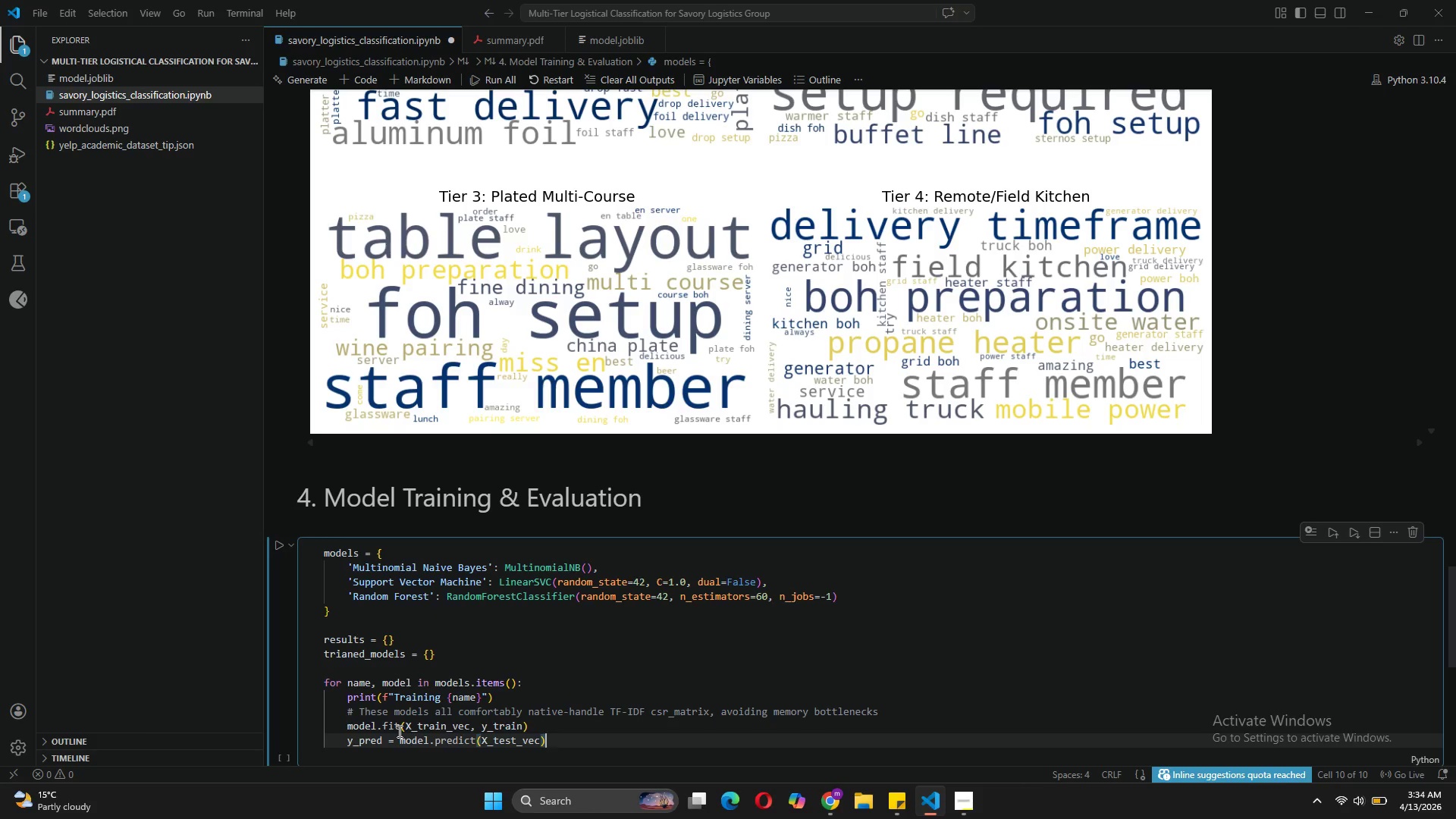 
key(Enter)
 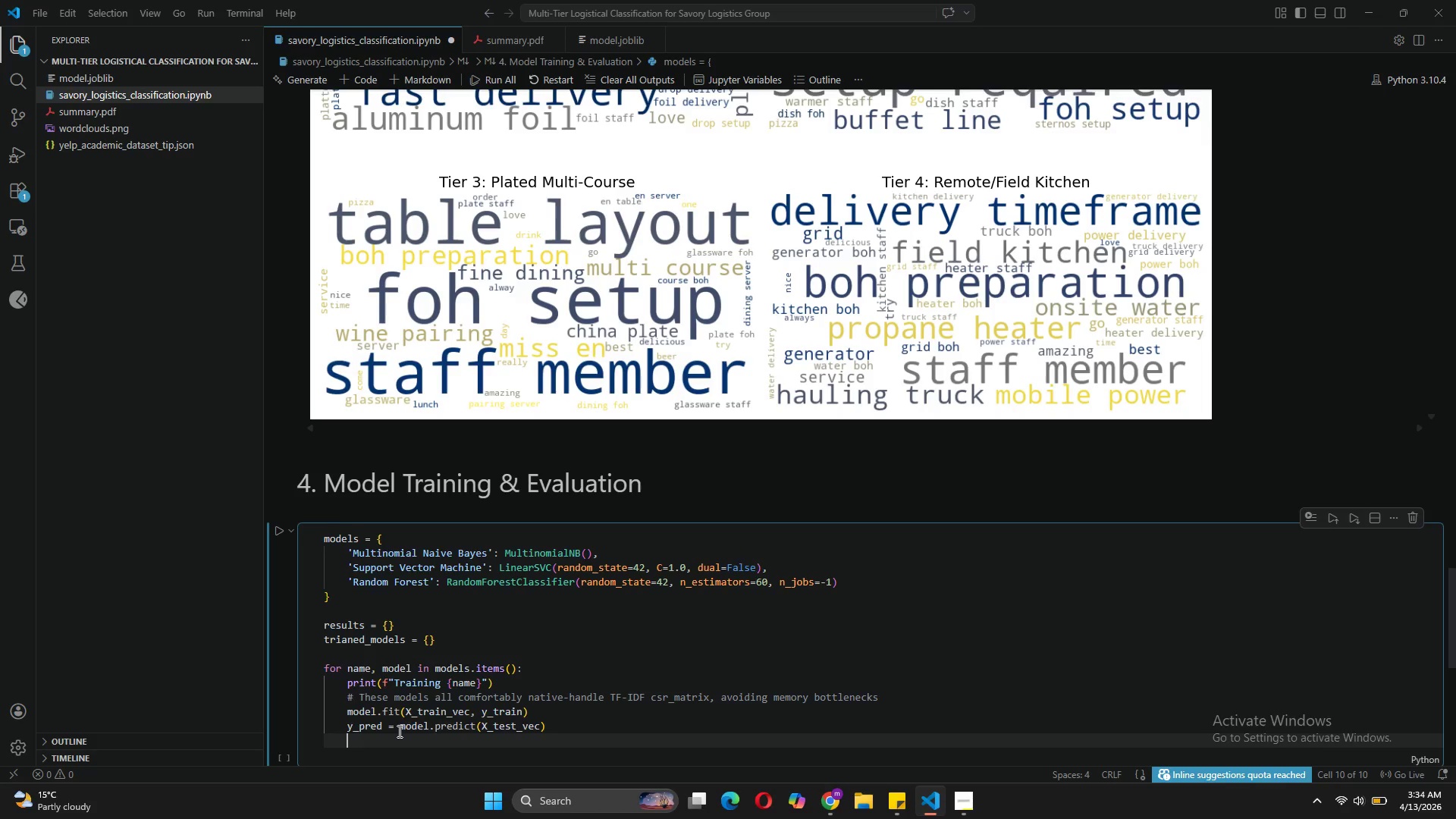 
key(Enter)
 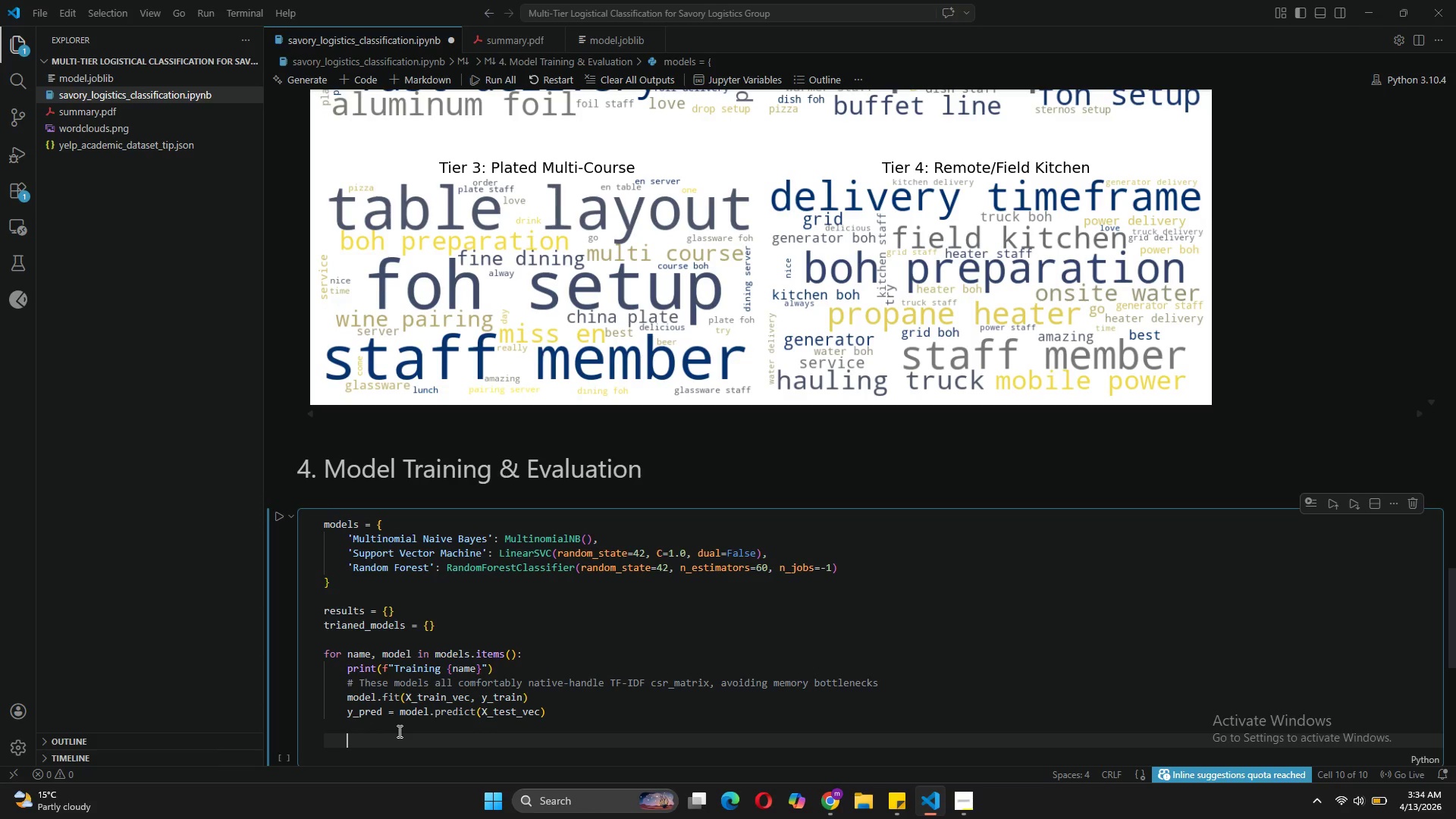 
type(f1 = f1_score(y_test, y_pred, average='weighted)
 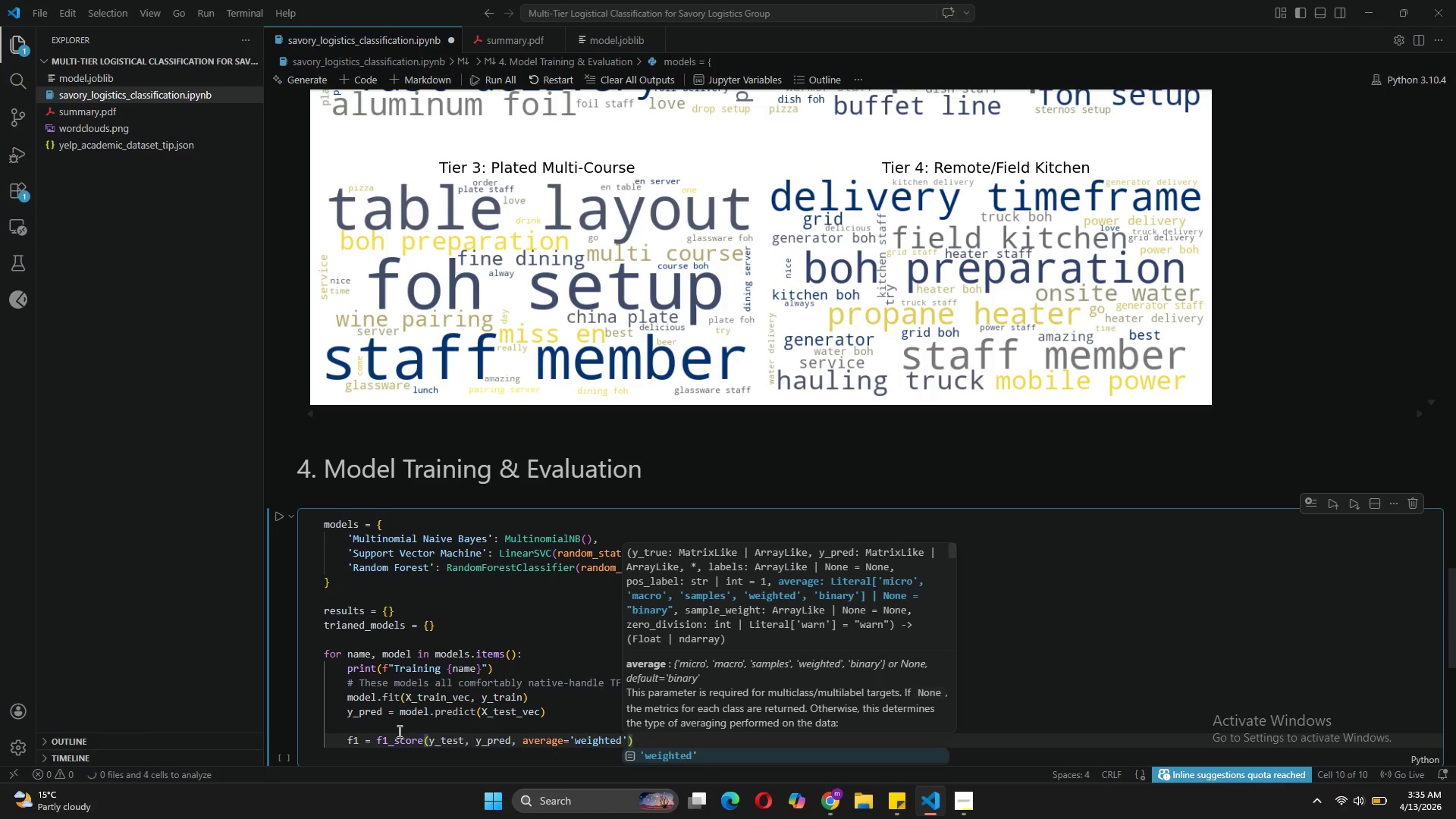 
key(ArrowRight)
 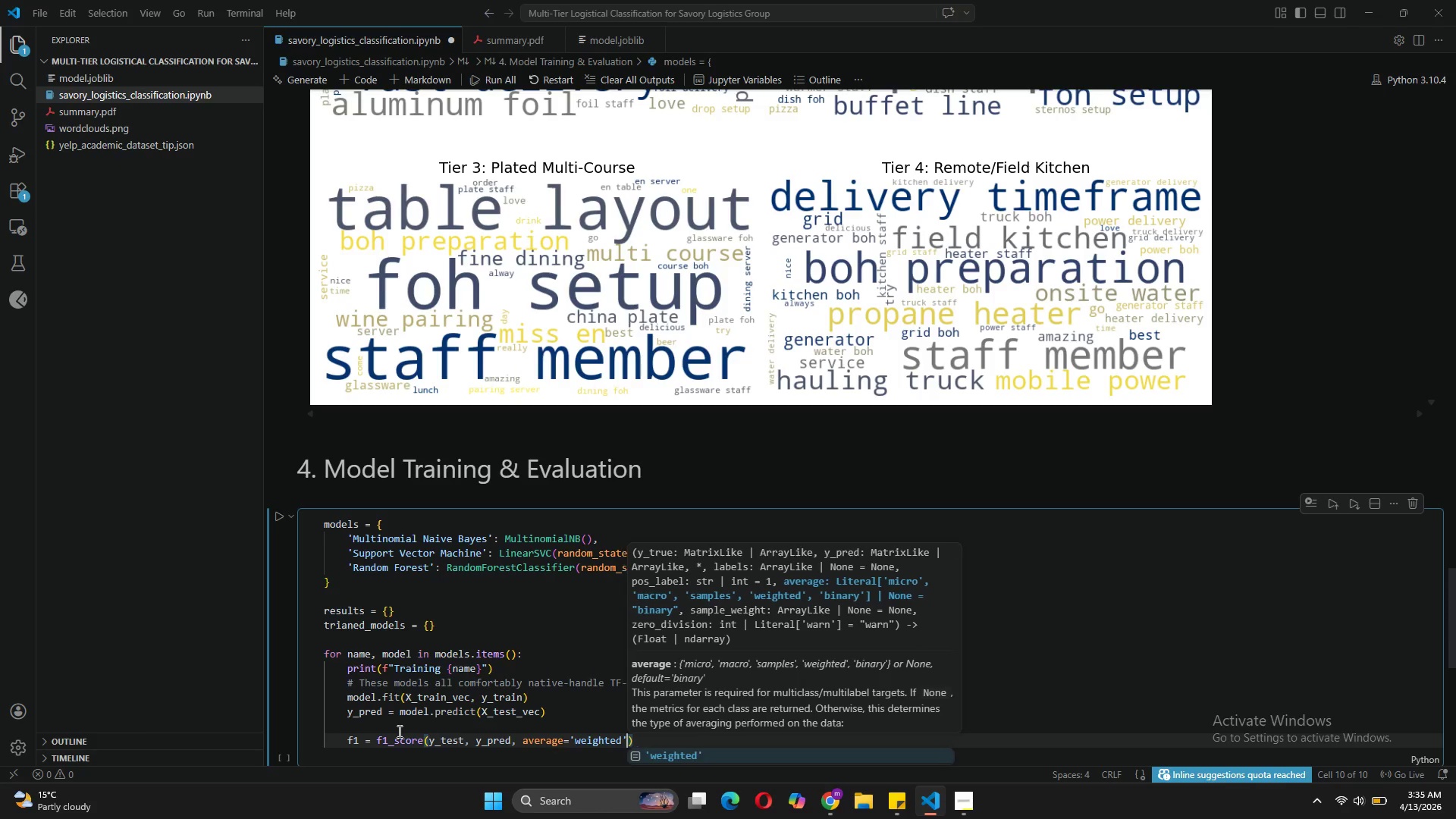 
key(ArrowRight)
 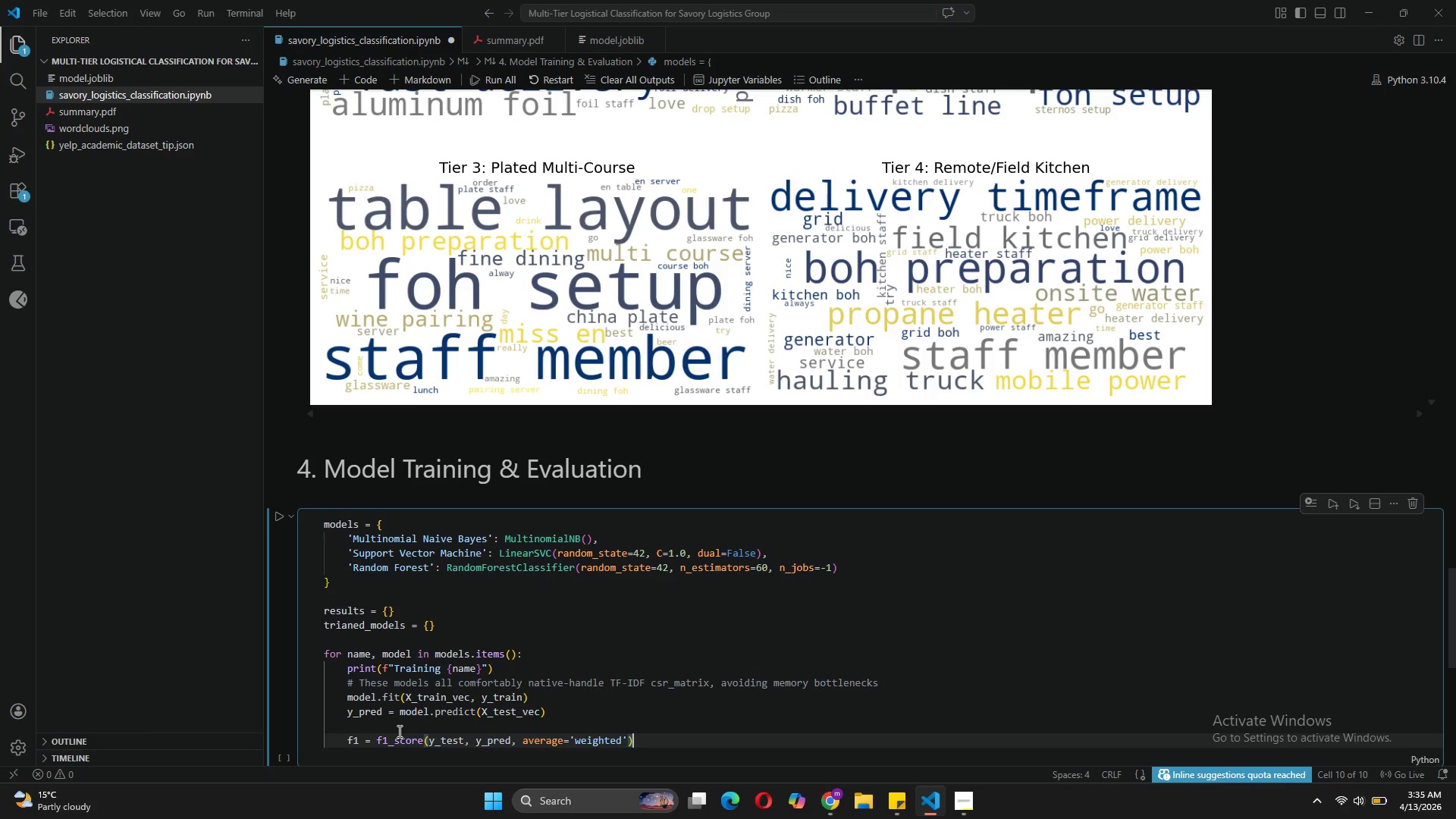 
key(Enter)
 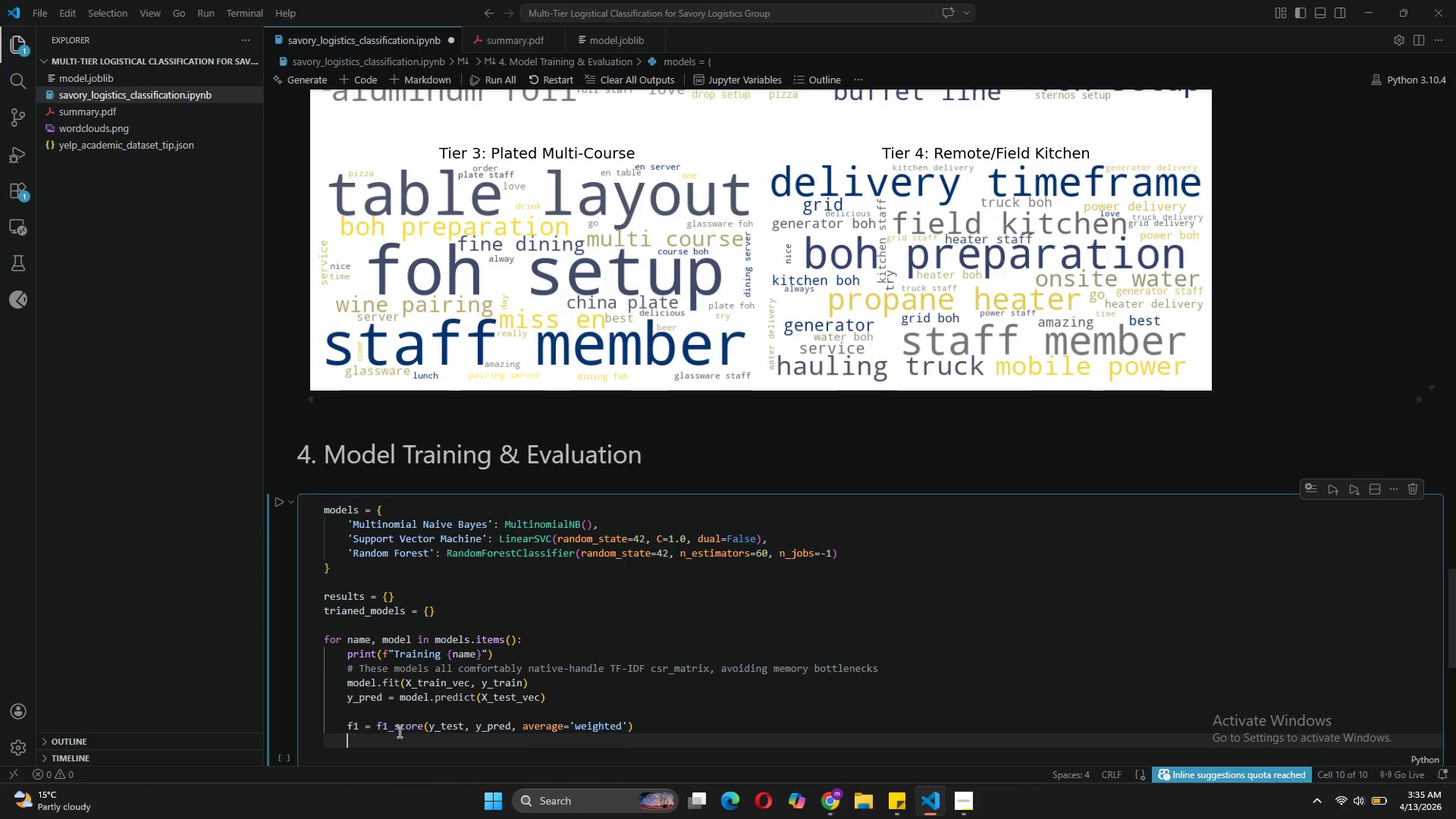 
type(results[name)
 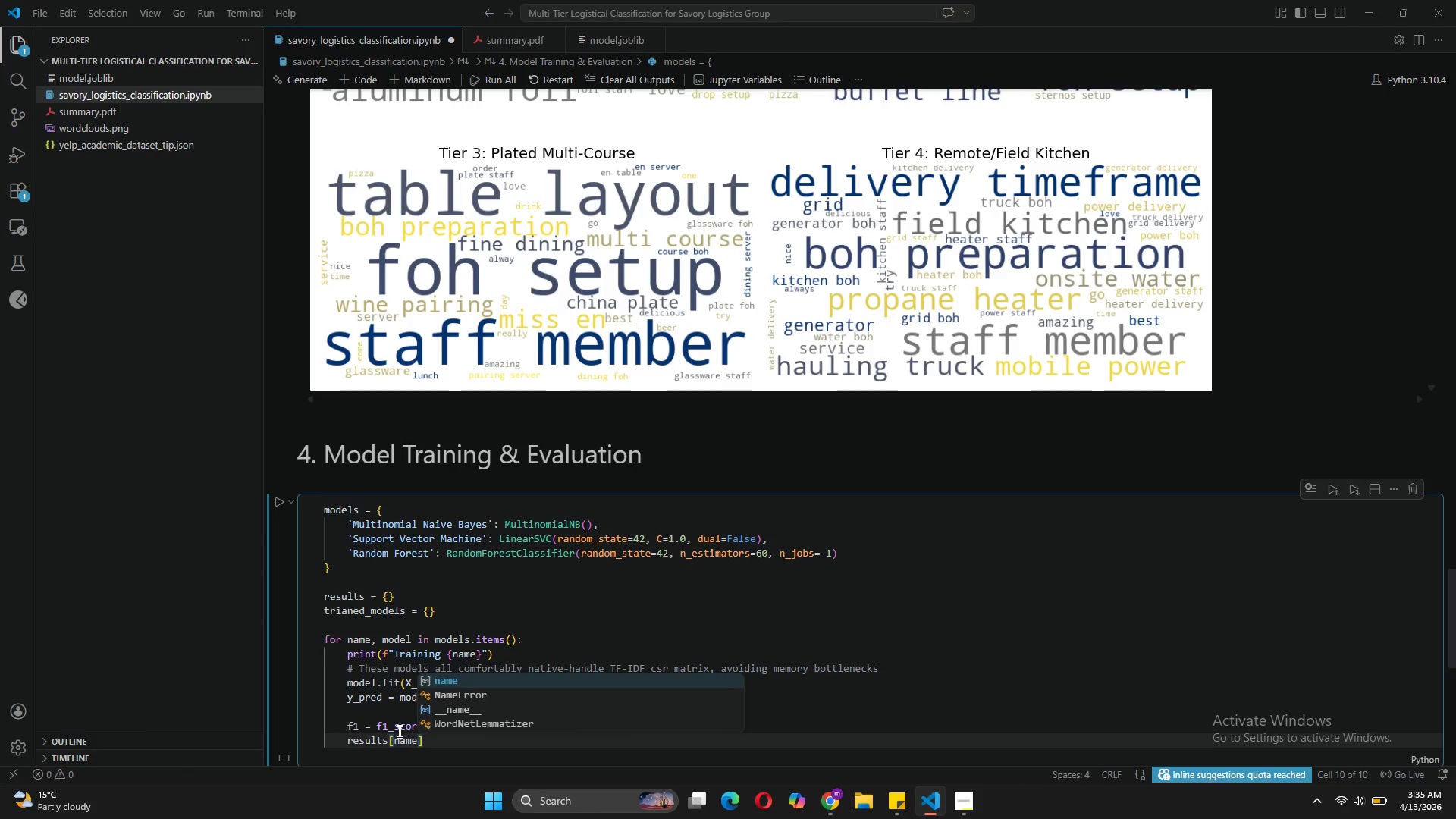 
key(ArrowRight)
 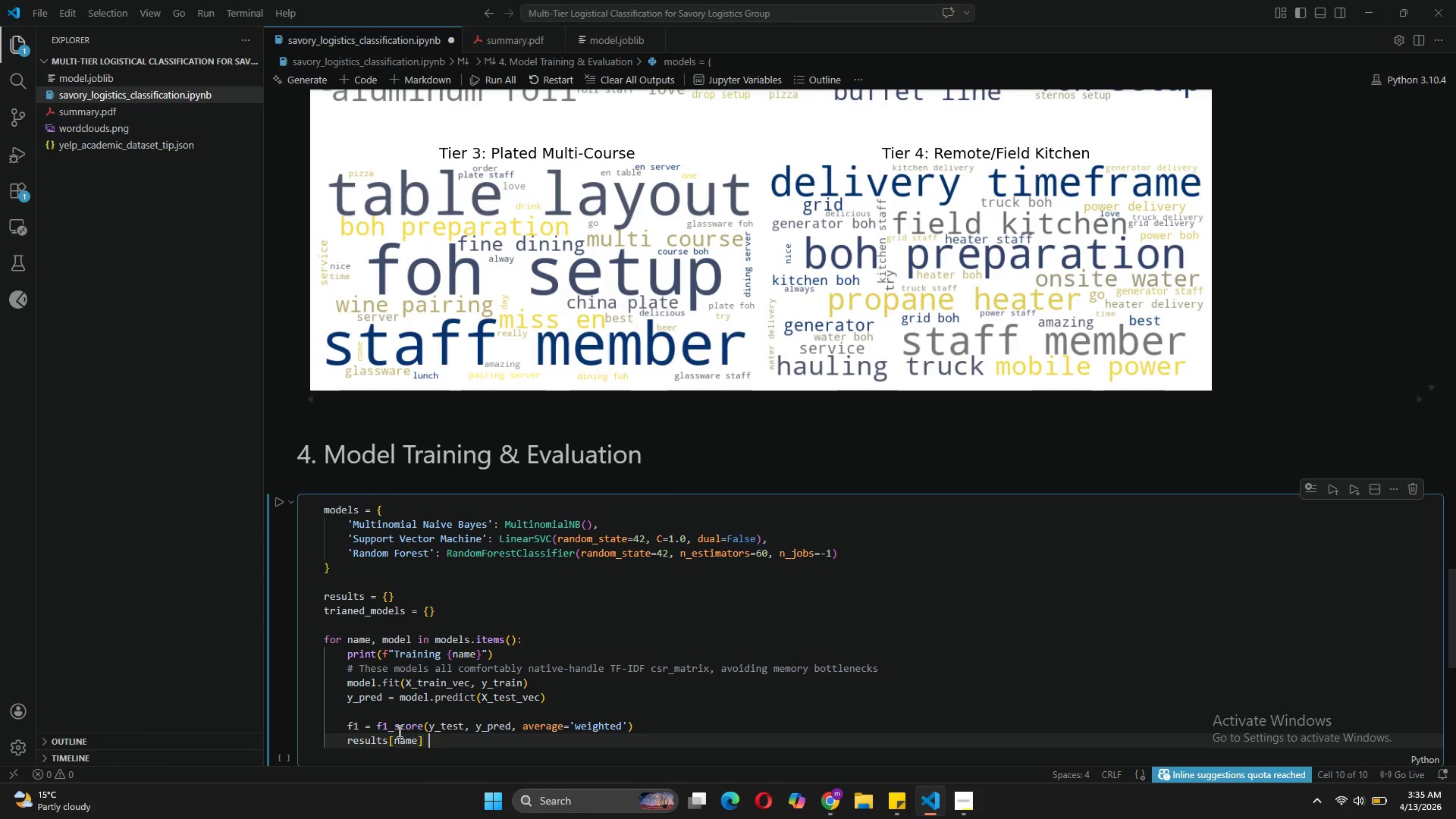 
type( = {'F1)
 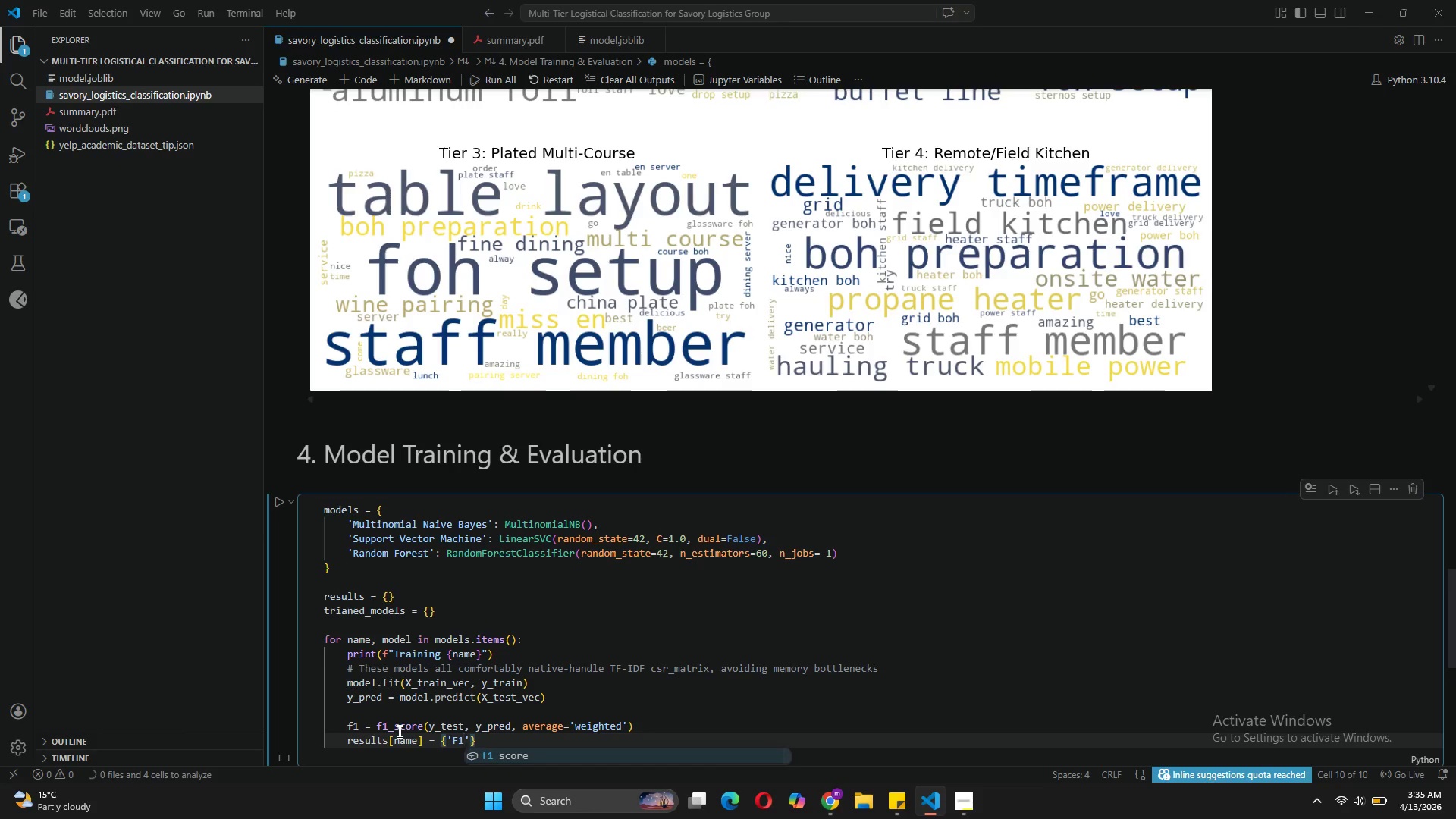 
key(ArrowRight)
 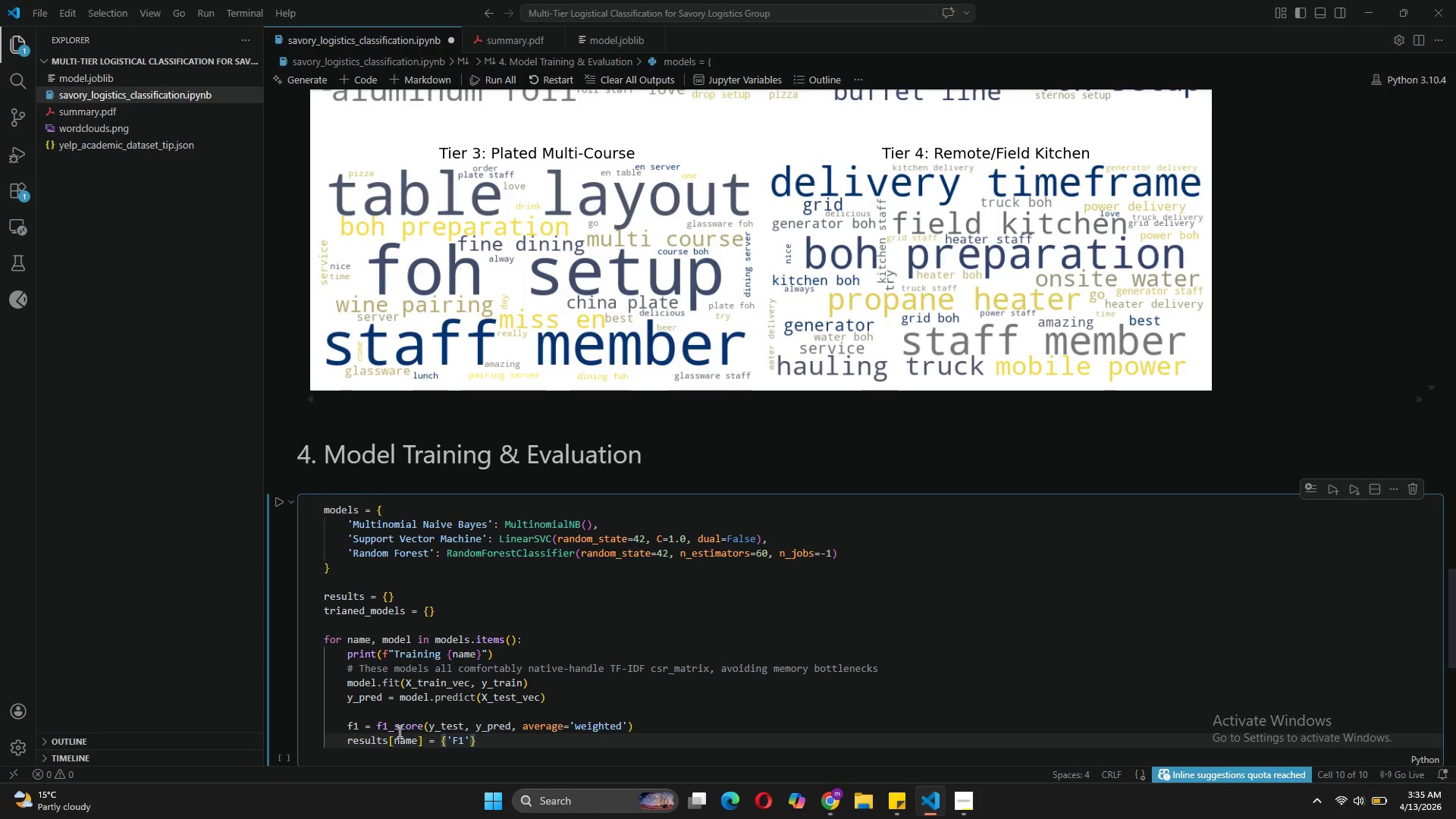 
type(: f1, 'y_pred)
 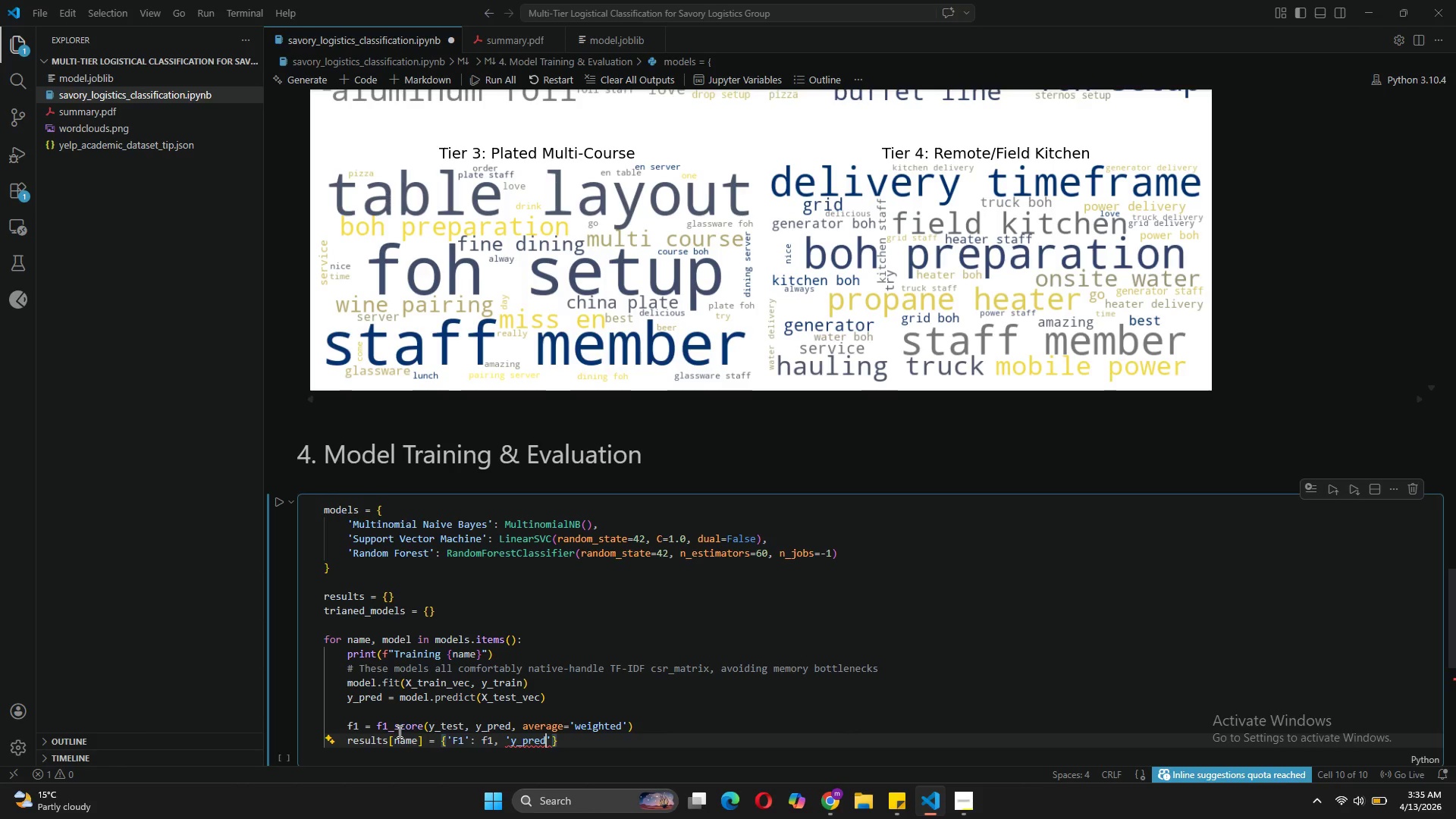 
key(ArrowRight)
 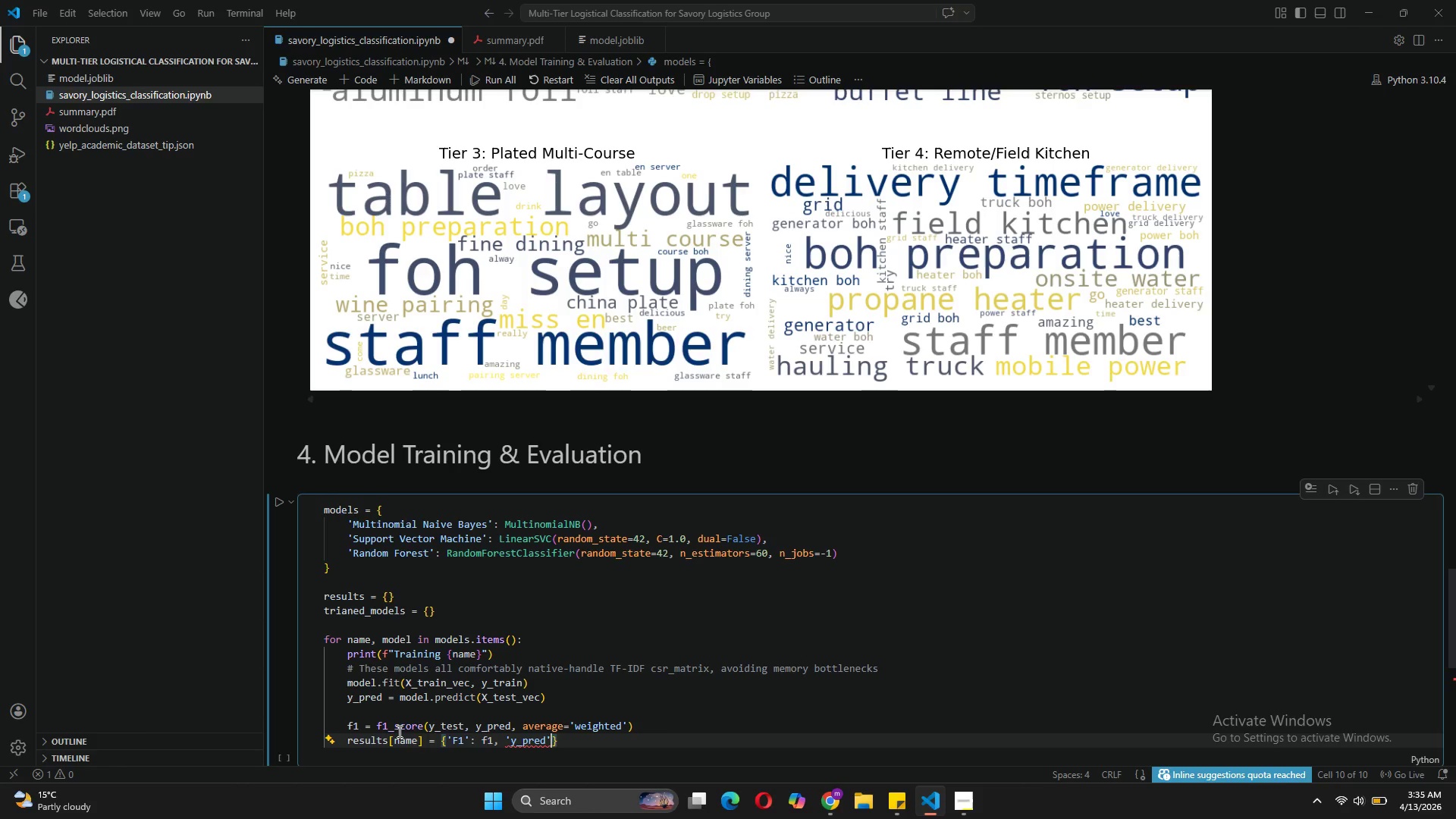 
type(: y_pred)
 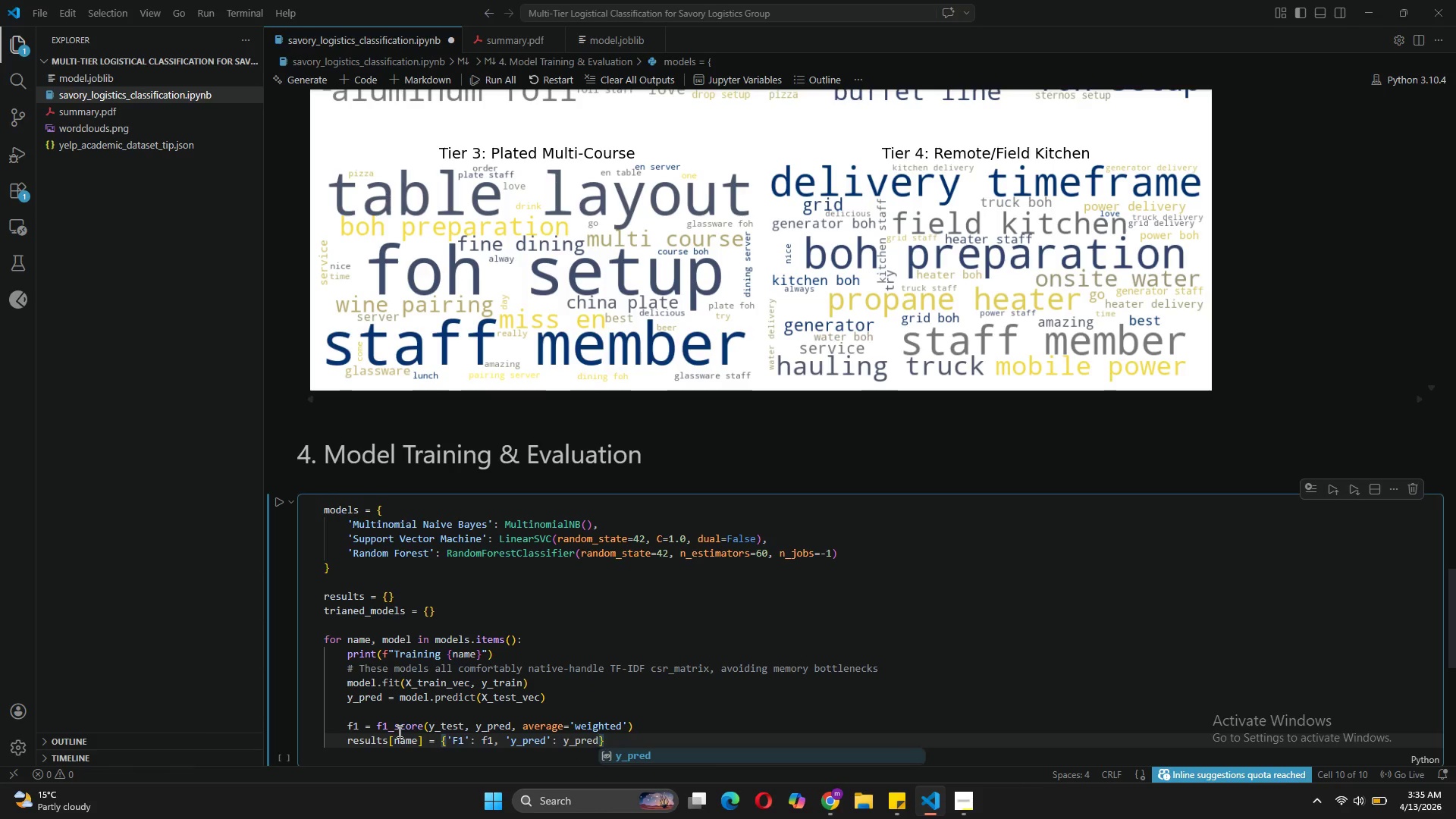 
key(ArrowRight)
 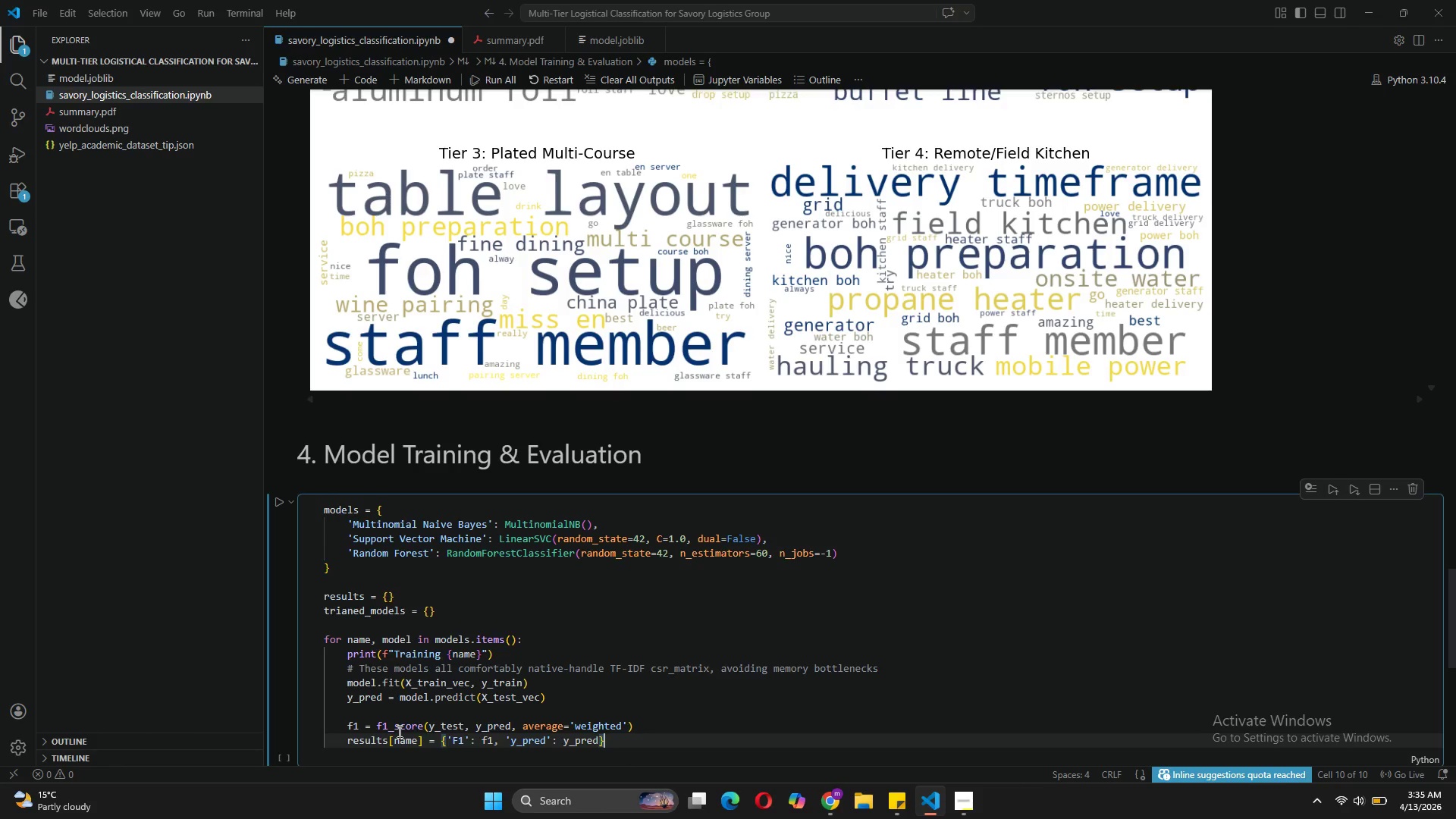 
key(Enter)
 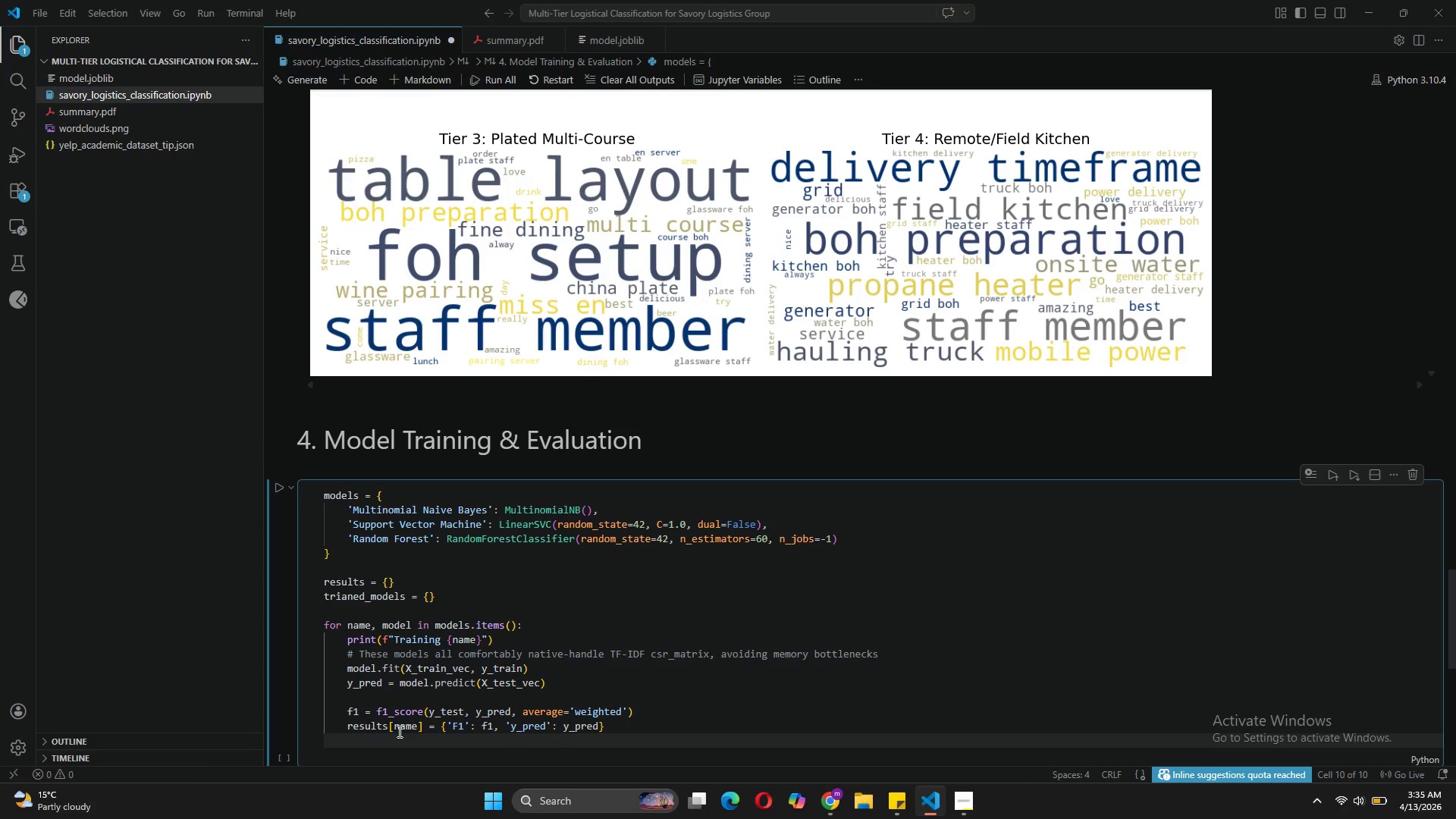 
type(trained_models[name)
 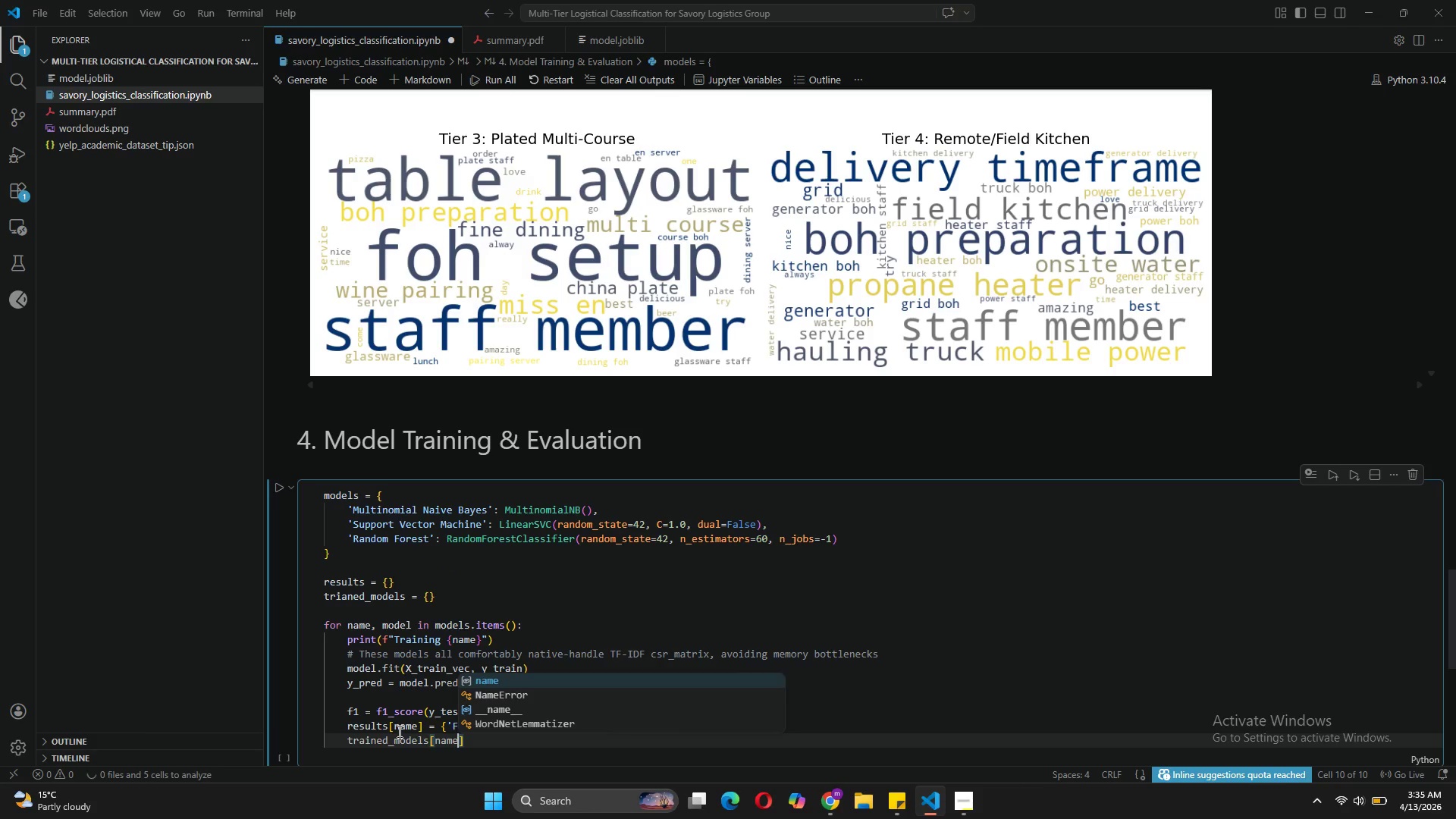 
key(ArrowRight)
 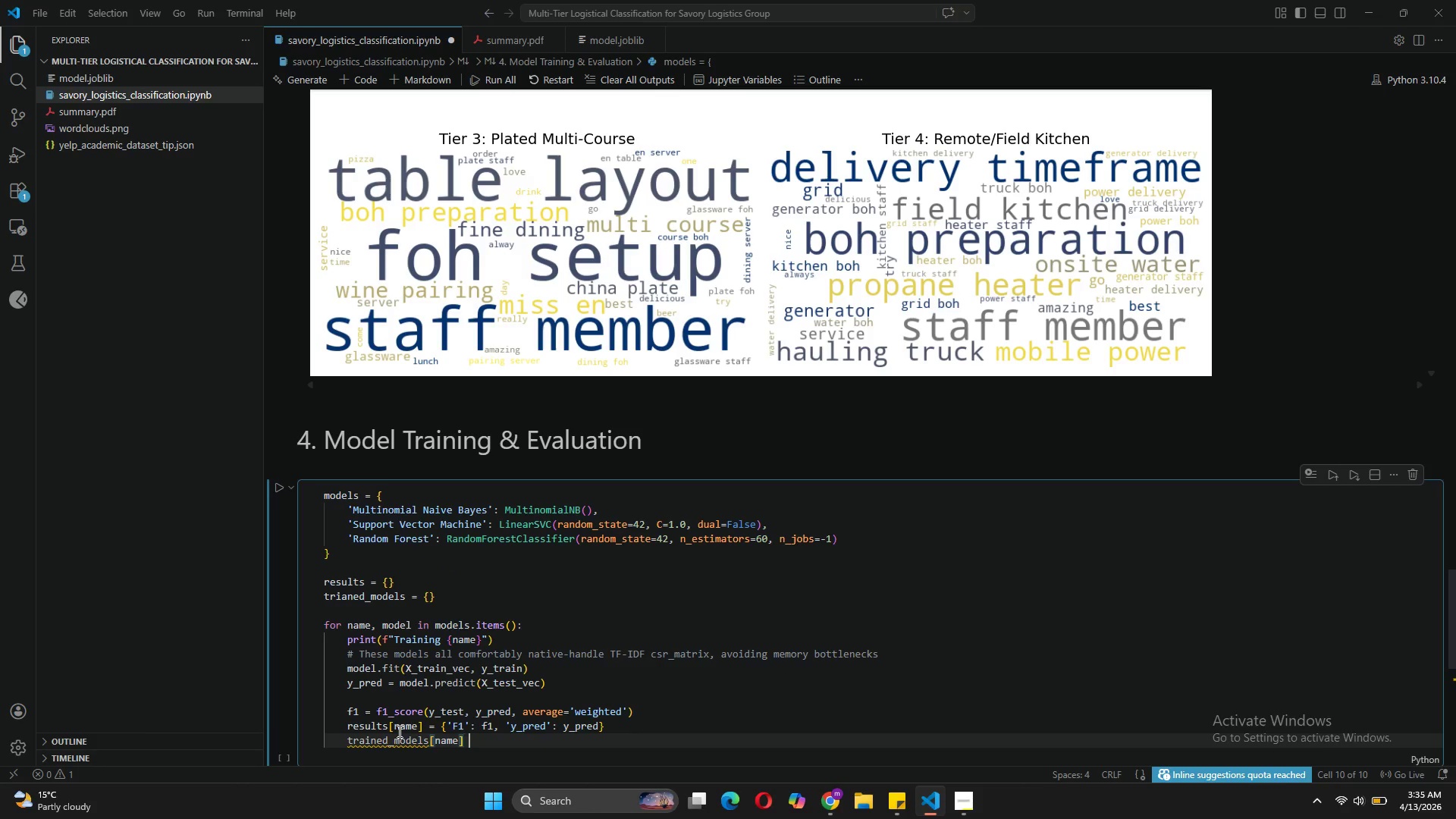 
type( = model)
 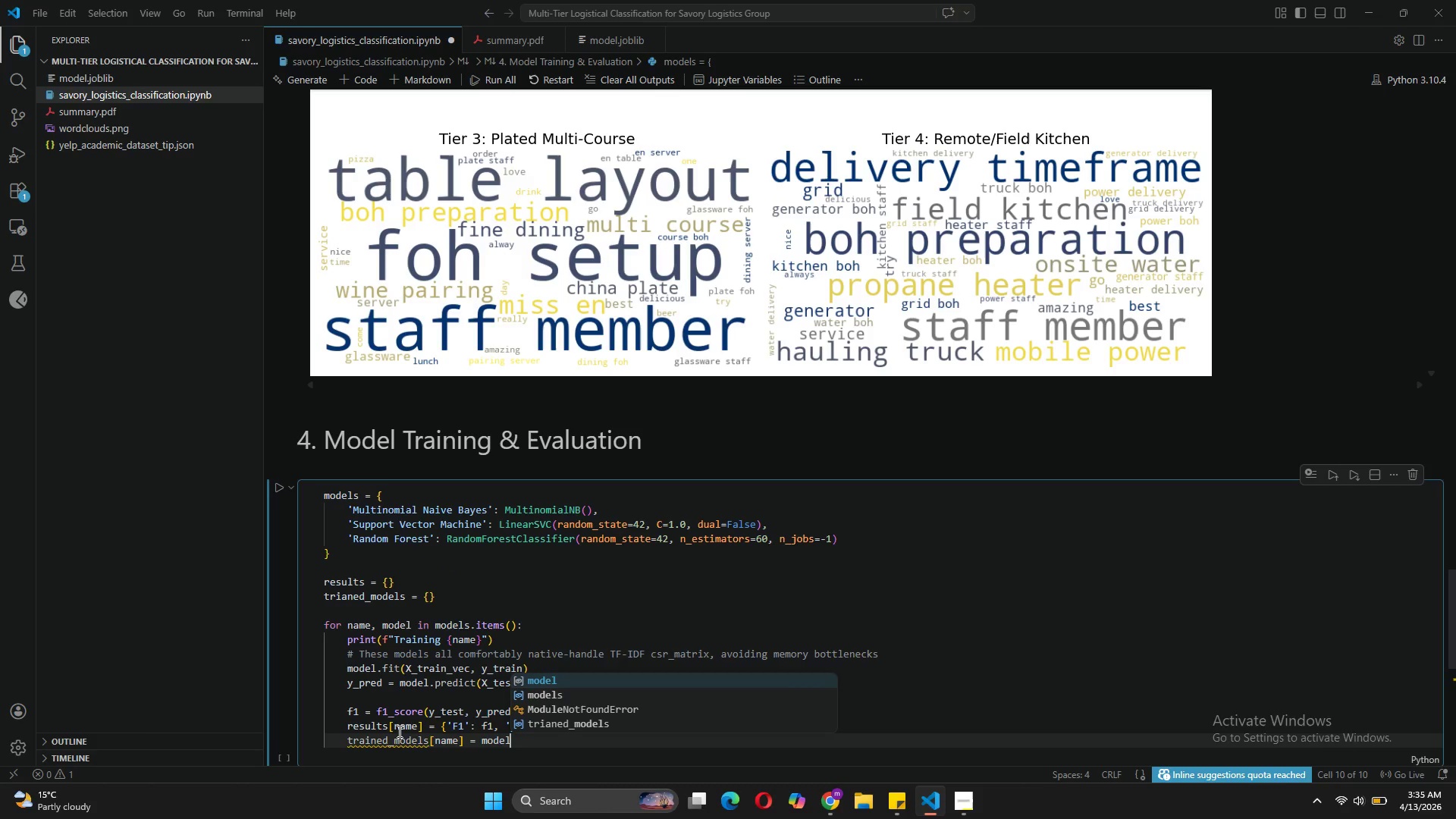 
key(Enter)
 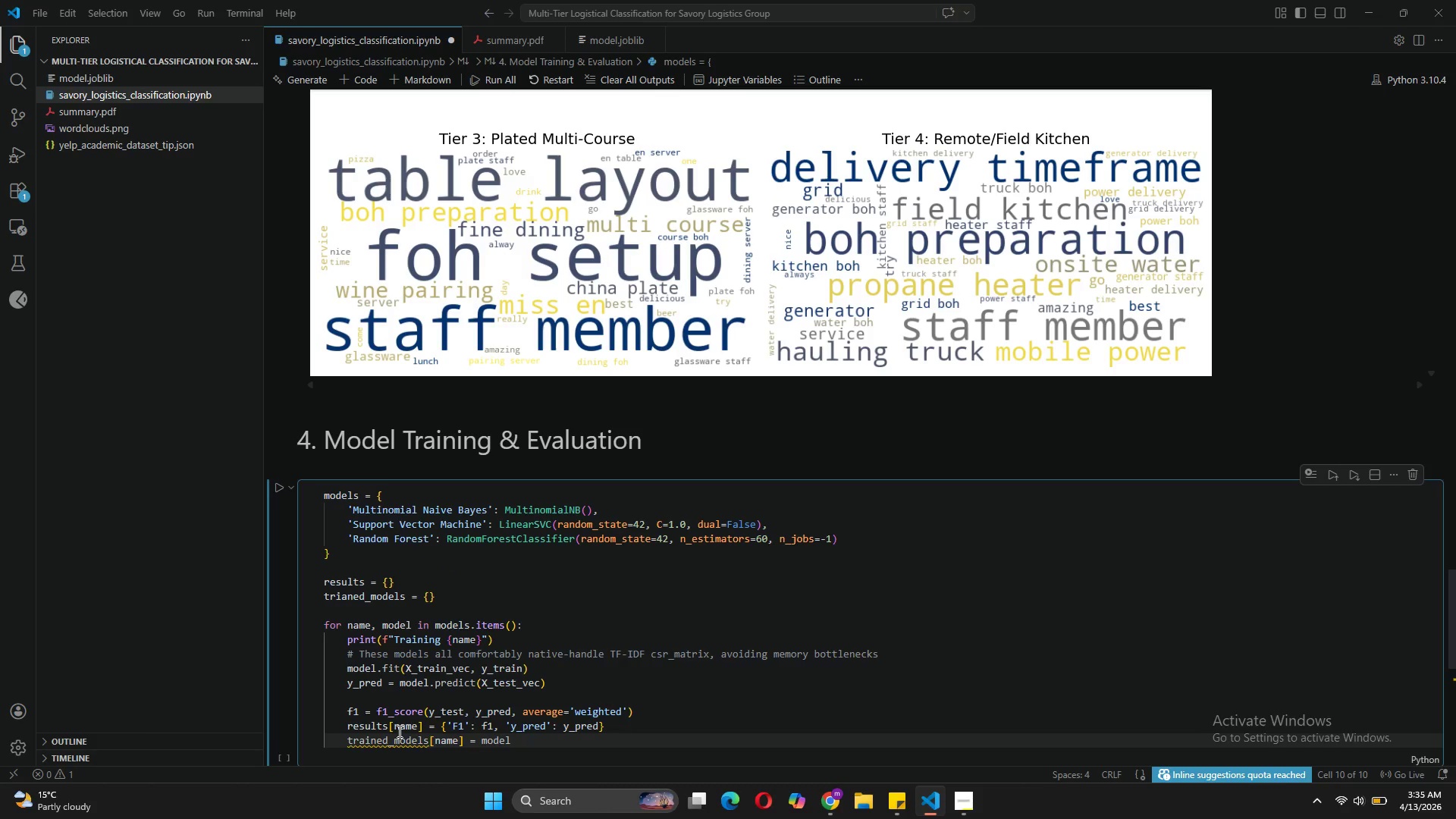 
type(print)
key(Backspace)
key(Backspace)
key(Backspace)
key(Backspace)
key(Backspace)
 